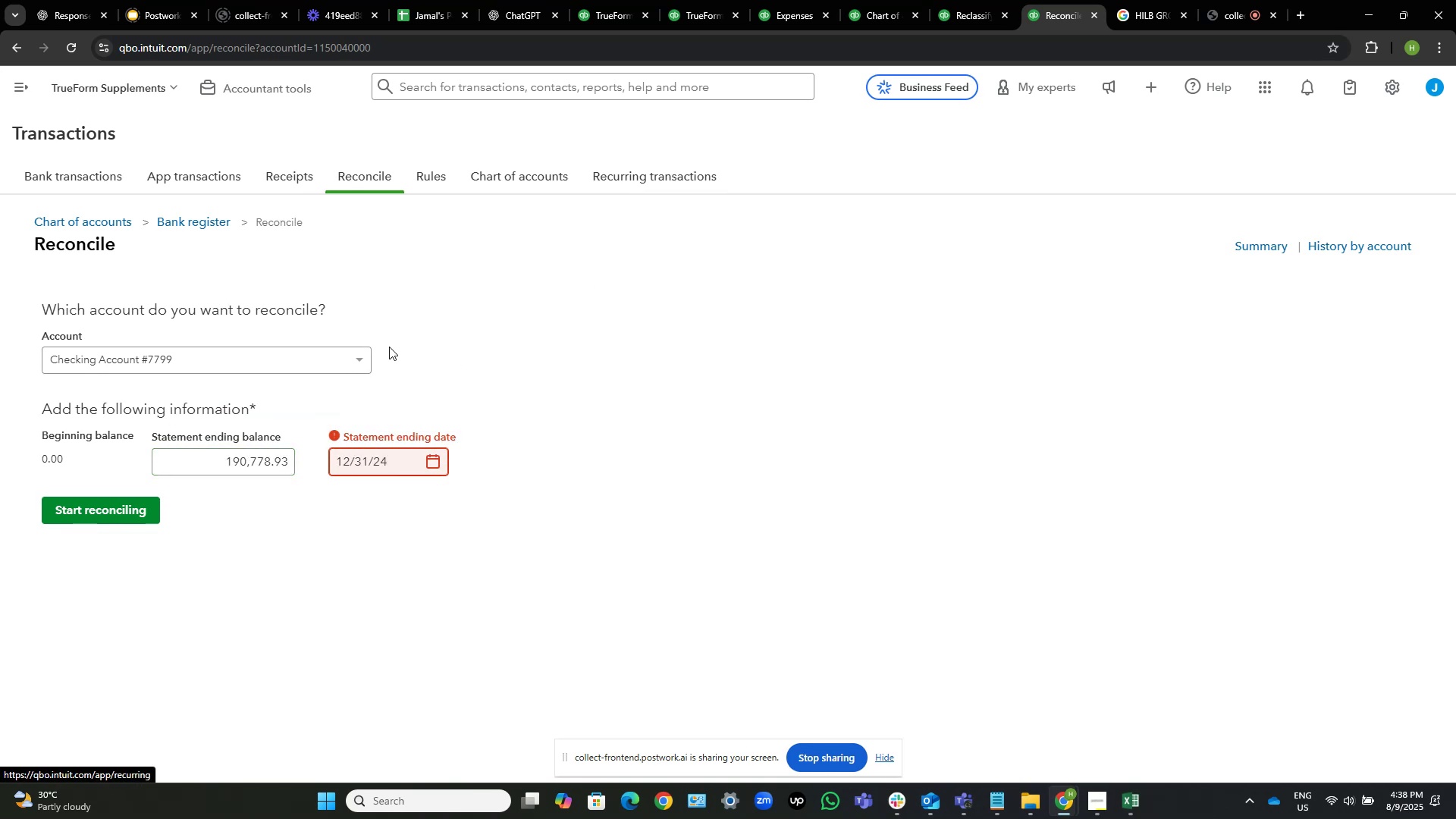 
left_click([300, 532])
 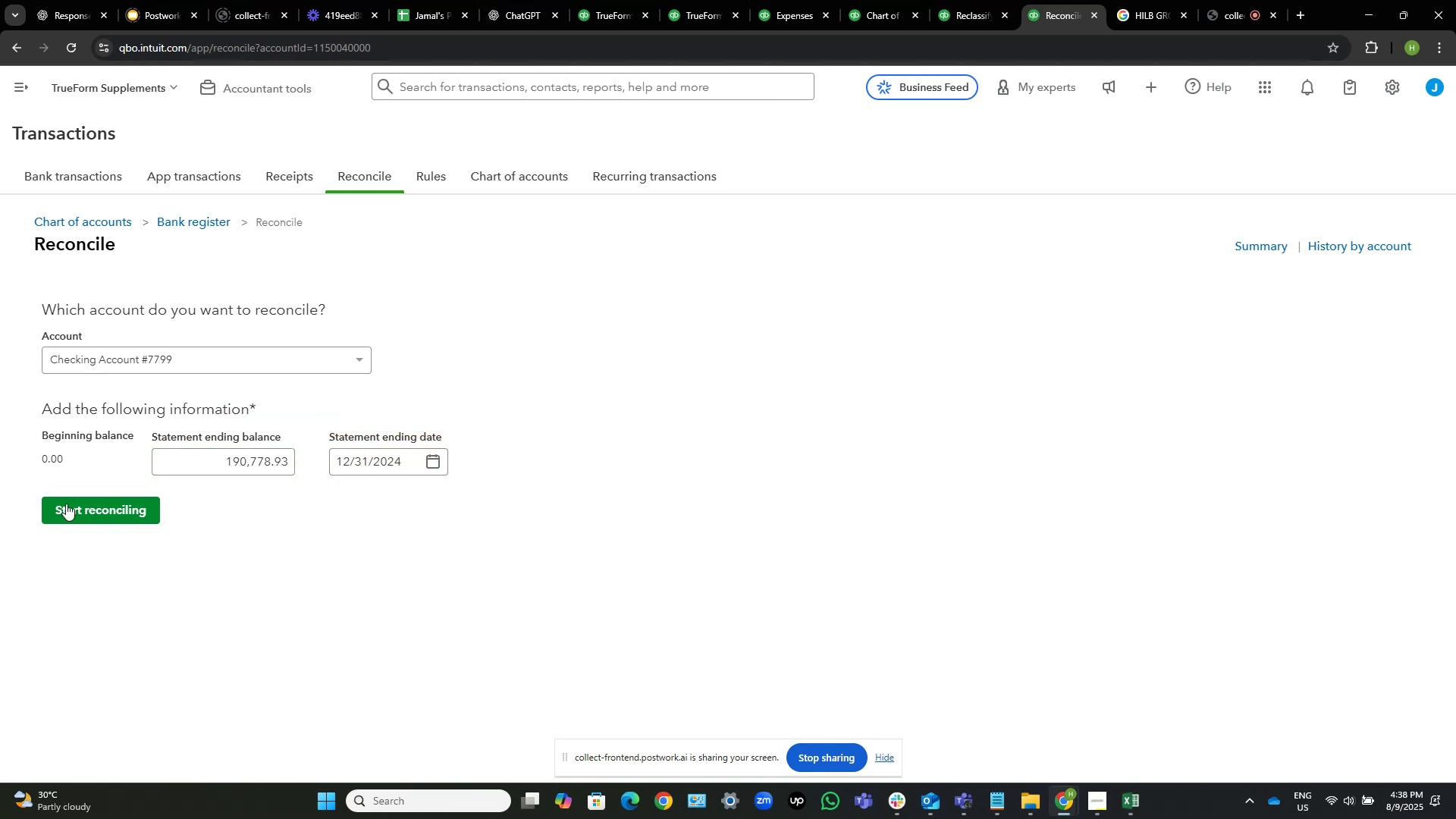 
left_click([82, 502])
 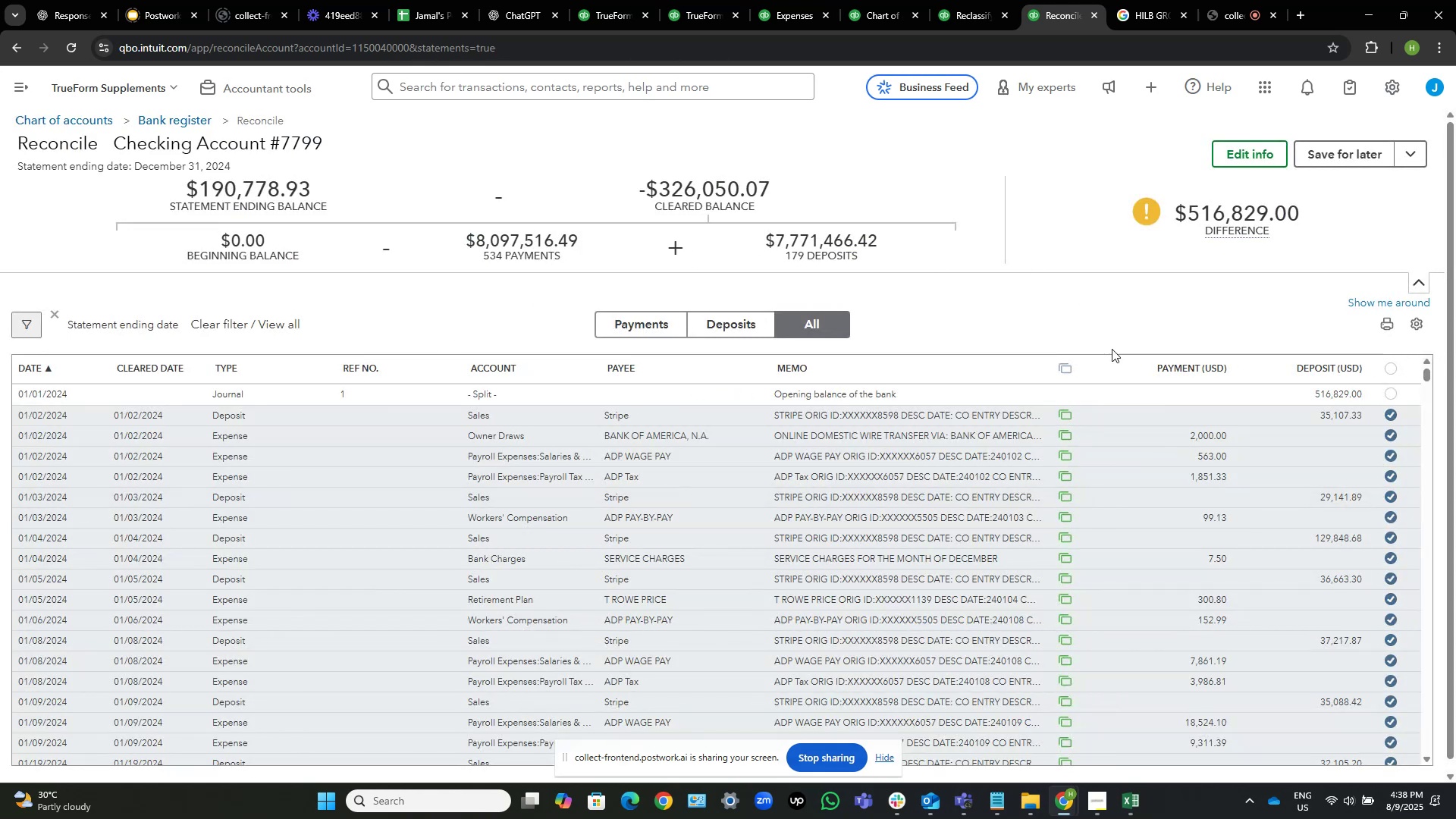 
wait(7.53)
 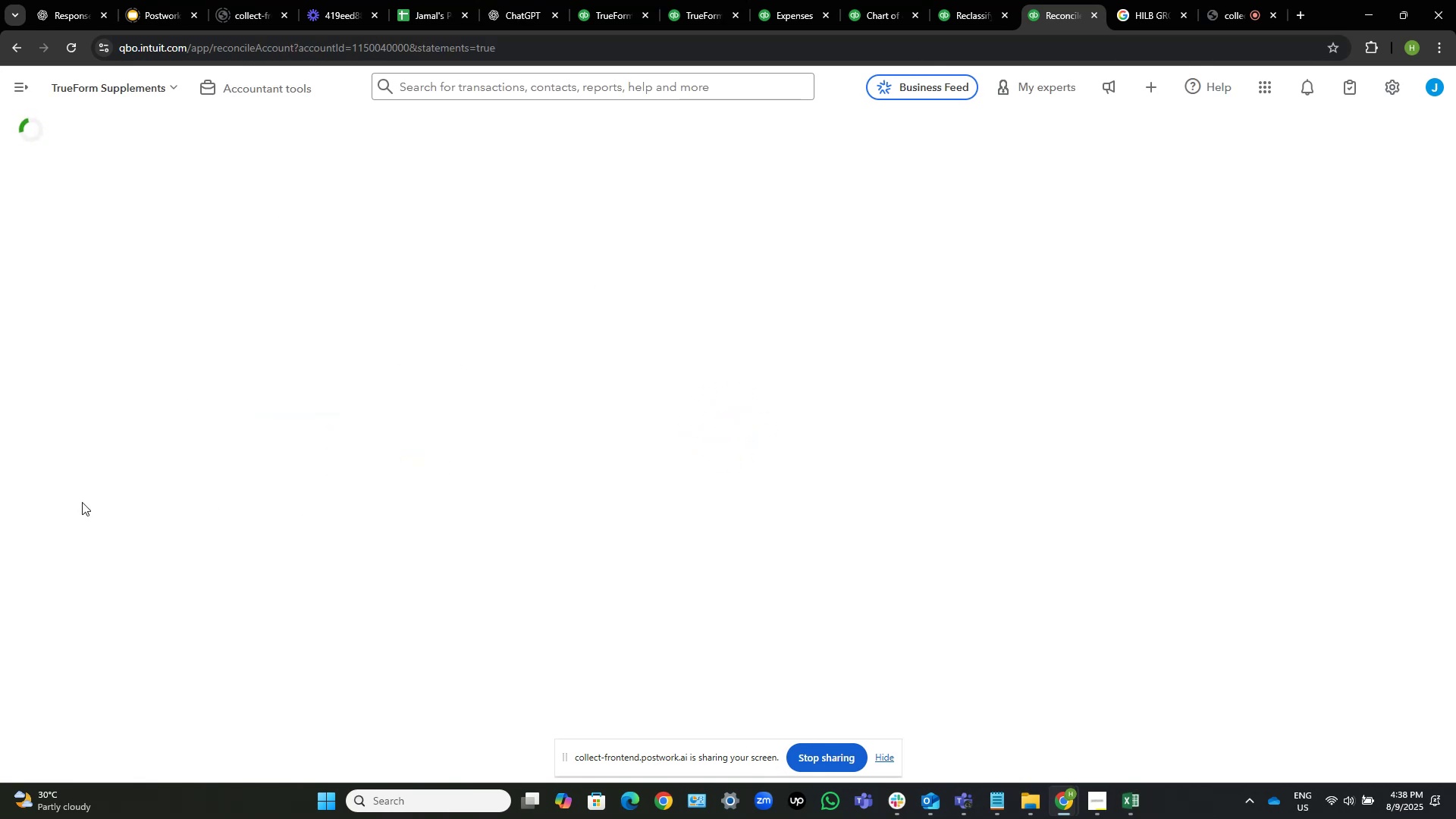 
scroll: coordinate [1174, 467], scroll_direction: up, amount: 4.0
 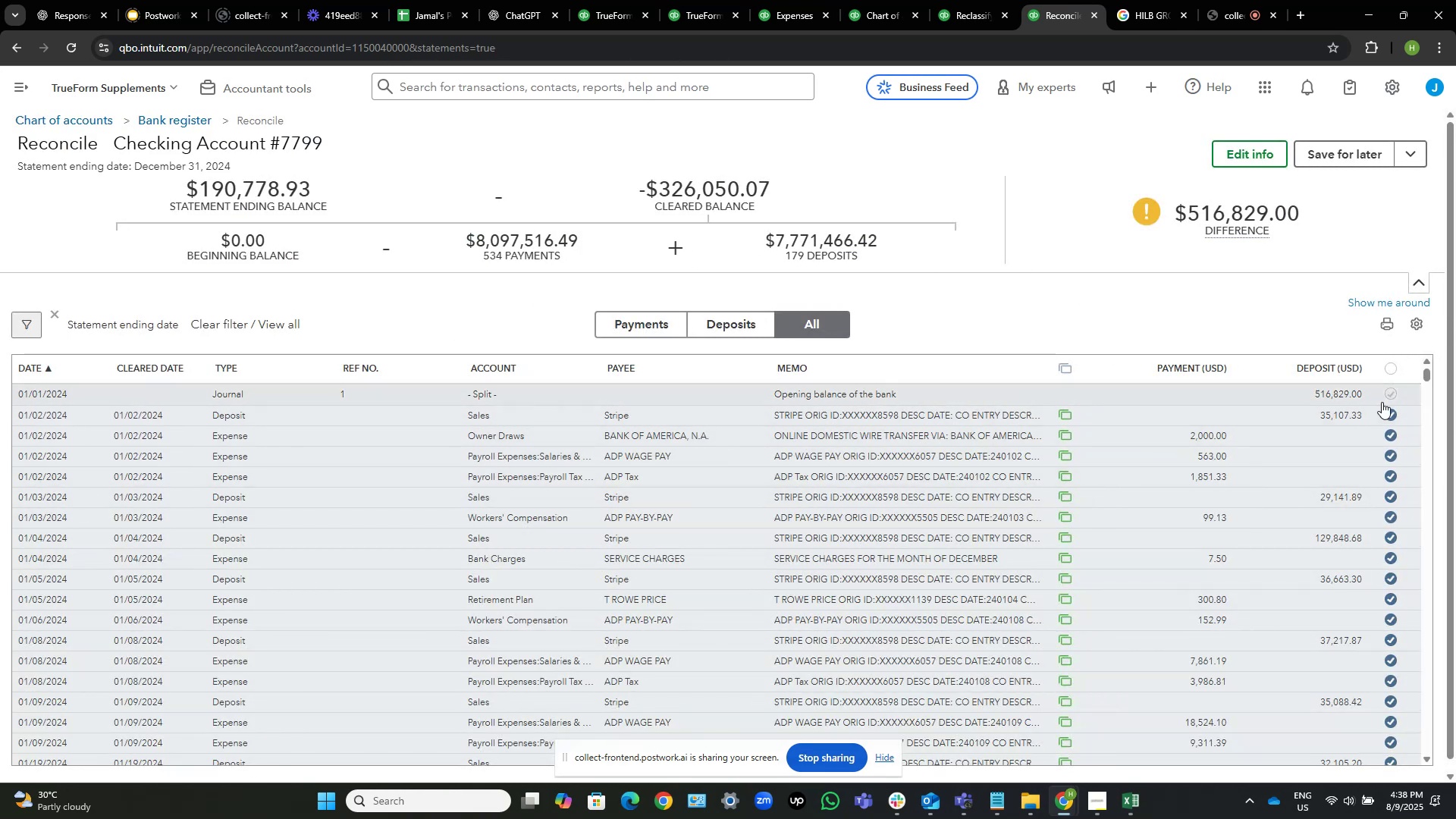 
left_click([1390, 394])
 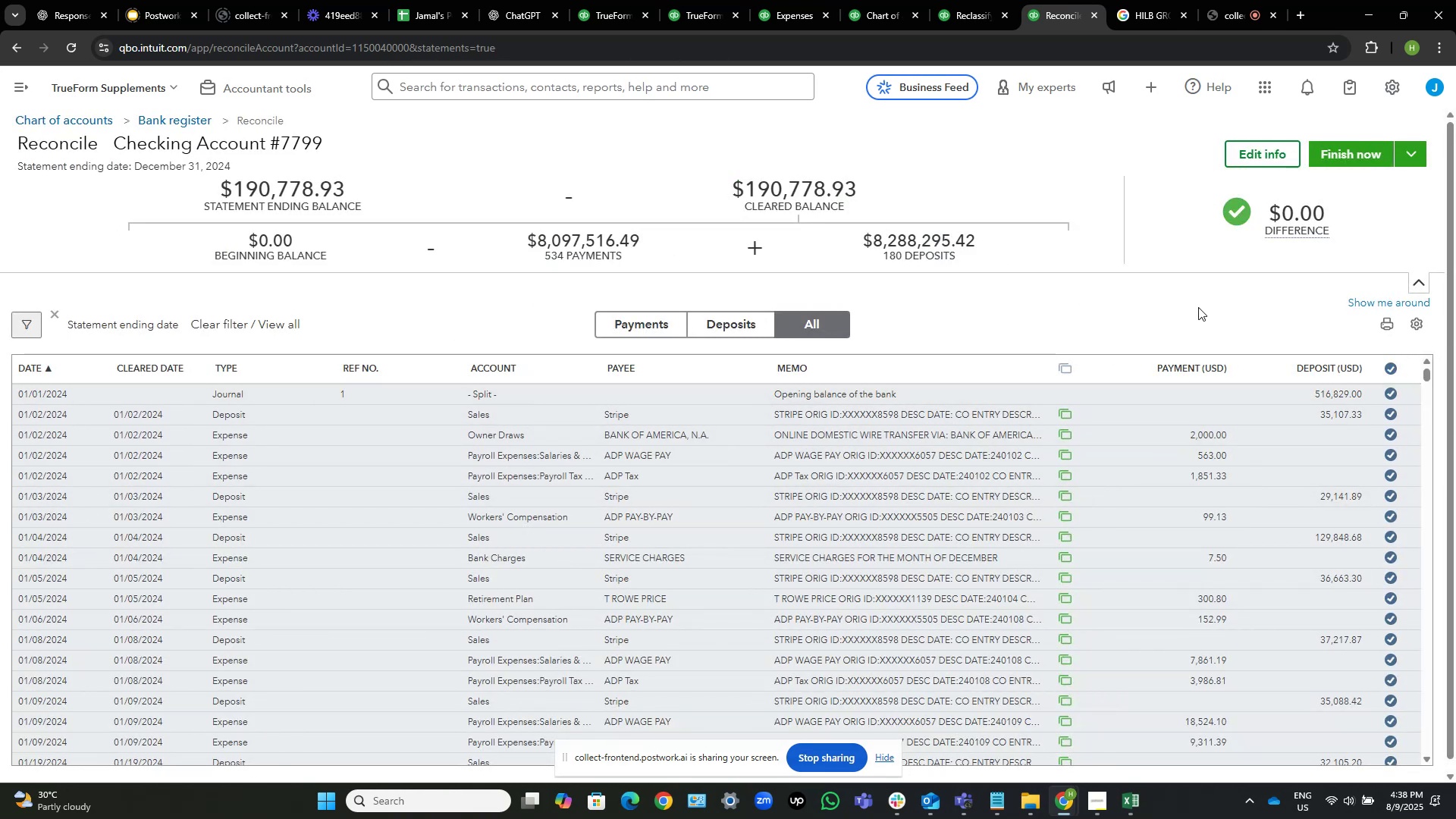 
scroll: coordinate [1188, 352], scroll_direction: up, amount: 6.0
 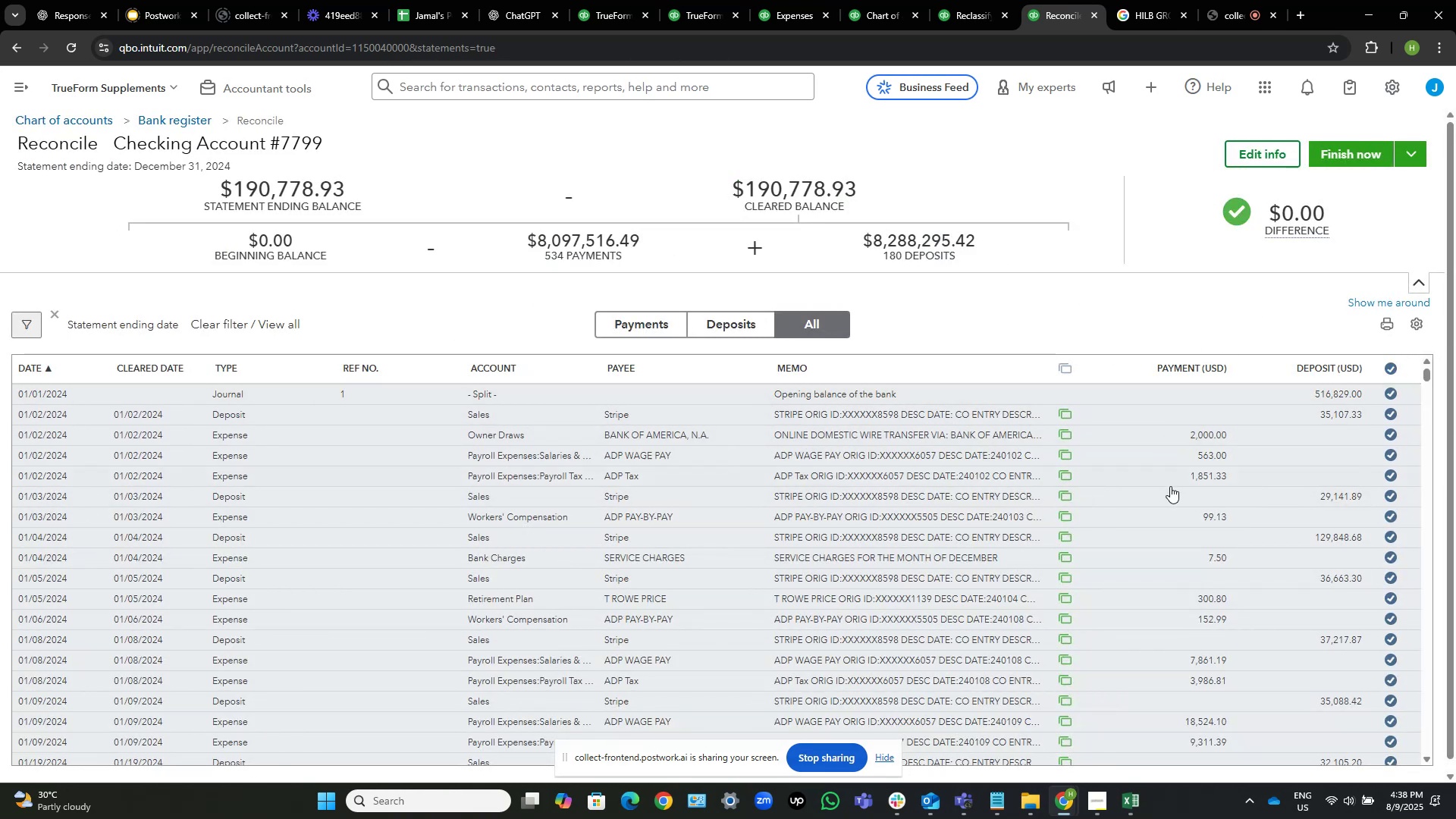 
scroll: coordinate [1172, 497], scroll_direction: none, amount: 0.0
 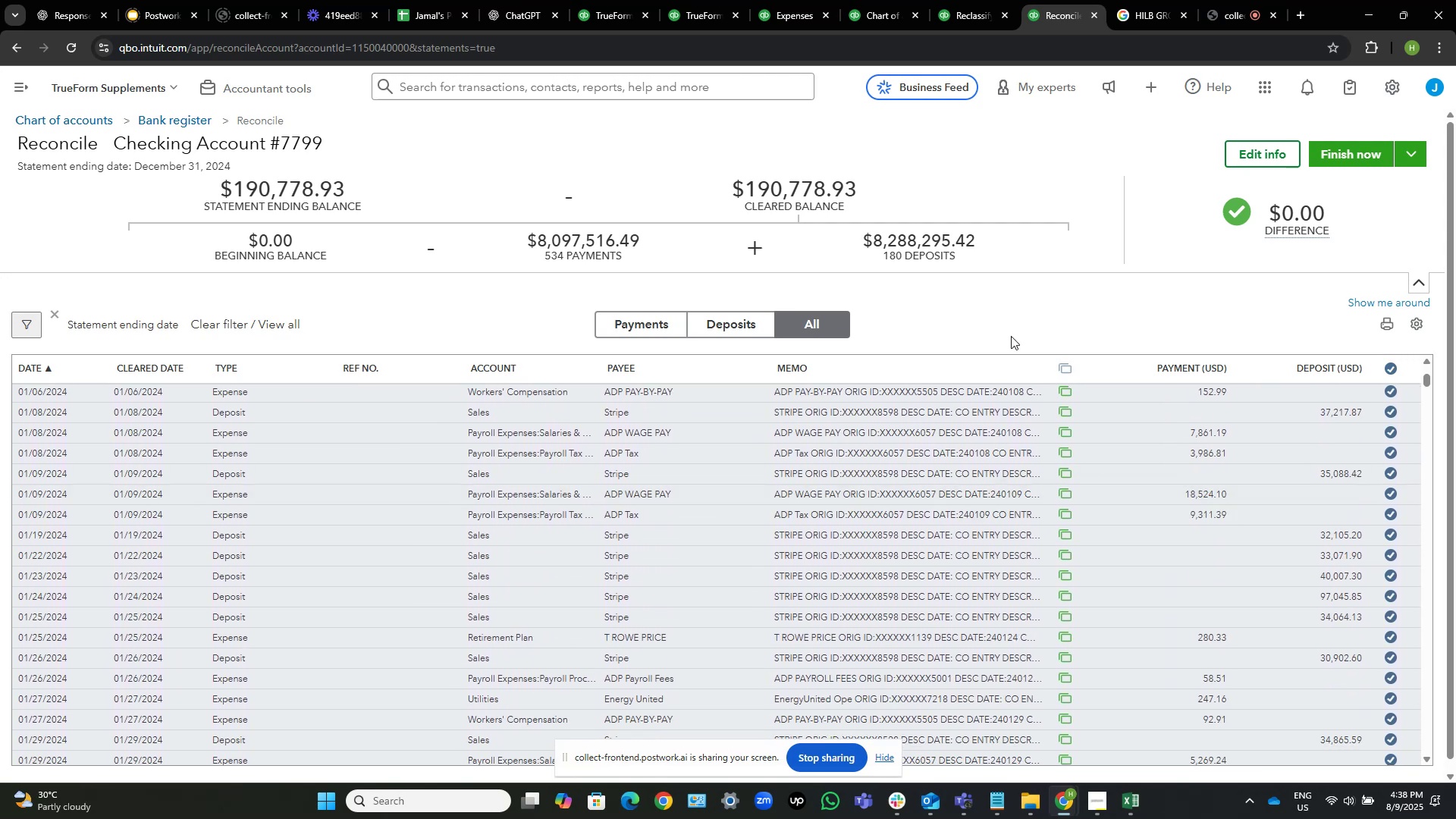 
scroll: coordinate [909, 464], scroll_direction: down, amount: 10.0
 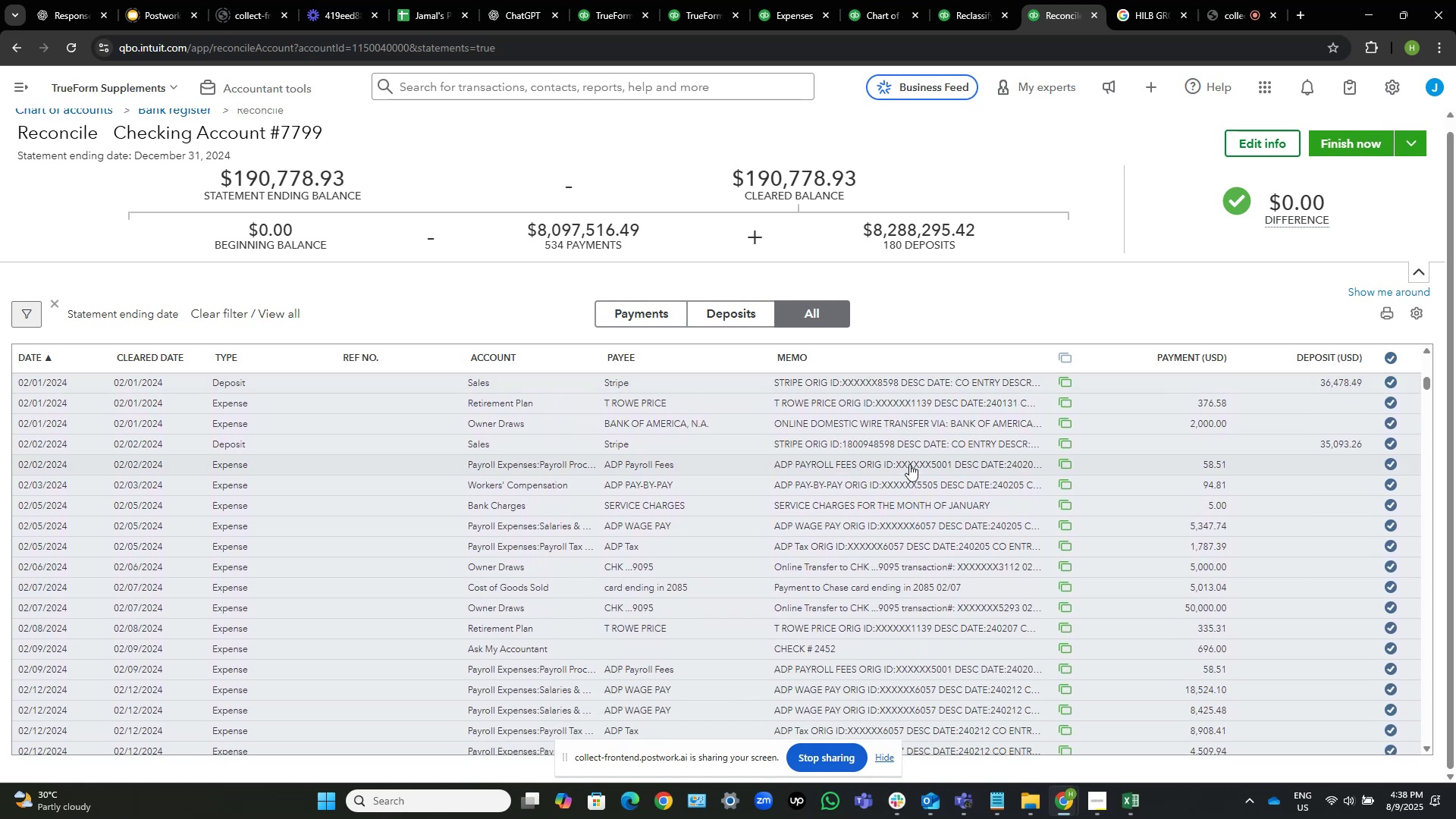 
scroll: coordinate [1037, 491], scroll_direction: down, amount: 7.0
 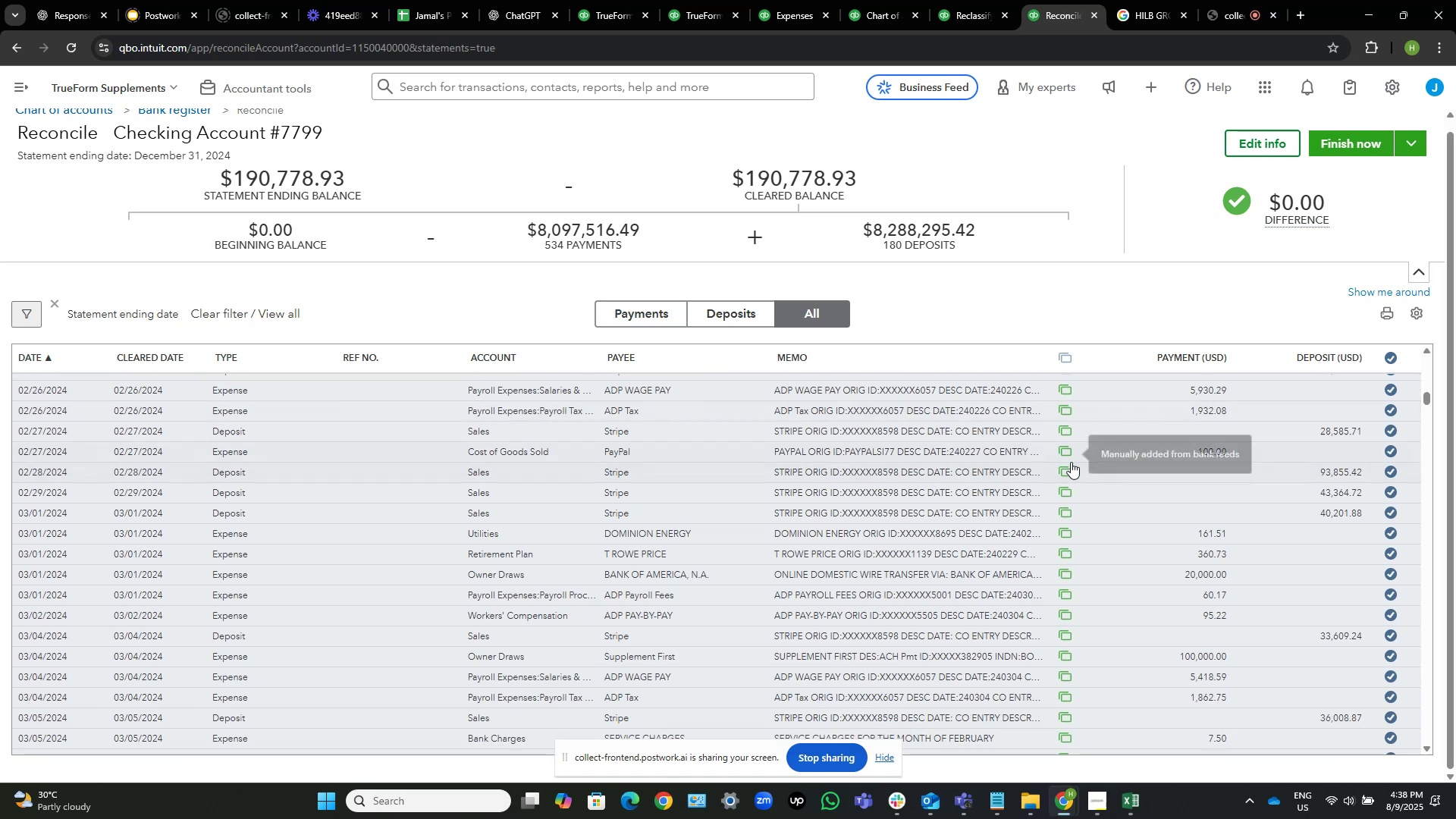 
scroll: coordinate [1071, 462], scroll_direction: down, amount: 2.0
 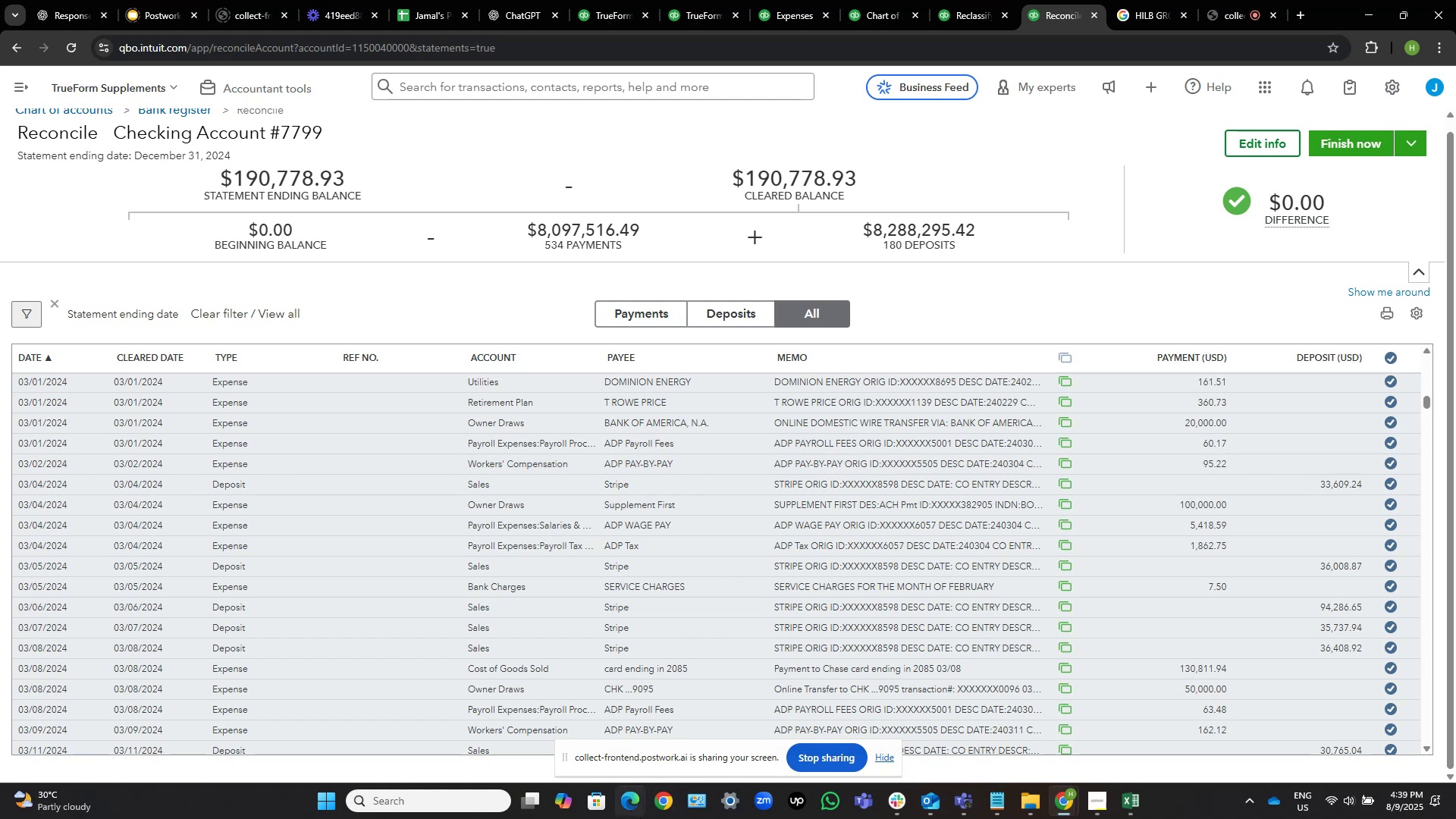 
wait(11.8)
 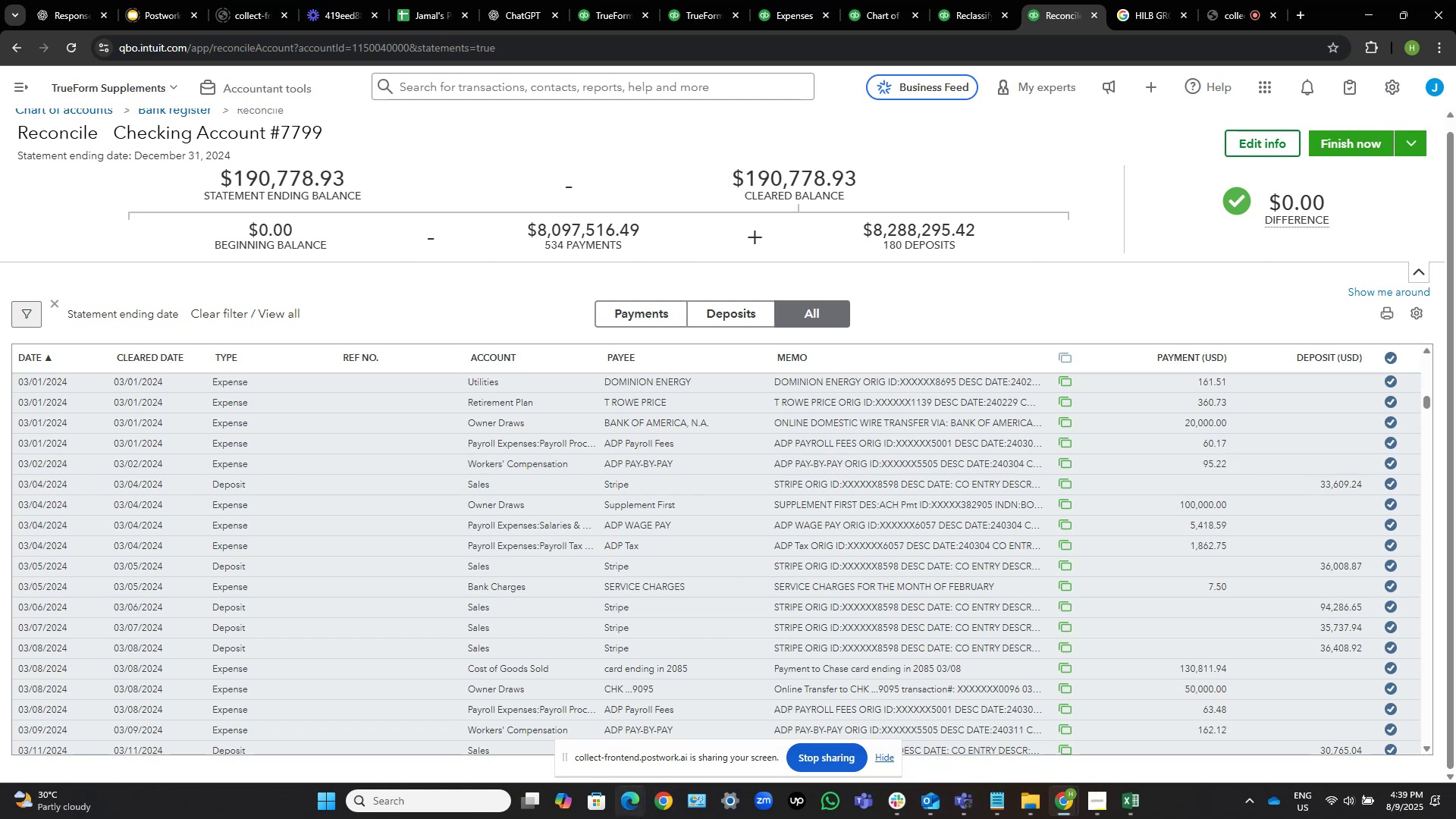 
scroll: coordinate [935, 572], scroll_direction: down, amount: 3.0
 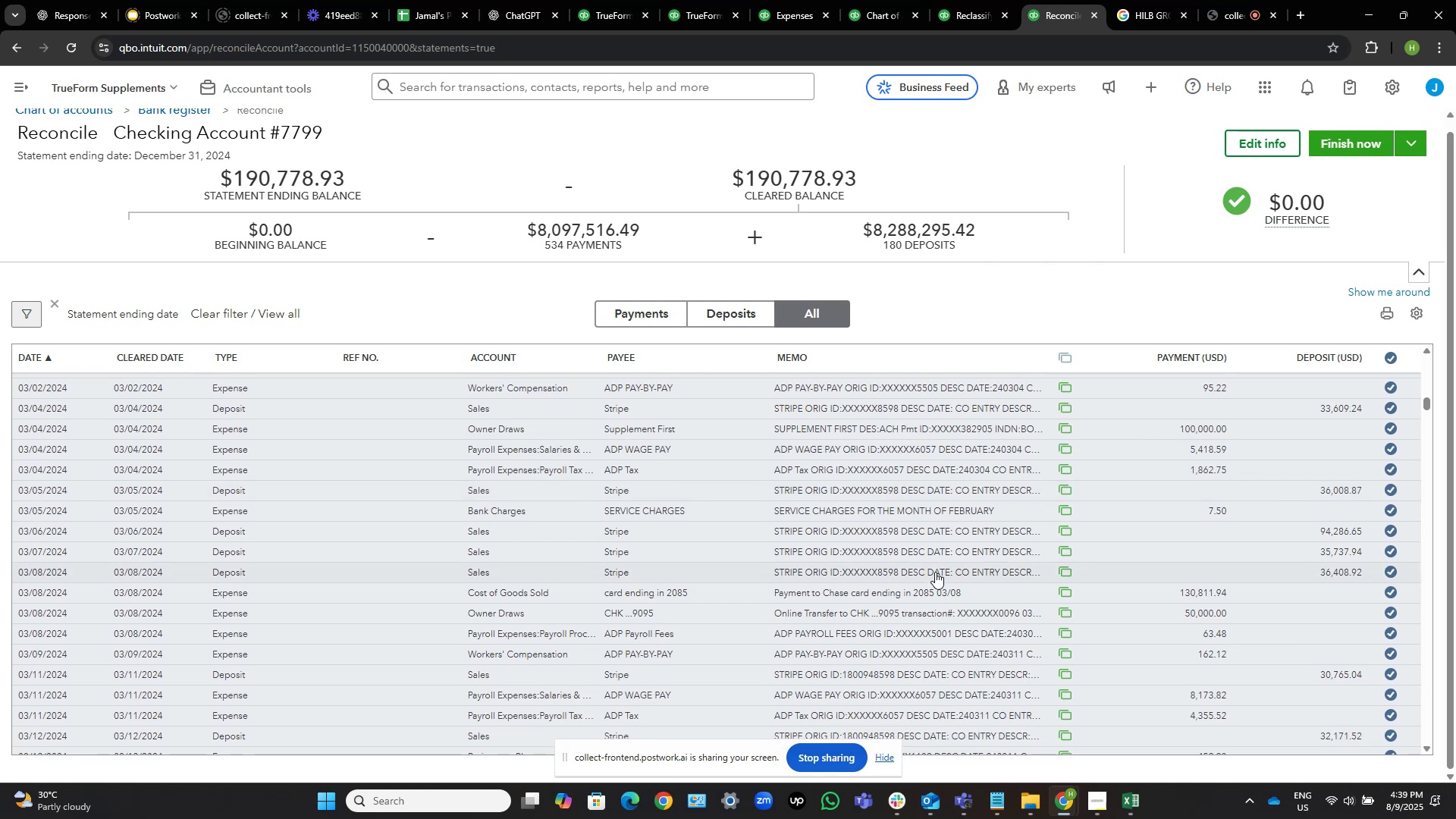 
wait(6.78)
 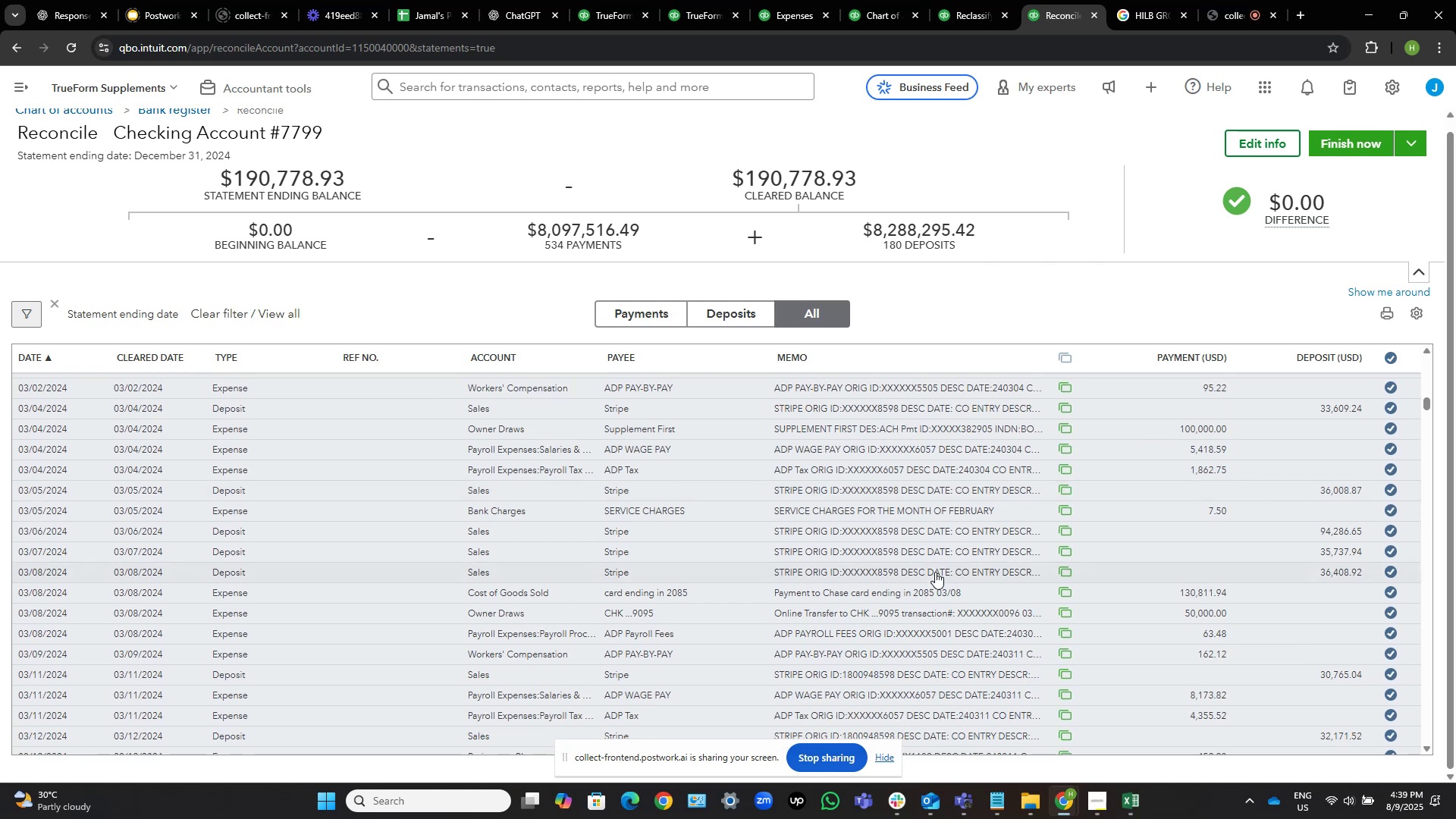 
scroll: coordinate [935, 572], scroll_direction: down, amount: 3.0
 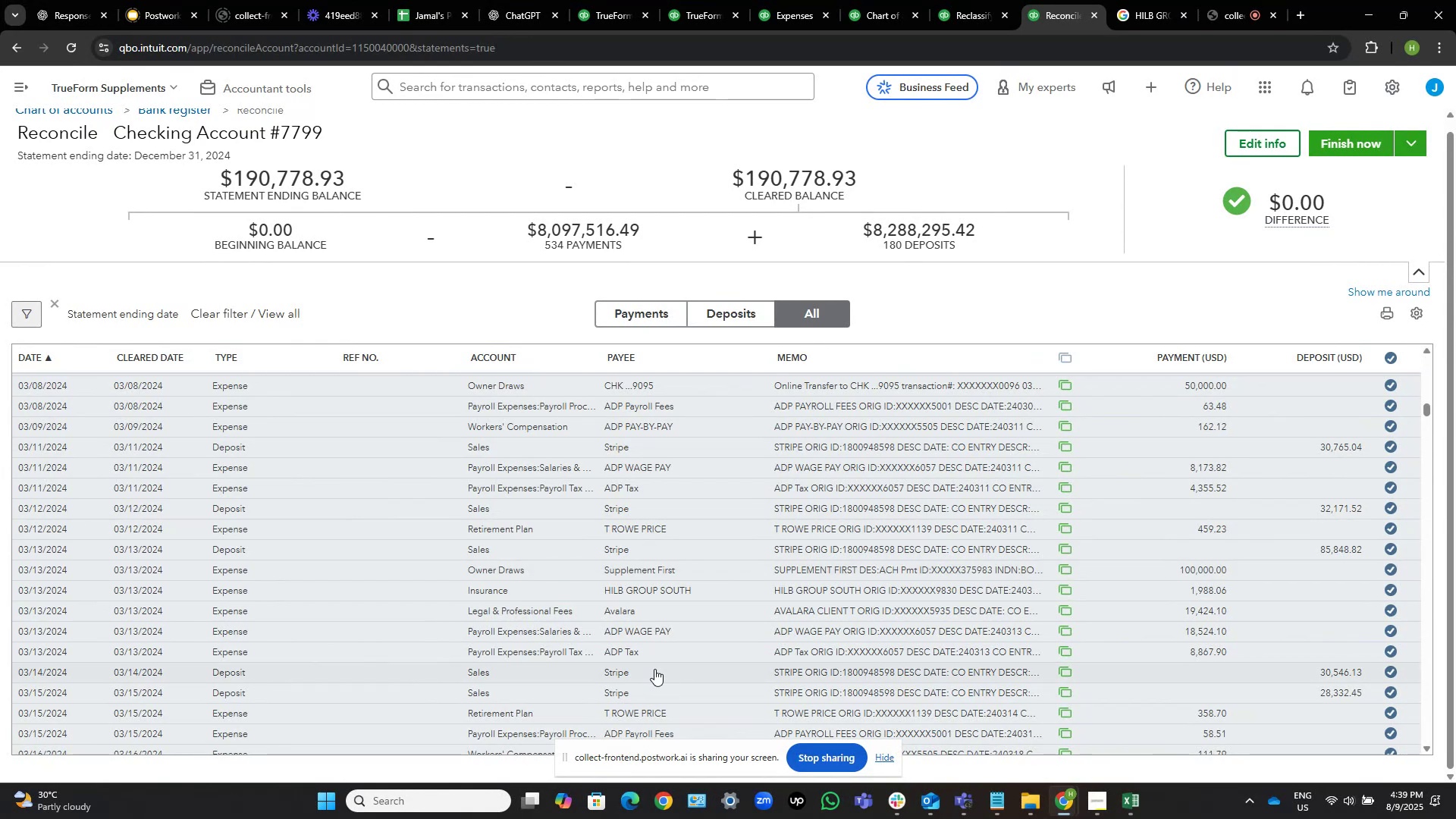 
wait(18.88)
 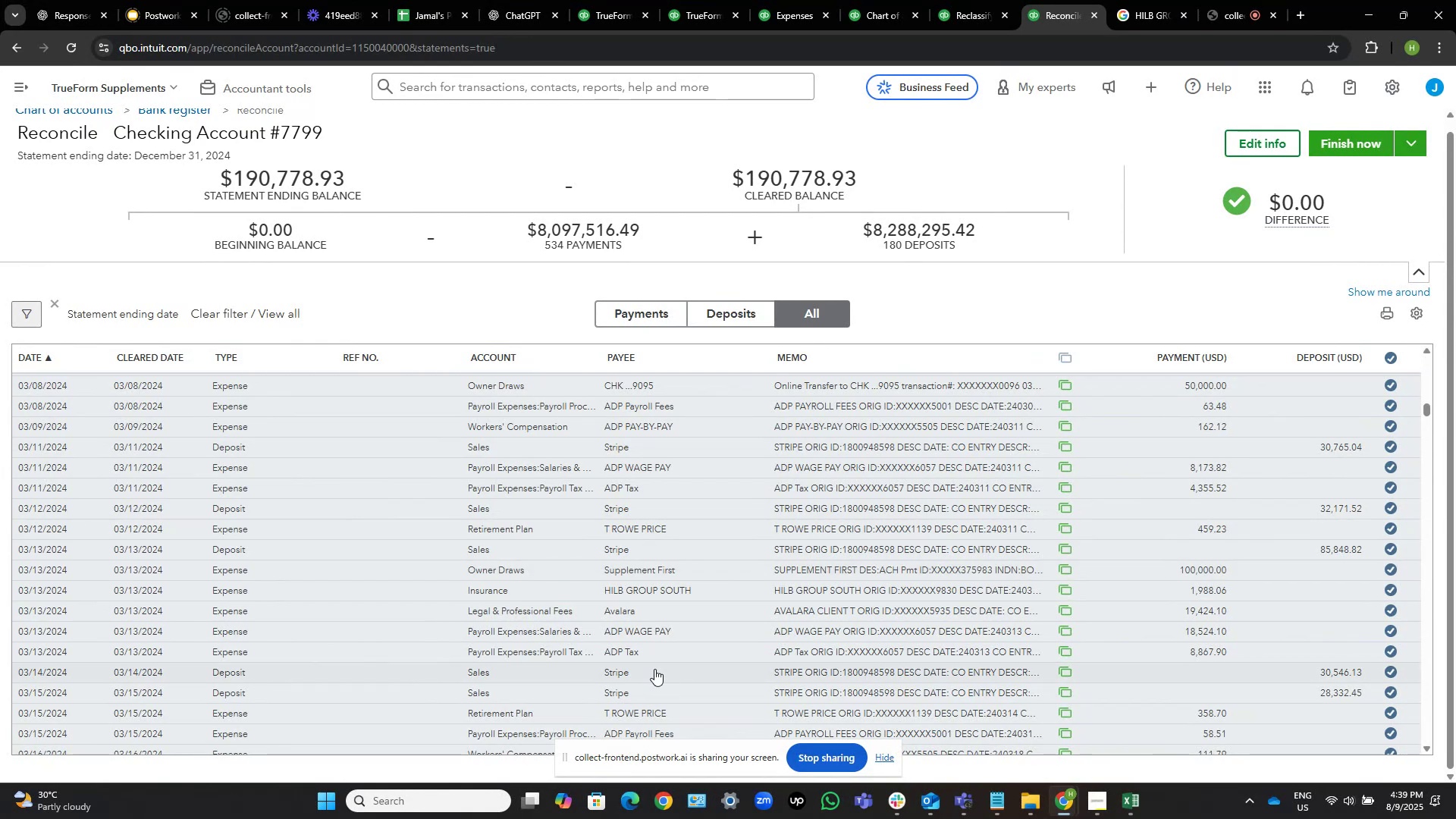 
scroll: coordinate [1009, 677], scroll_direction: down, amount: 3.0
 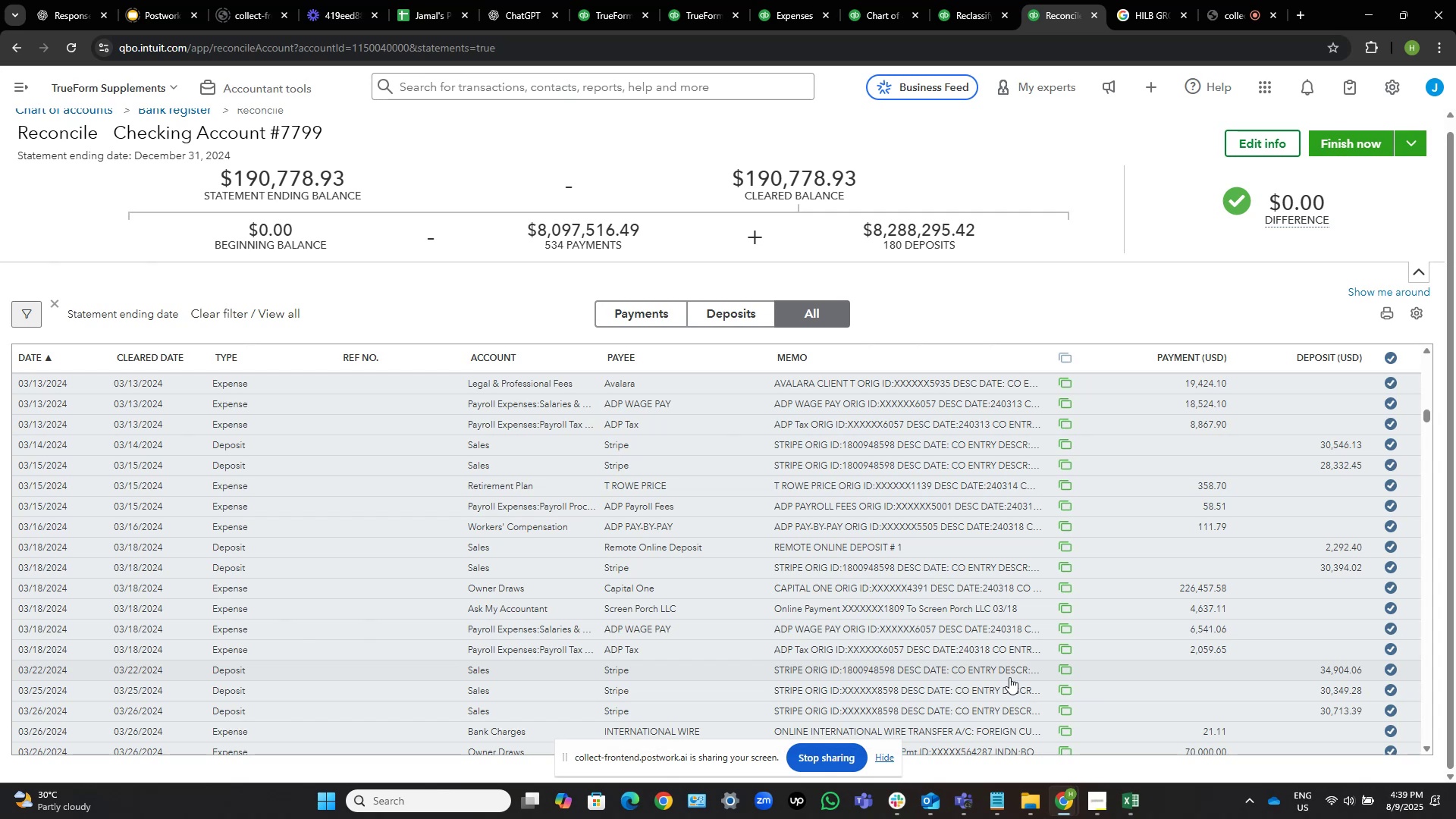 
wait(20.28)
 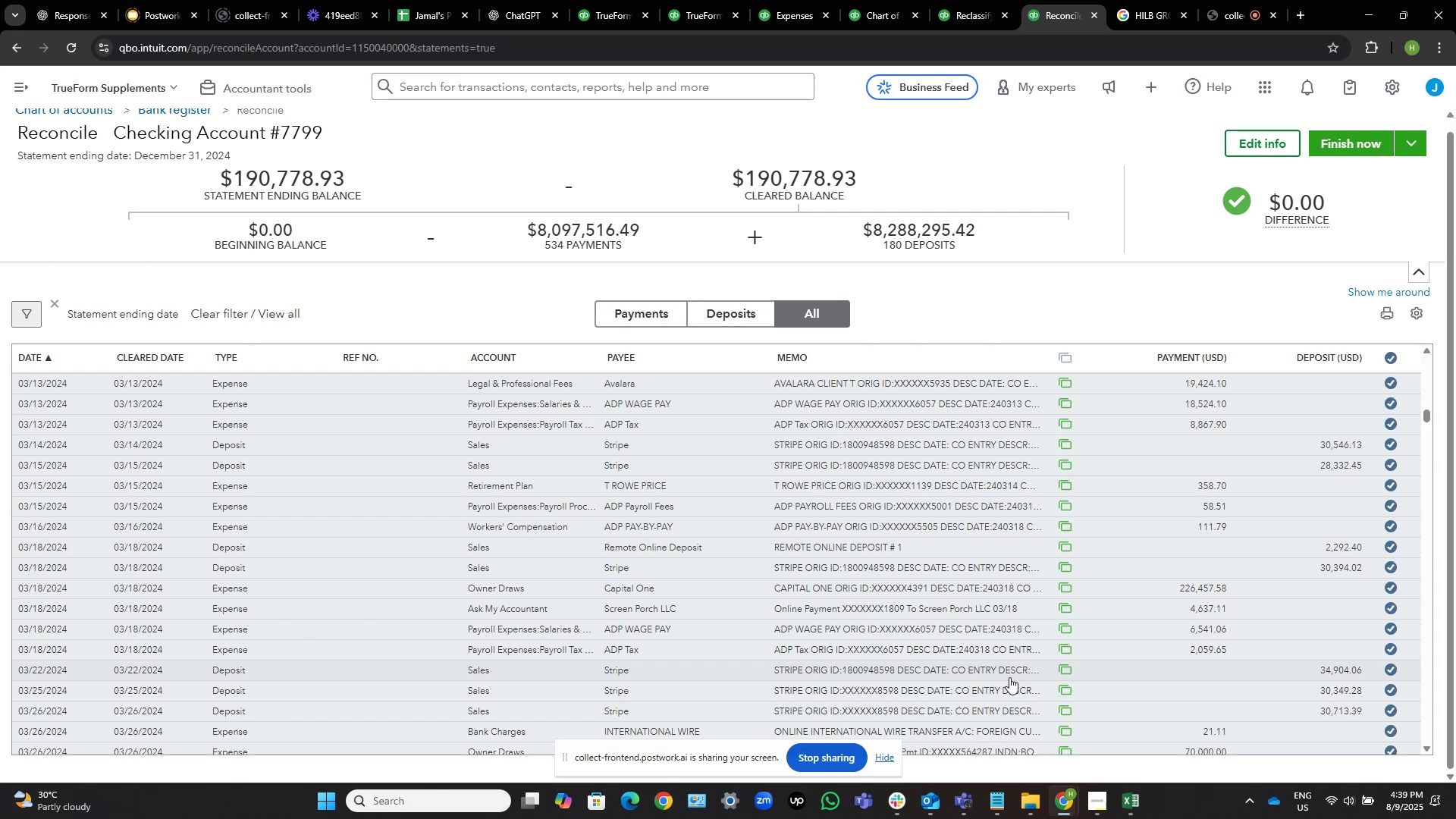 
scroll: coordinate [952, 391], scroll_direction: down, amount: 4.0
 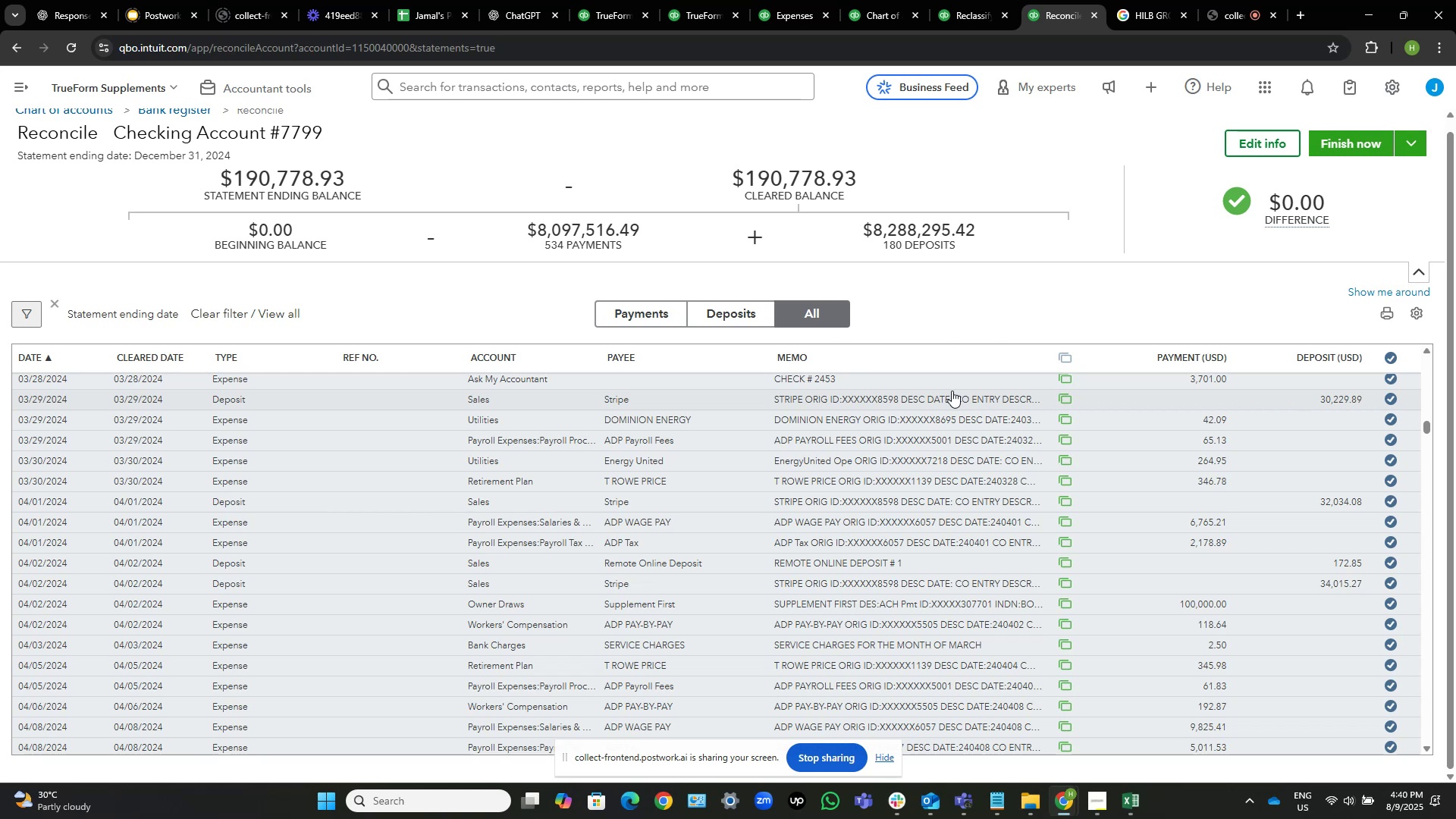 
wait(22.58)
 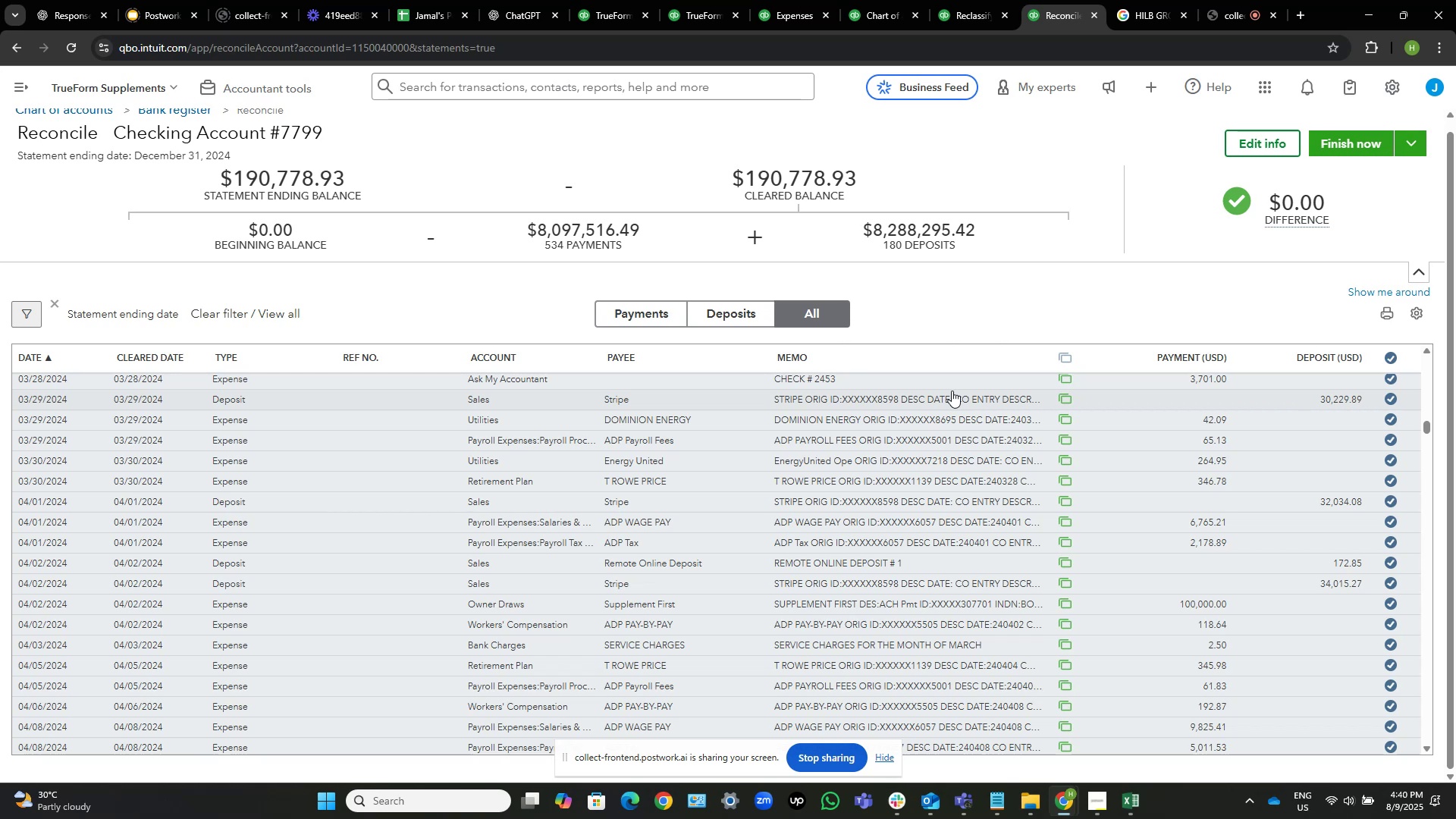 
scroll: coordinate [985, 516], scroll_direction: down, amount: 2.0
 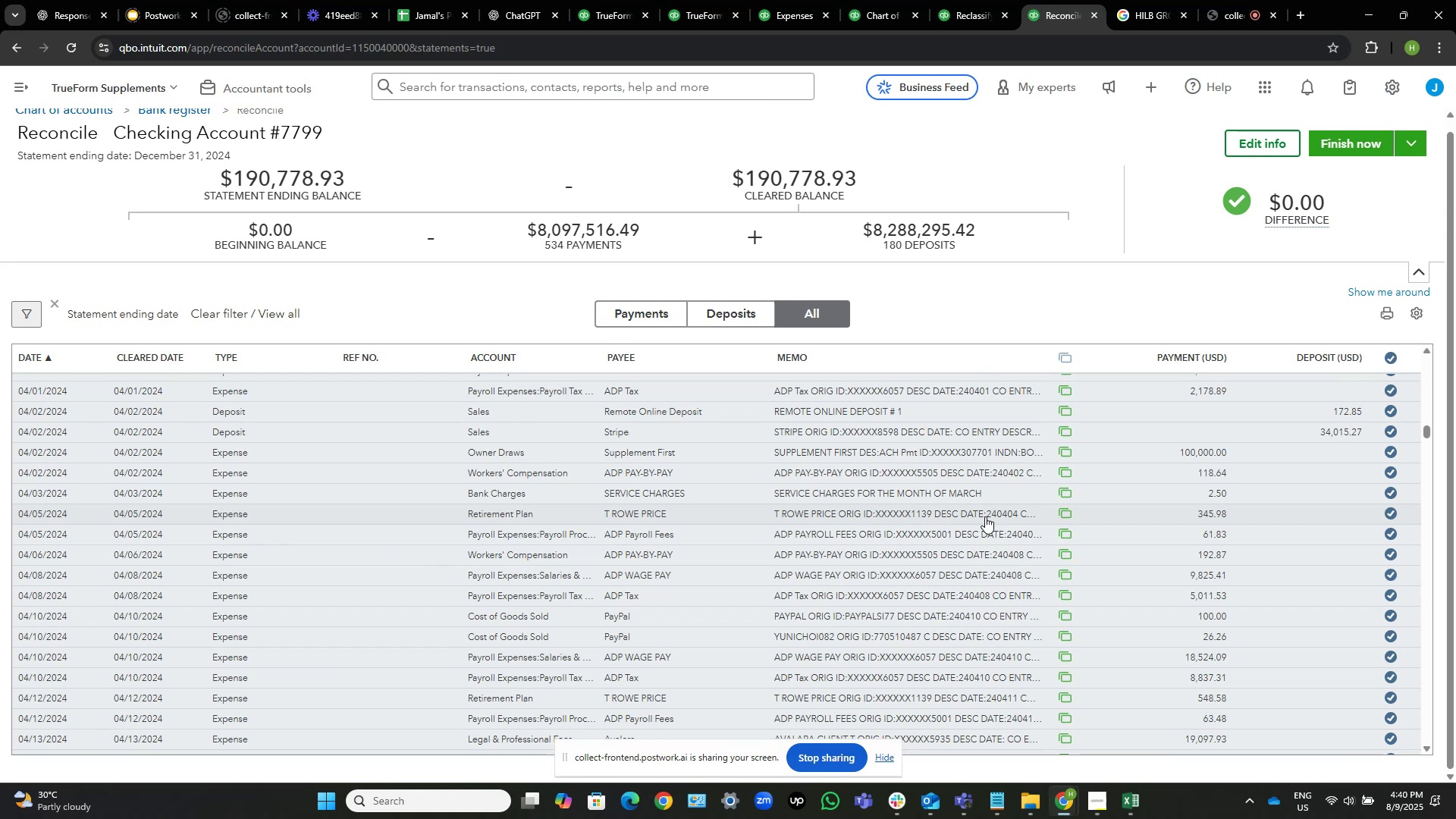 
wait(19.0)
 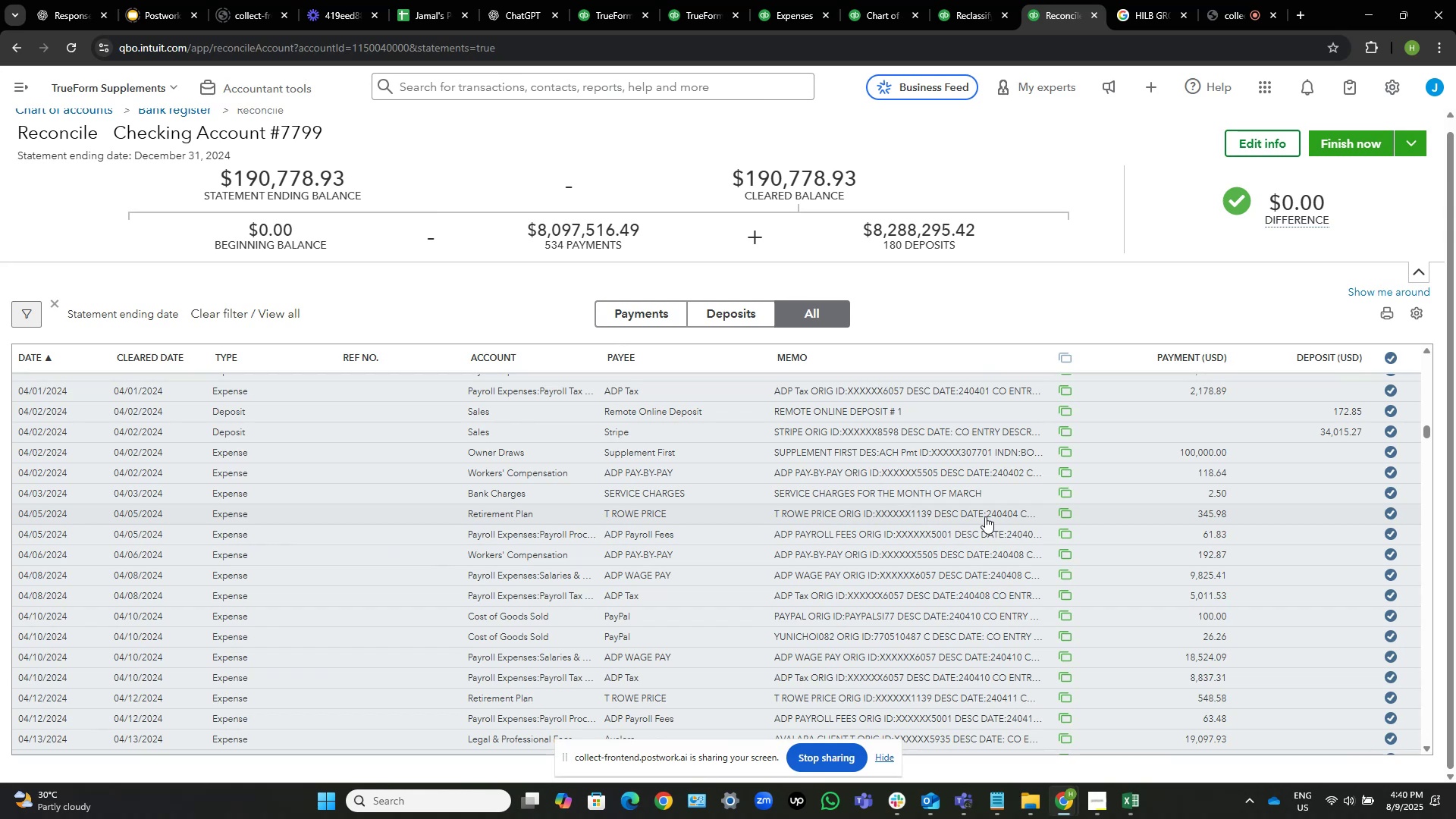 
scroll: coordinate [801, 655], scroll_direction: down, amount: 3.0
 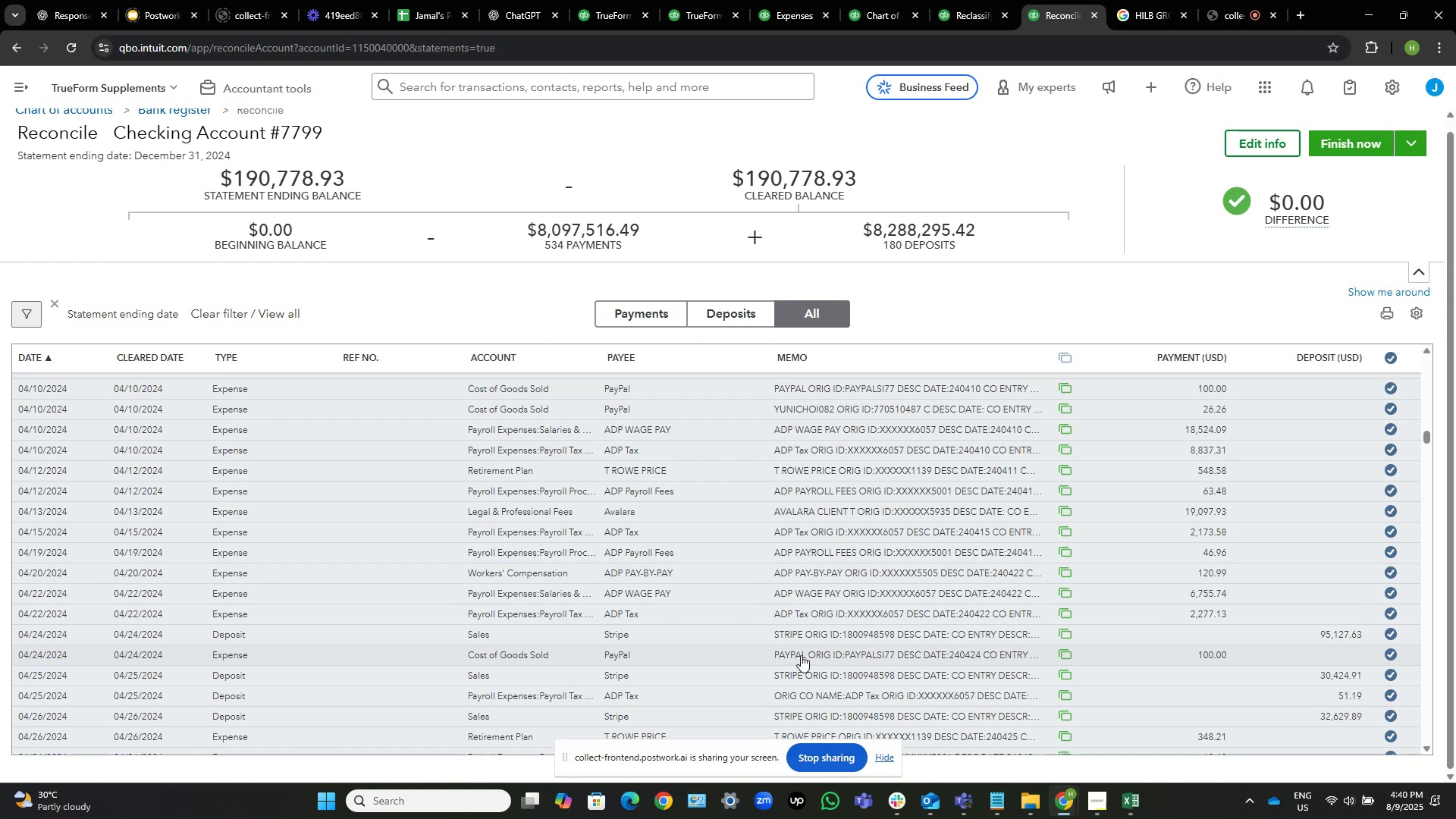 
wait(7.39)
 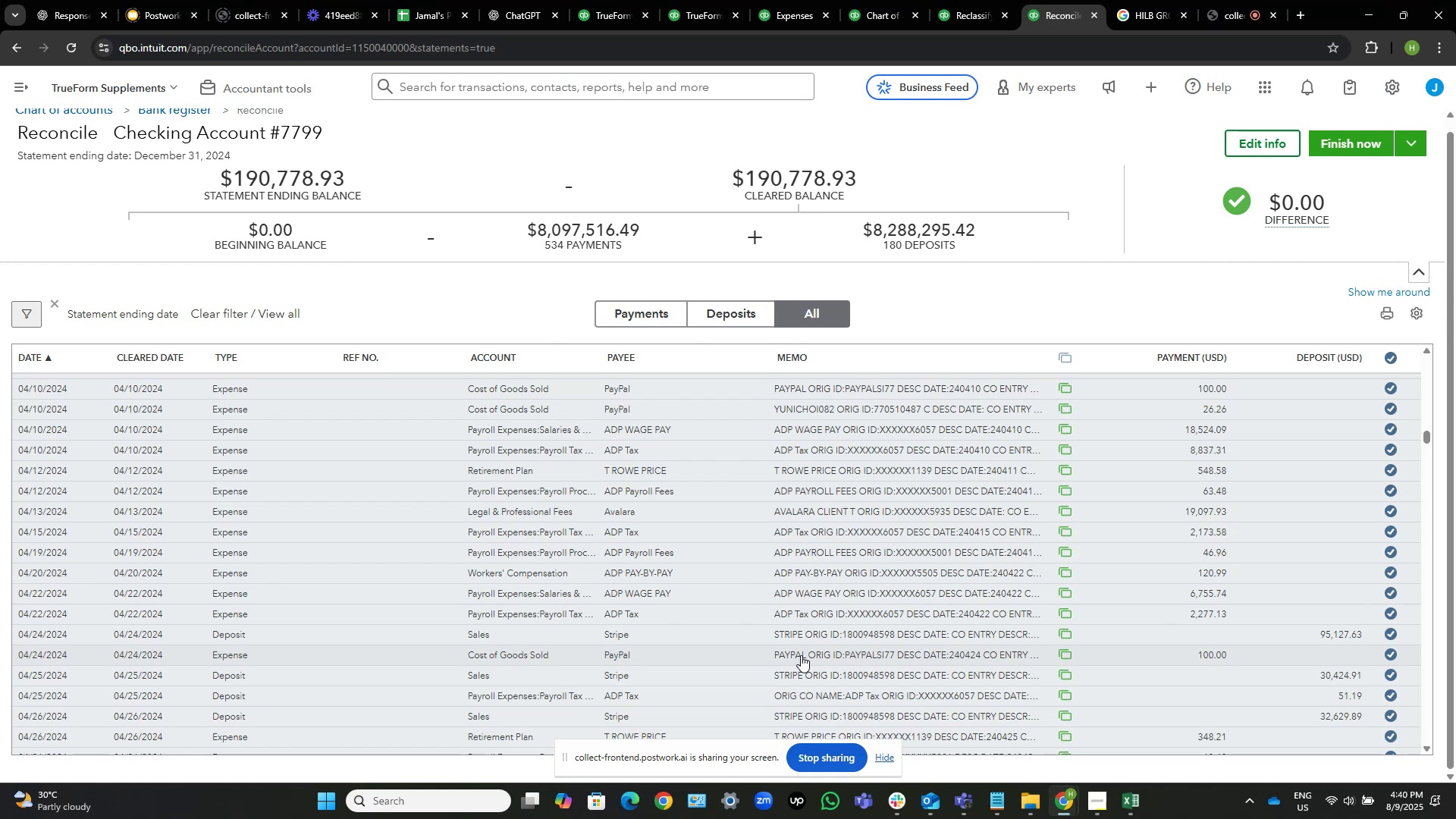 
left_click([811, 531])
 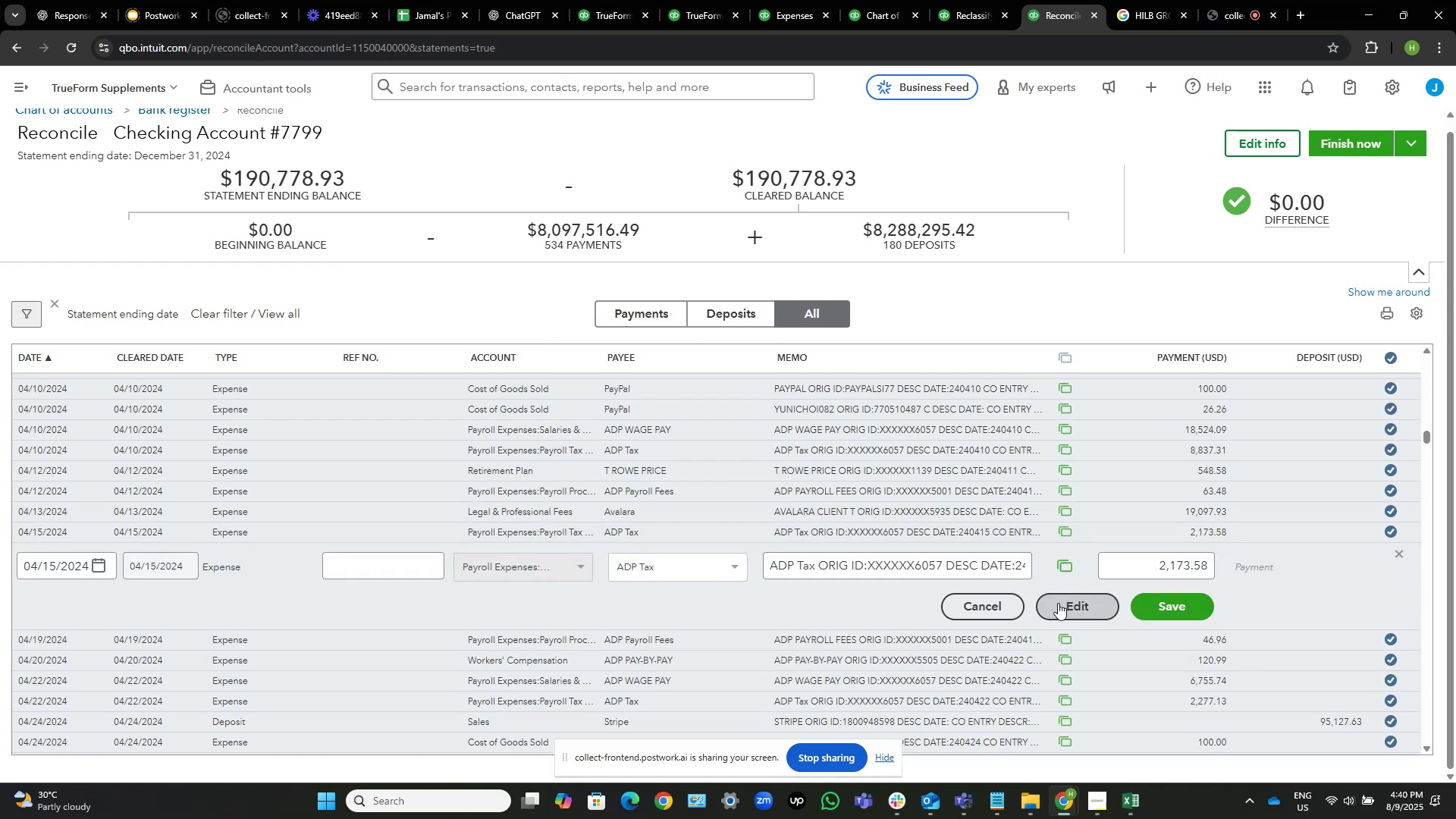 
left_click([1074, 609])
 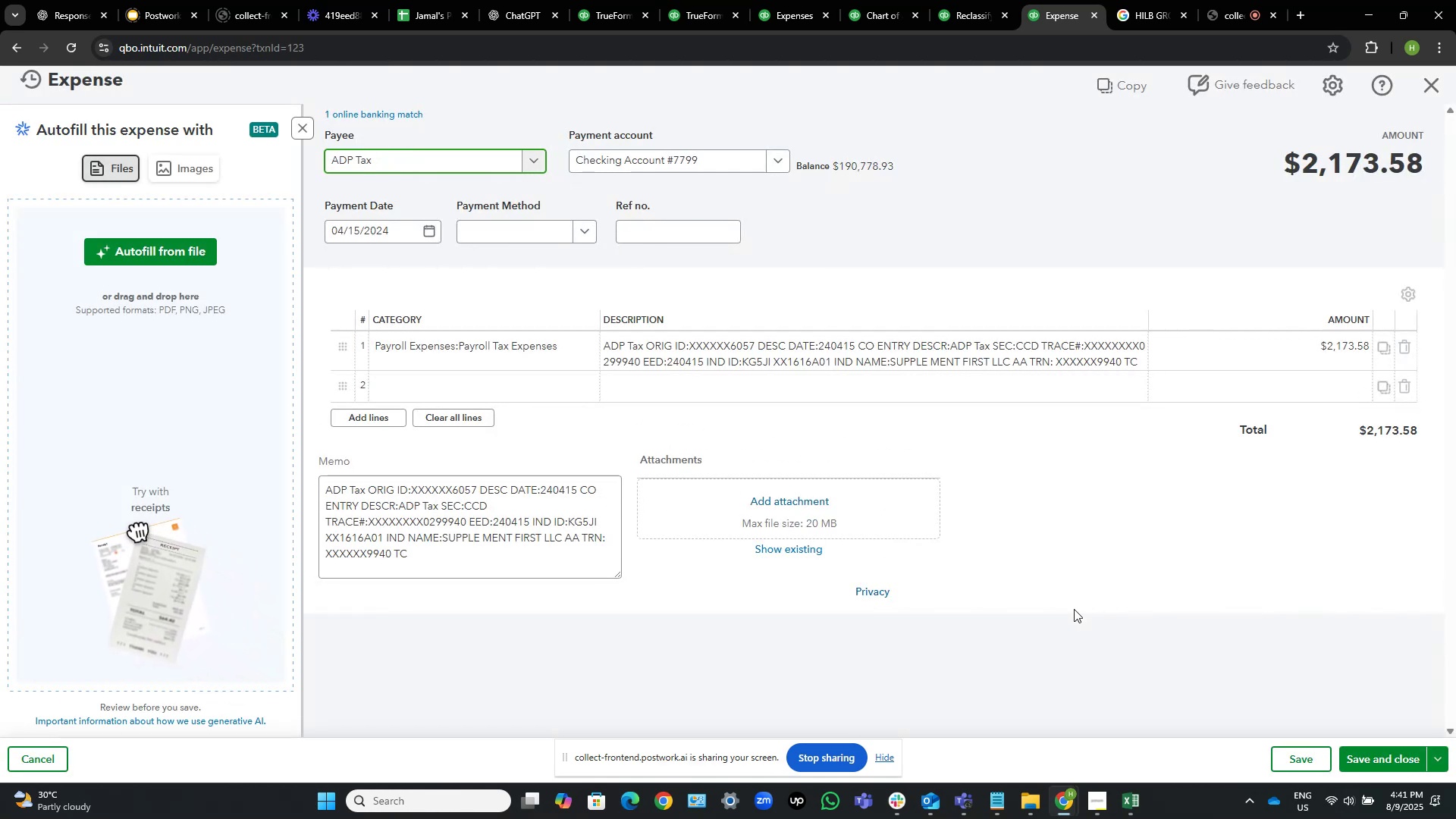 
wait(14.0)
 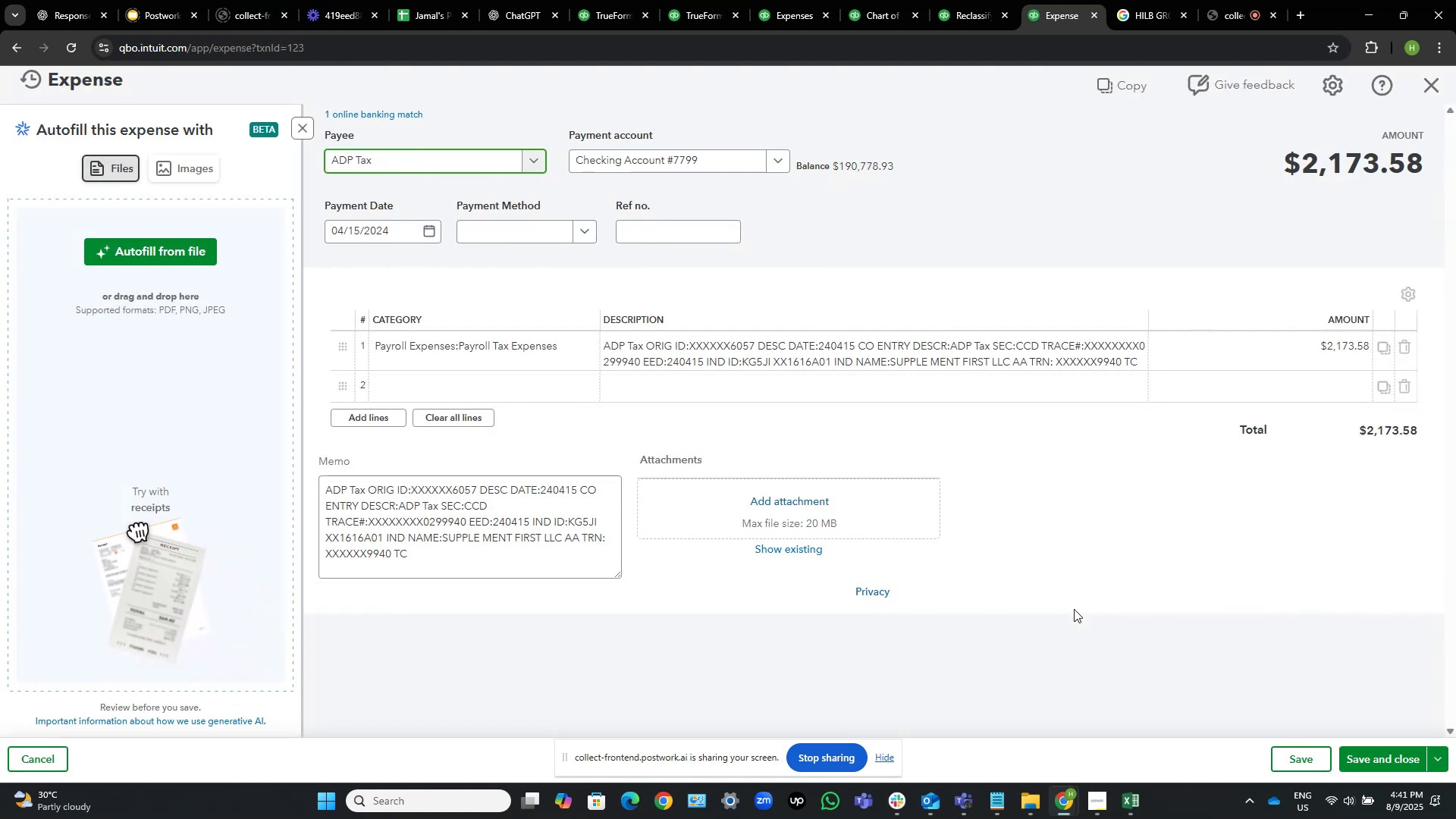 
left_click([1370, 755])
 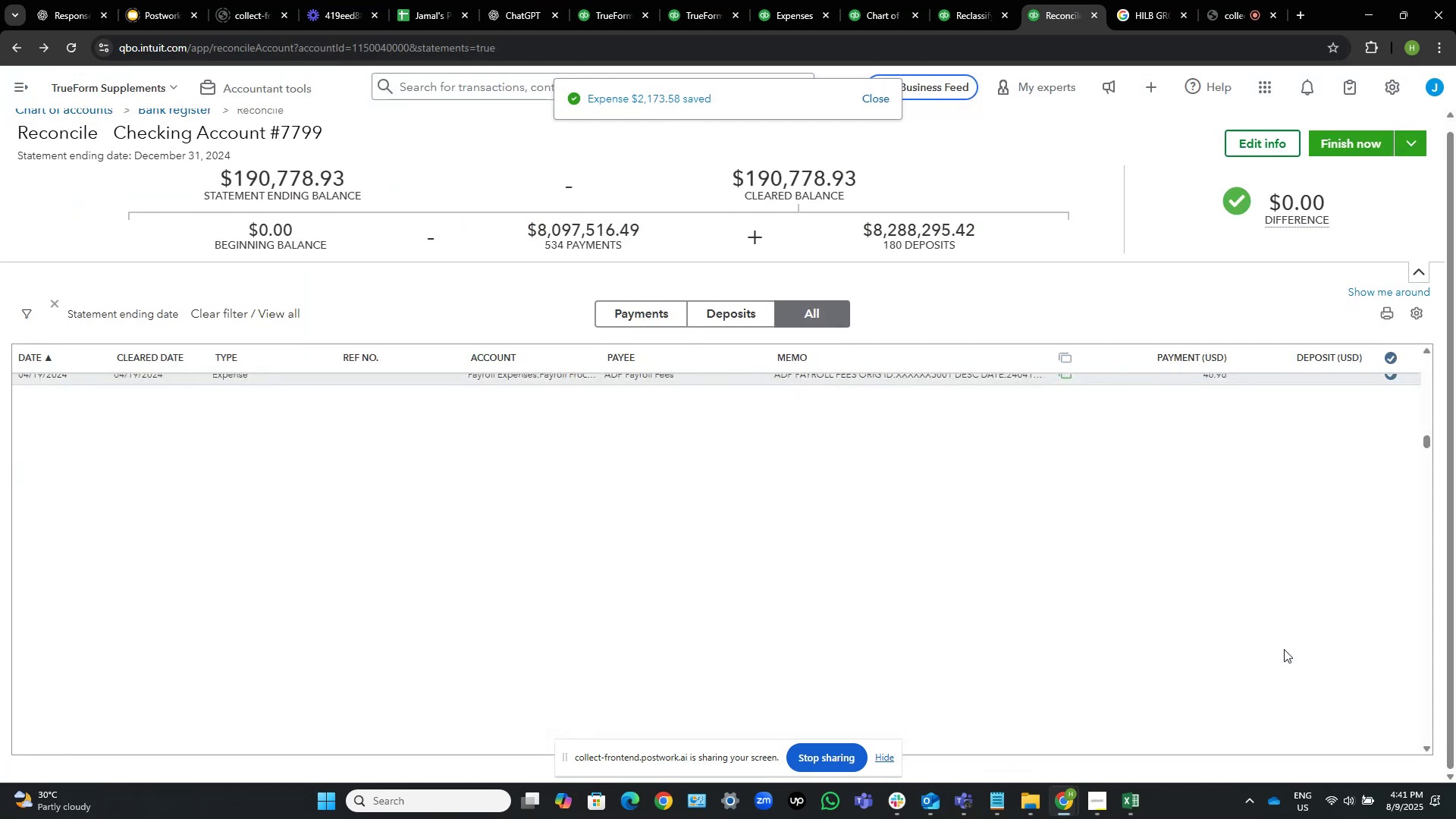 
wait(5.98)
 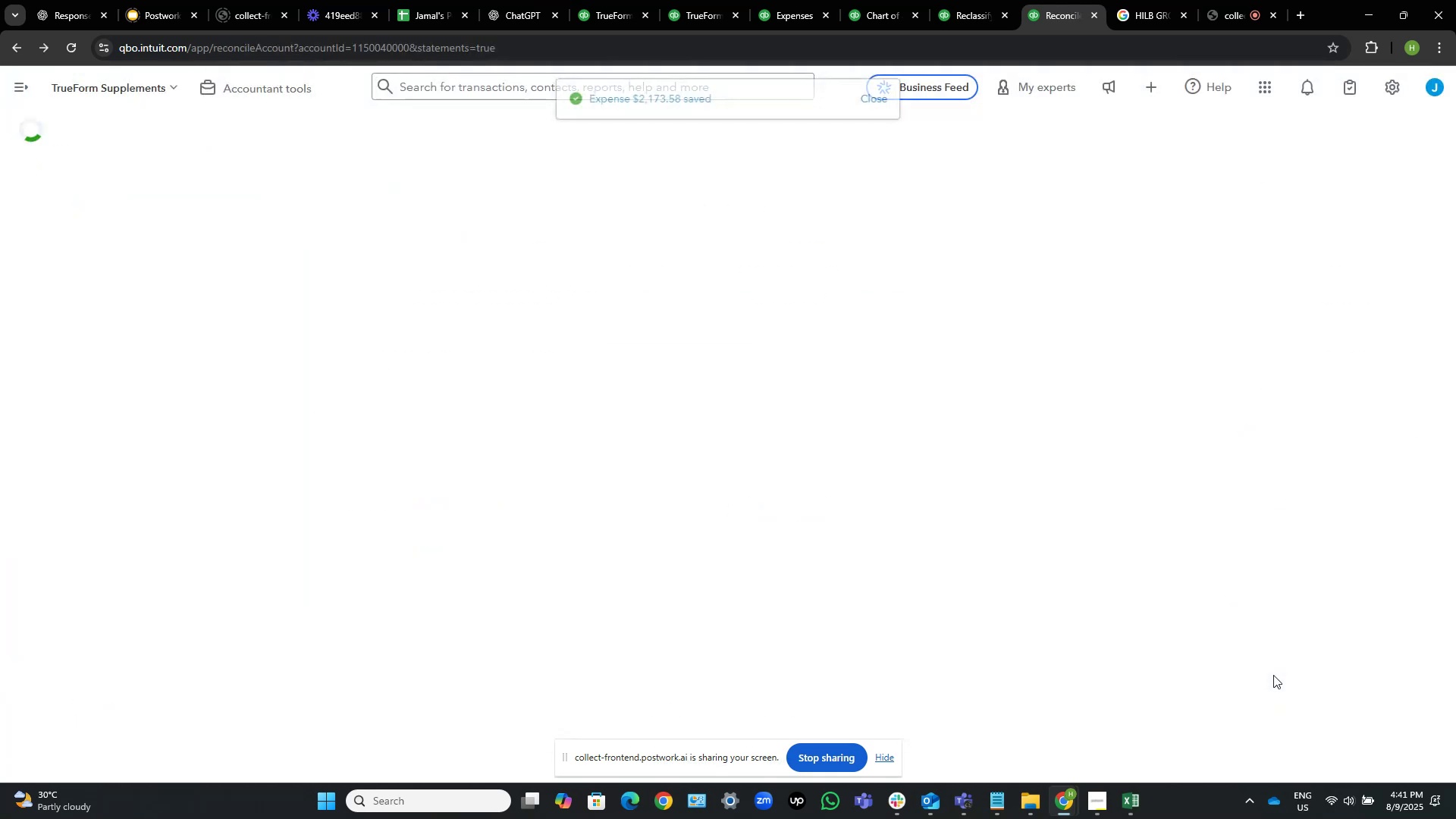 
scroll: coordinate [1110, 571], scroll_direction: down, amount: 5.0
 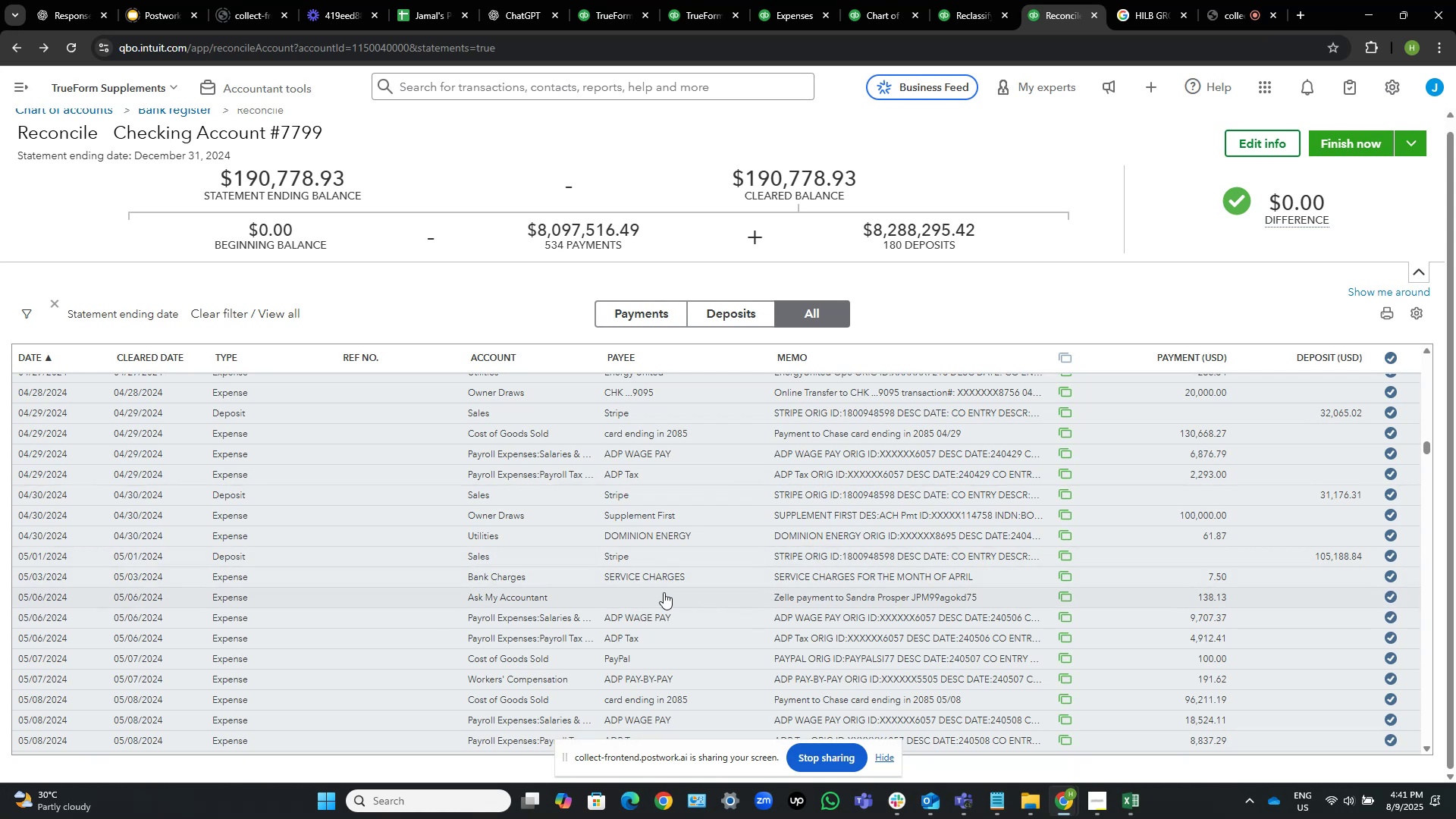 
wait(6.49)
 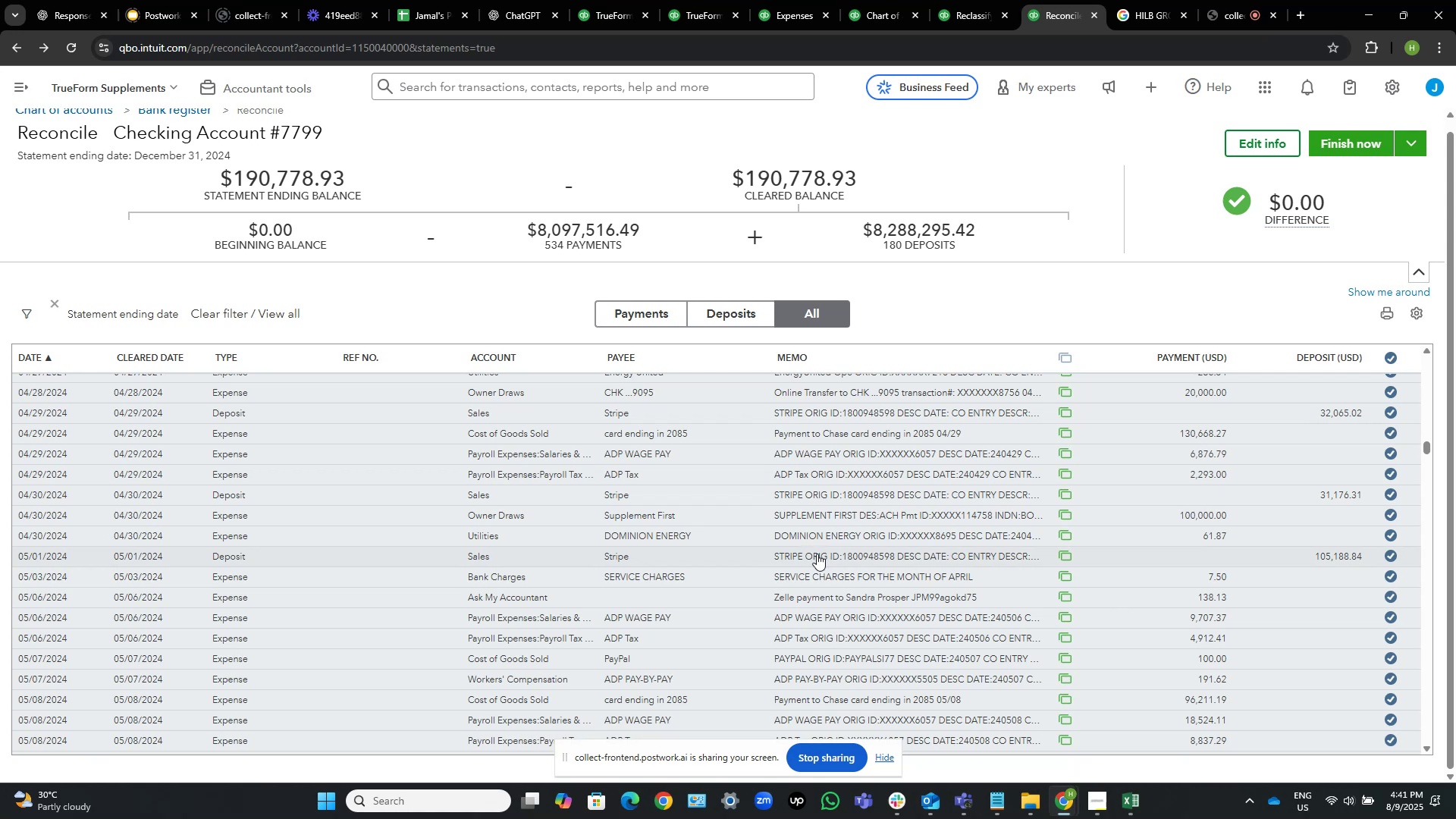 
left_click([795, 598])
 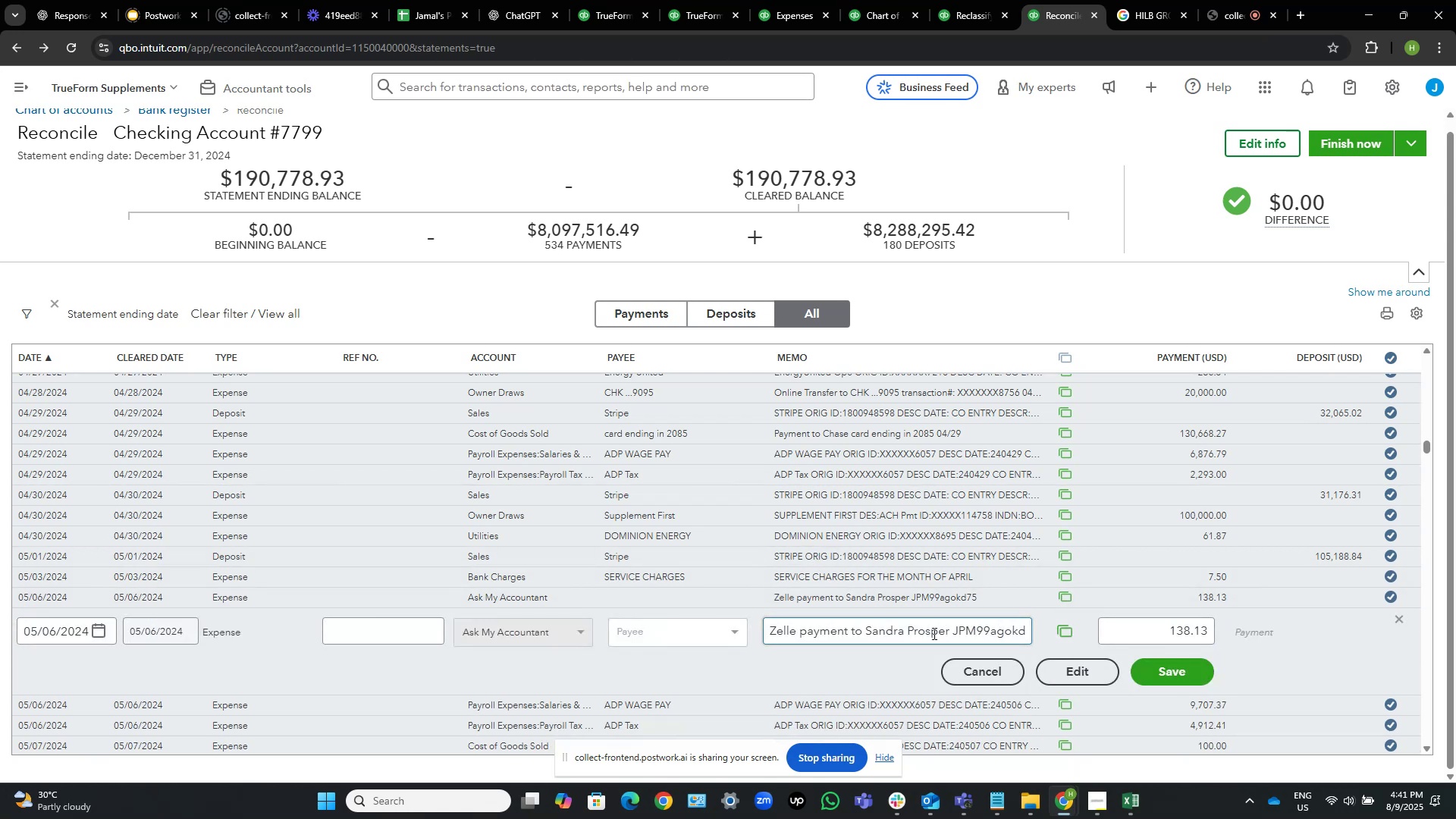 
left_click([713, 633])
 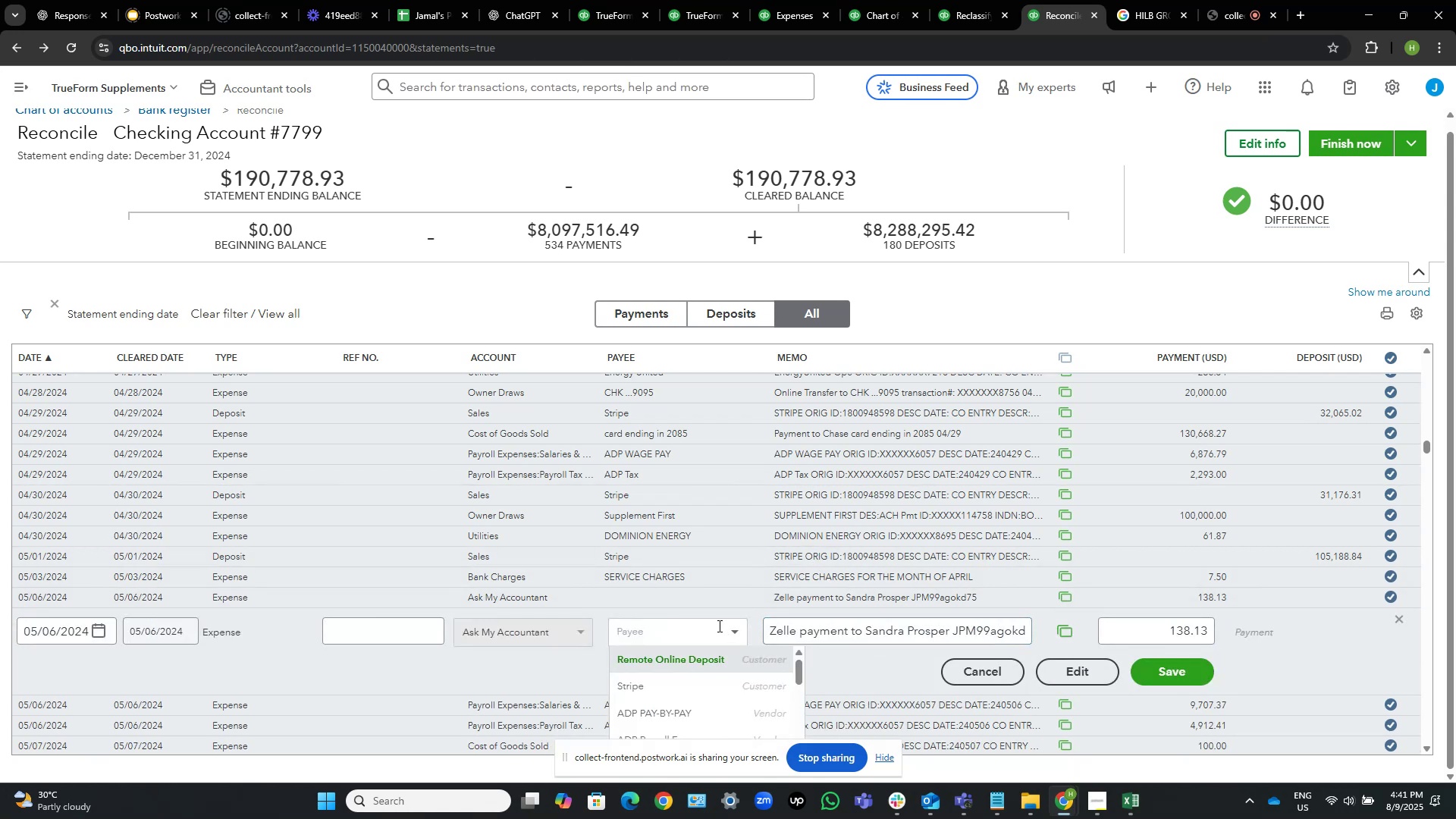 
scroll: coordinate [686, 671], scroll_direction: up, amount: 2.0
 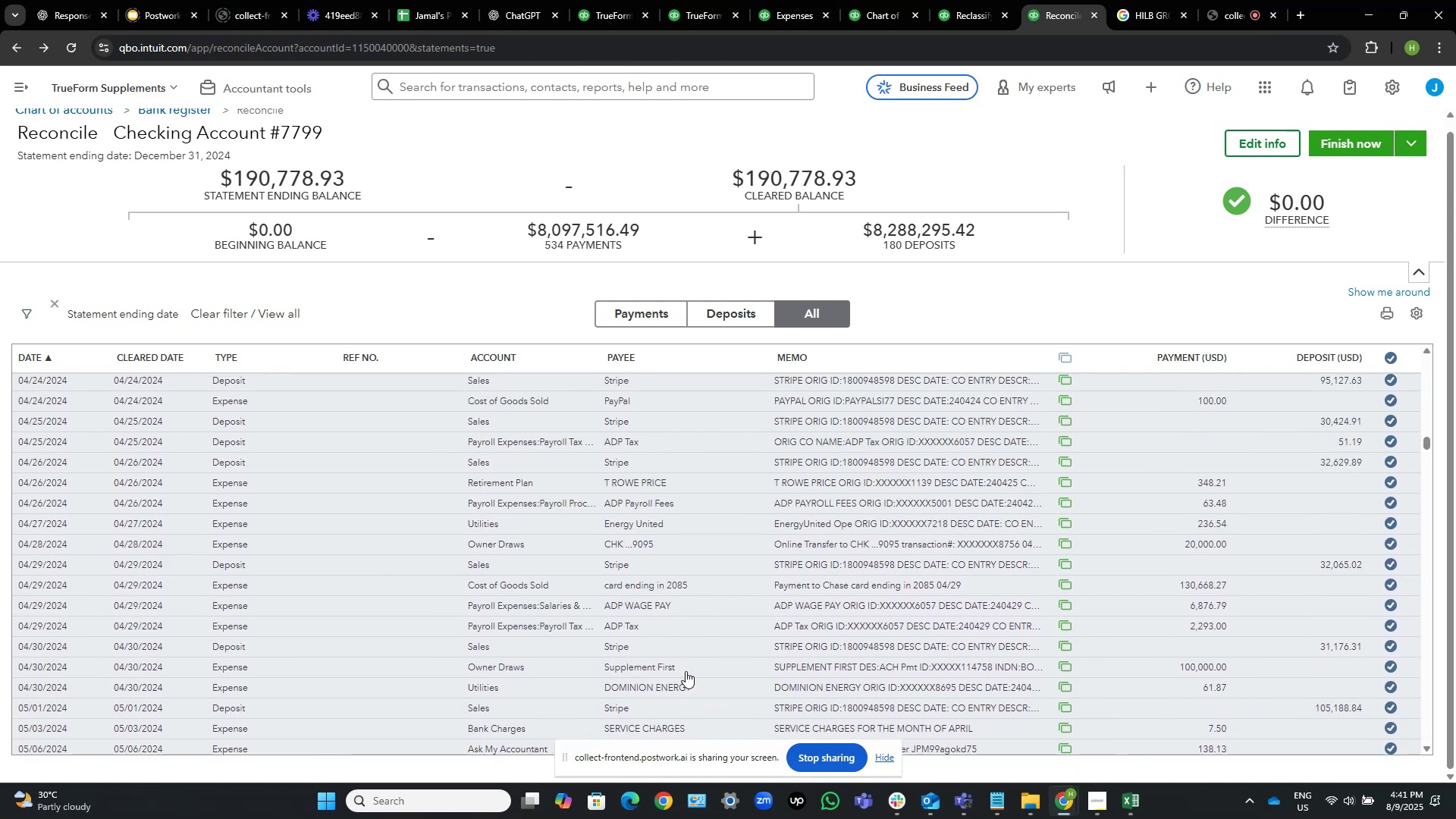 
scroll: coordinate [761, 560], scroll_direction: down, amount: 7.0
 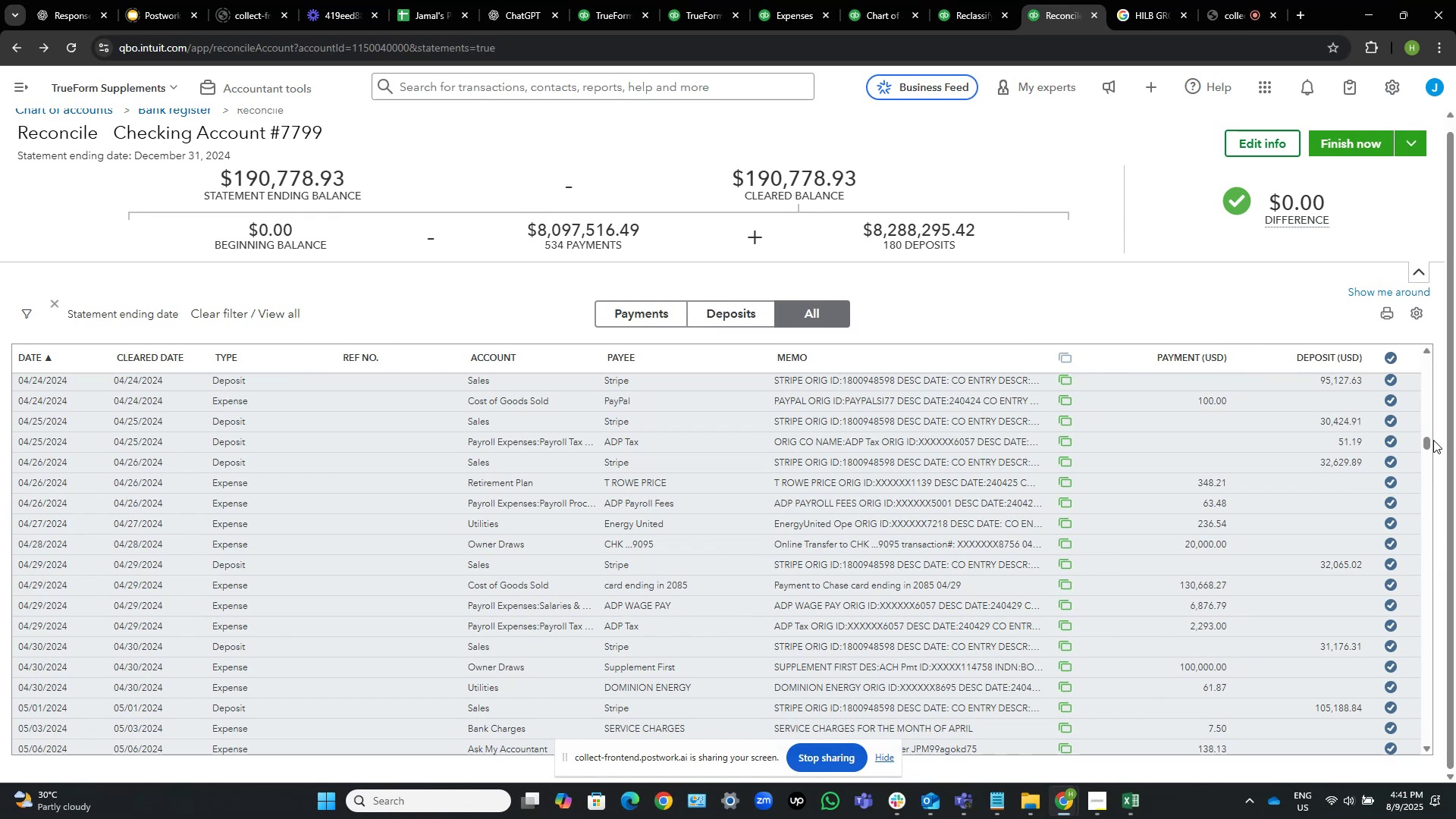 
left_click_drag(start_coordinate=[1426, 442], to_coordinate=[1428, 449])
 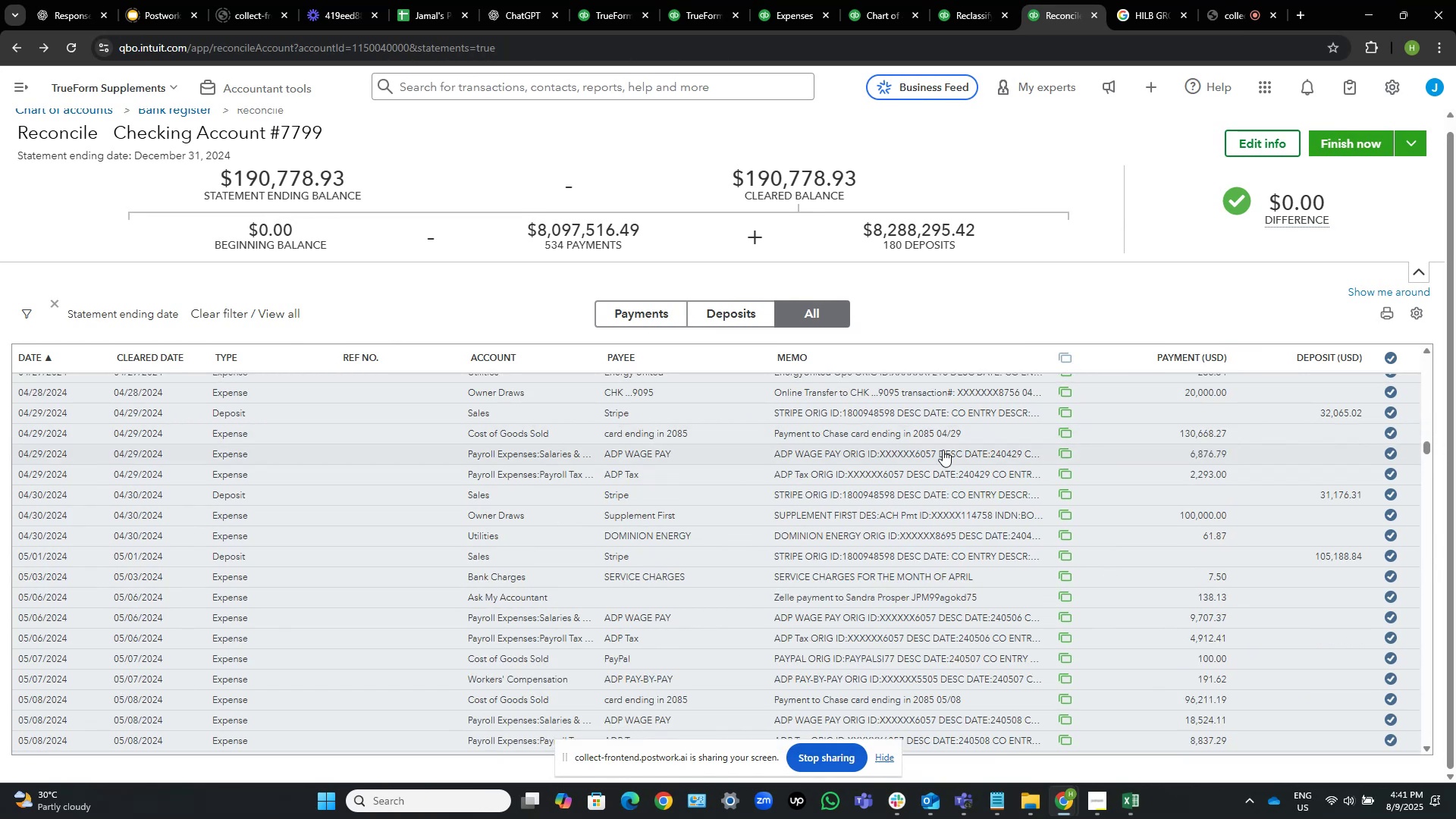 
scroll: coordinate [892, 495], scroll_direction: down, amount: 16.0
 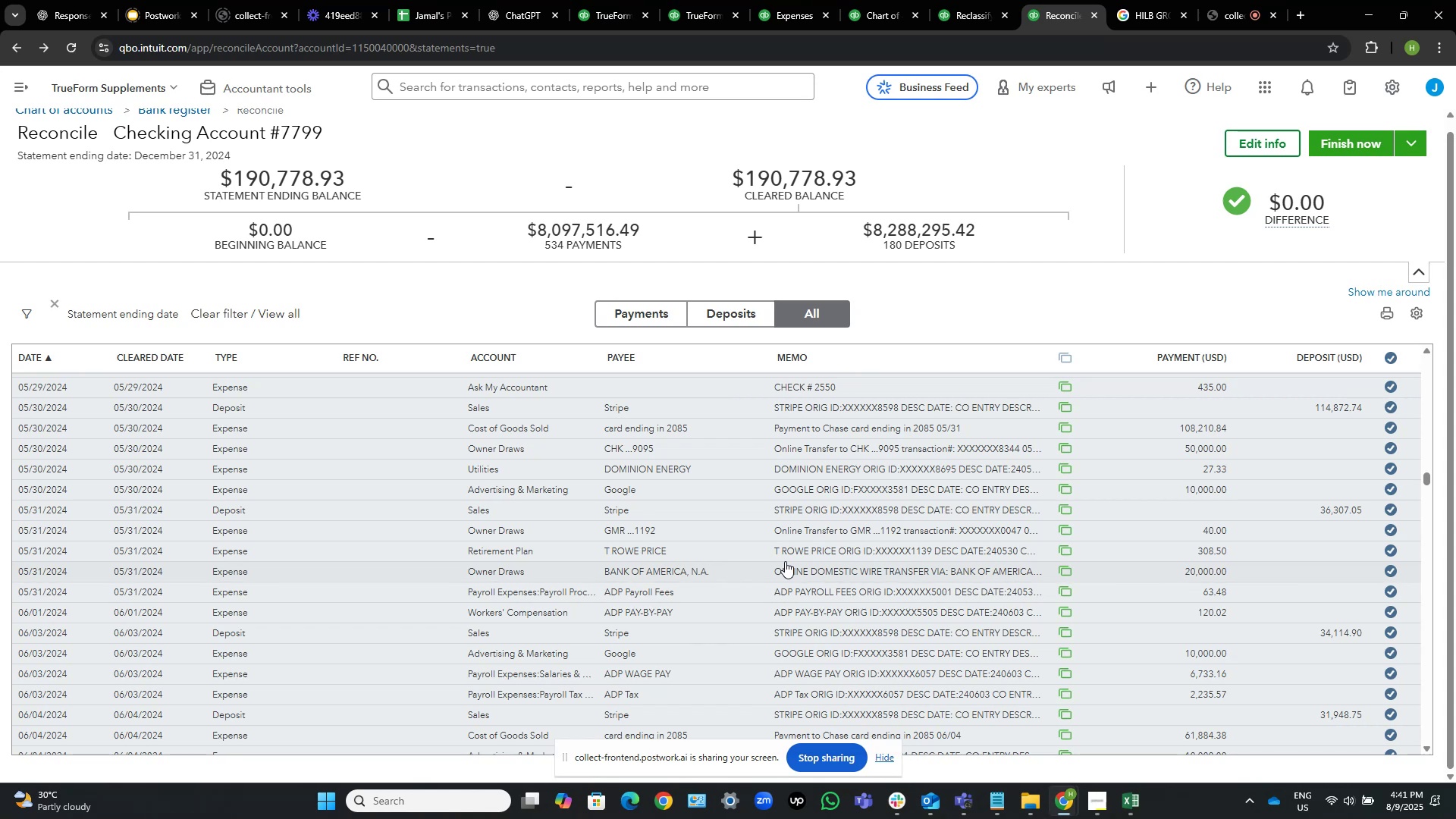 
wait(23.26)
 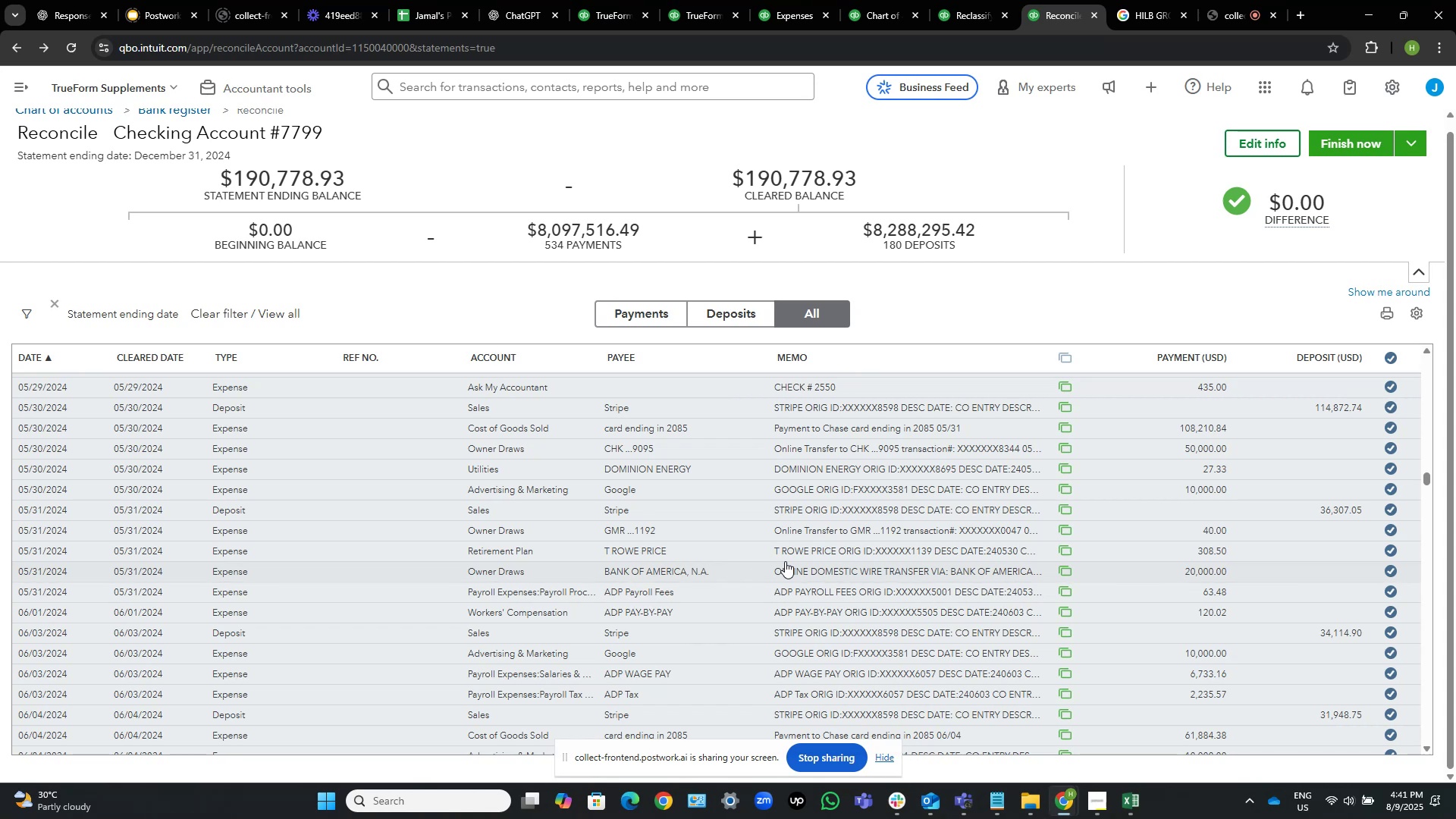 
scroll: coordinate [798, 544], scroll_direction: down, amount: 5.0
 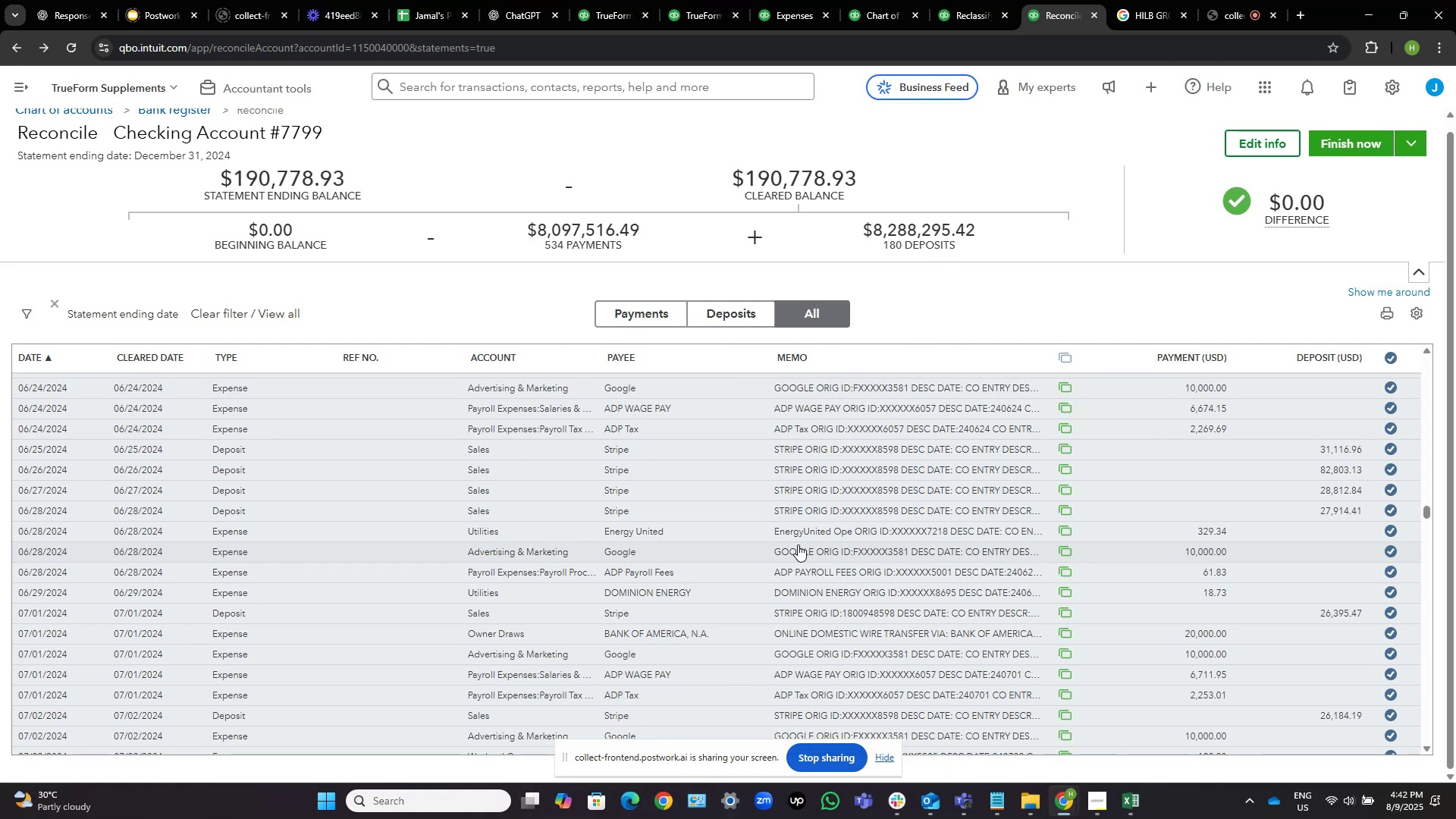 
wait(21.62)
 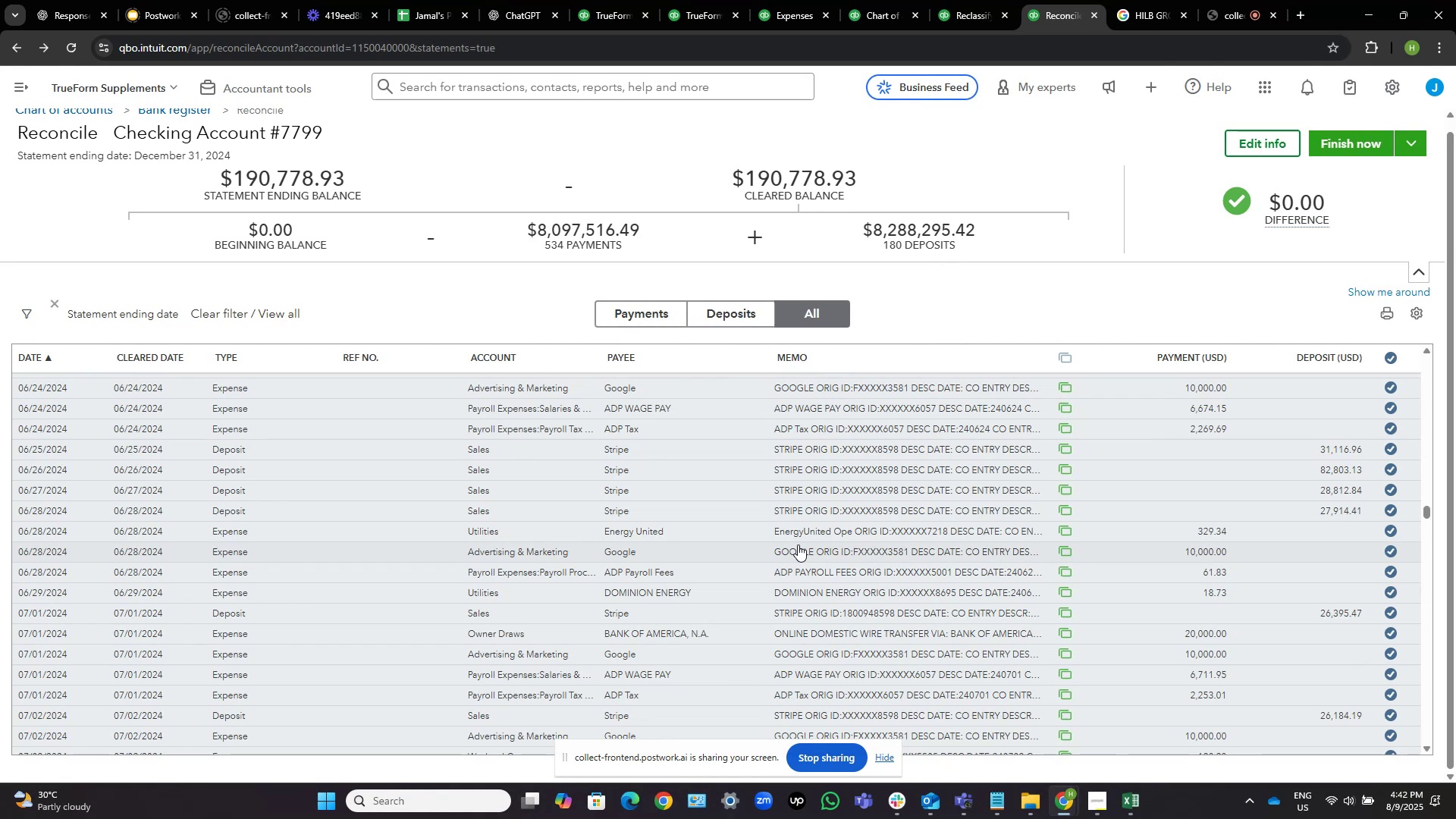 
scroll: coordinate [837, 653], scroll_direction: down, amount: 12.0
 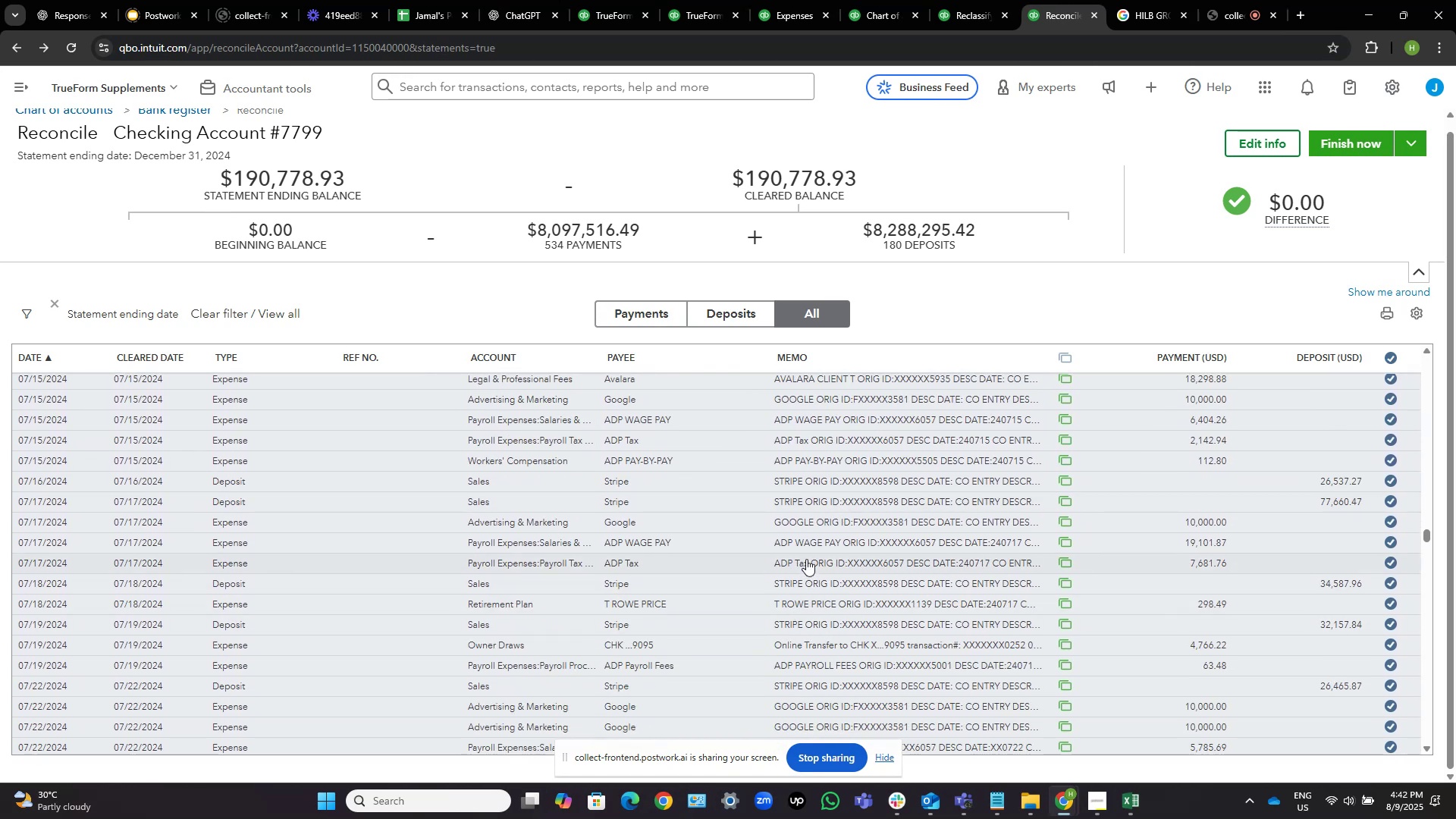 
left_click([819, 538])
 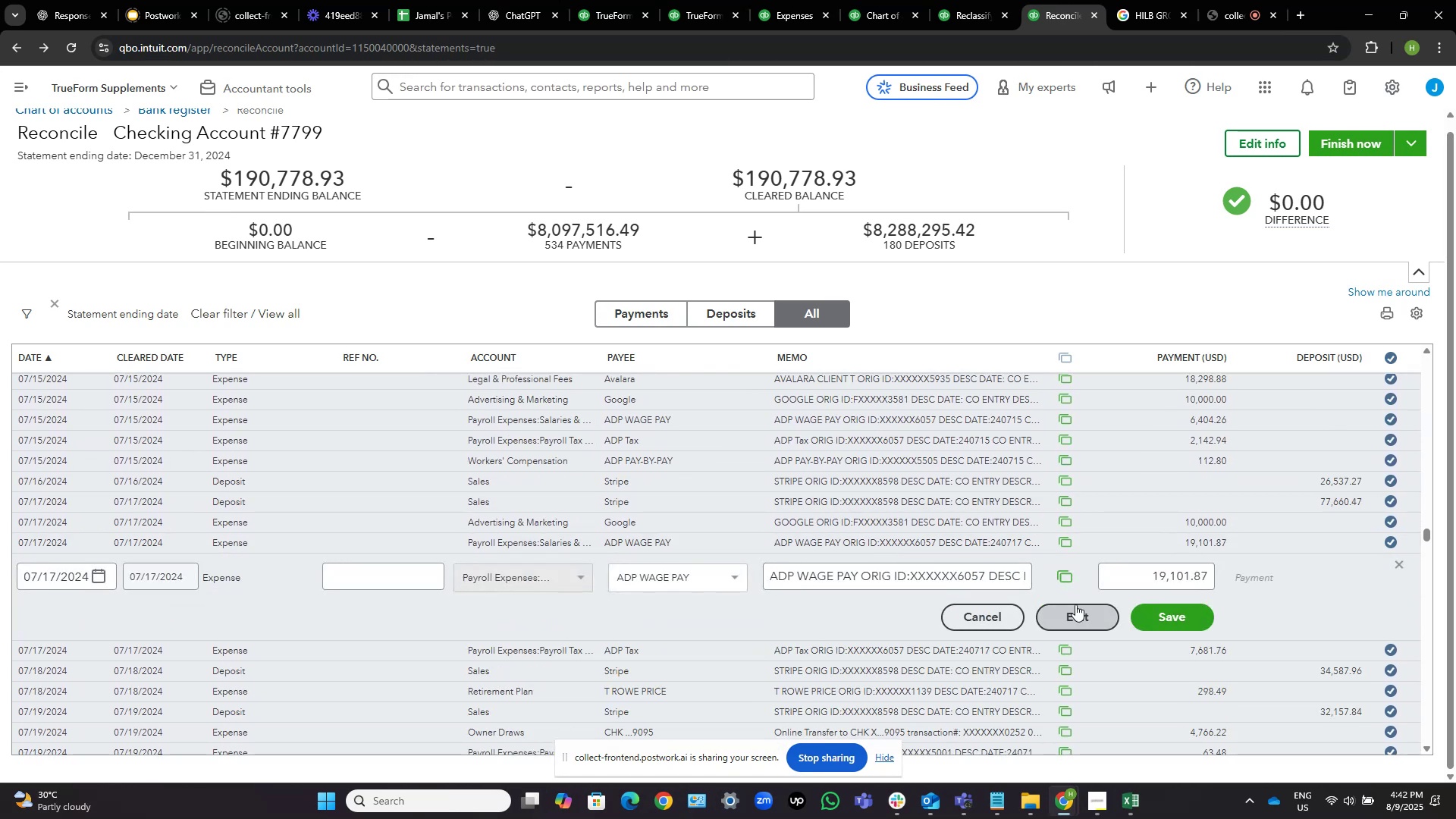 
left_click([1075, 605])
 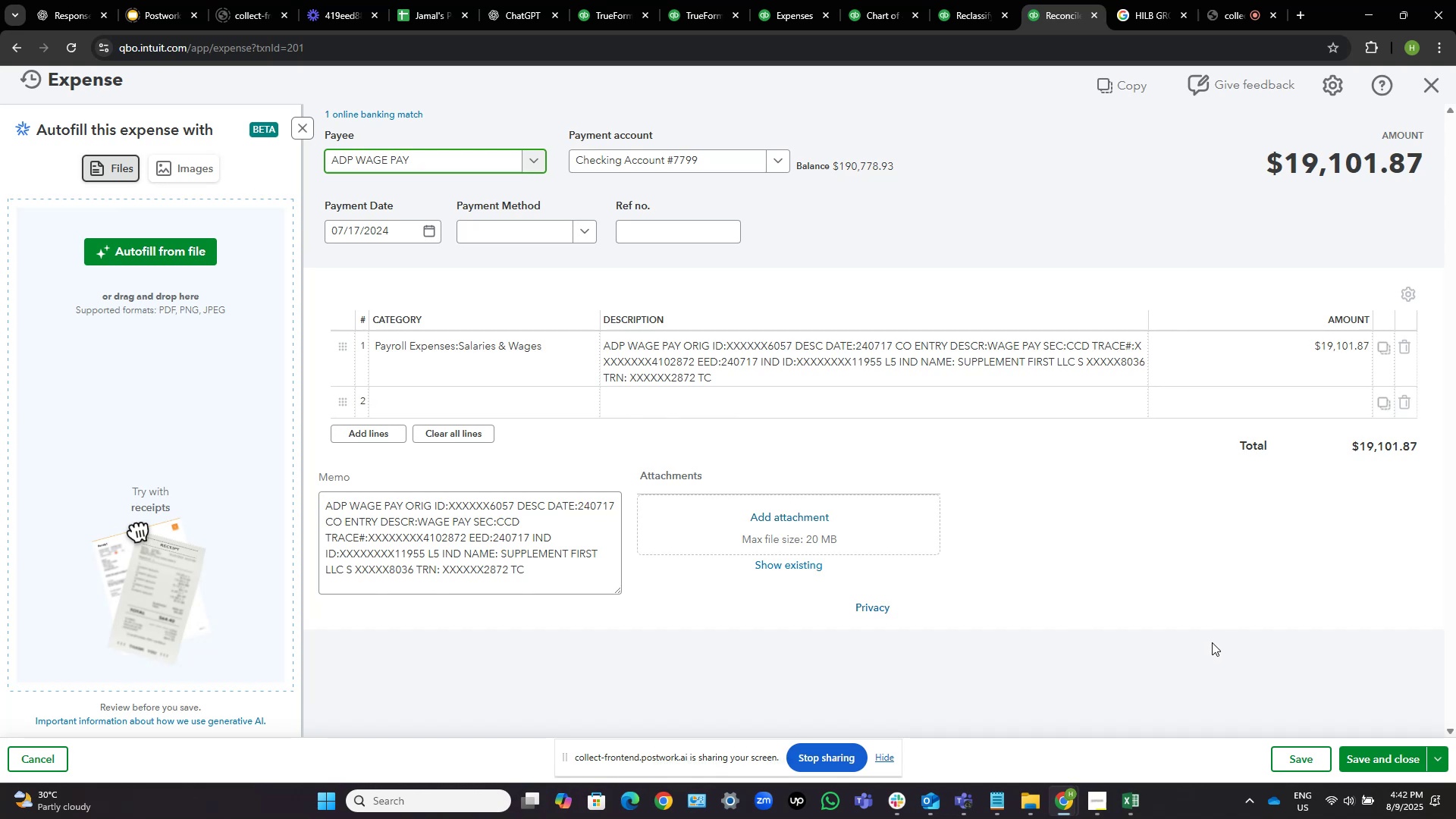 
wait(23.14)
 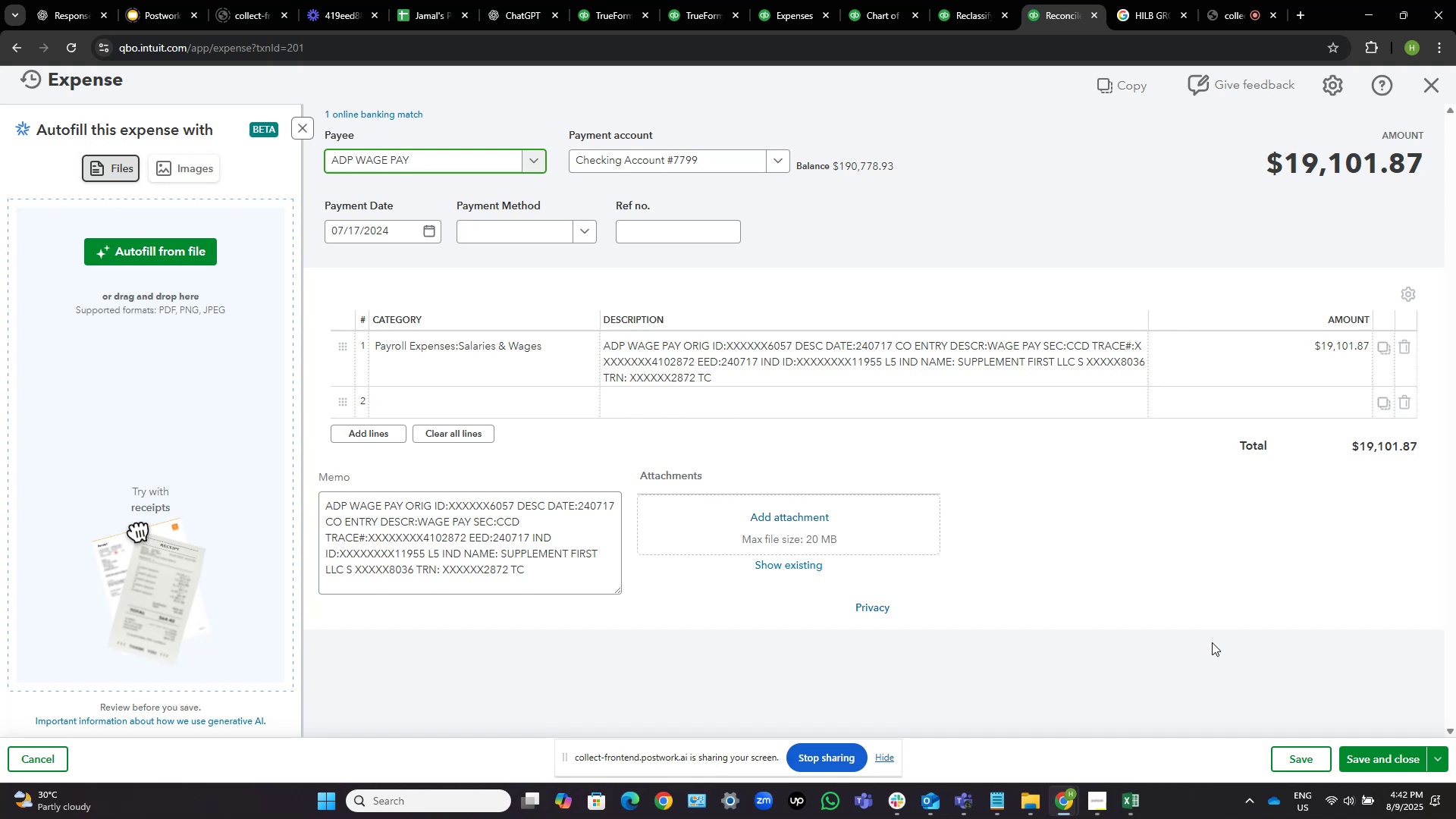 
left_click([1373, 755])
 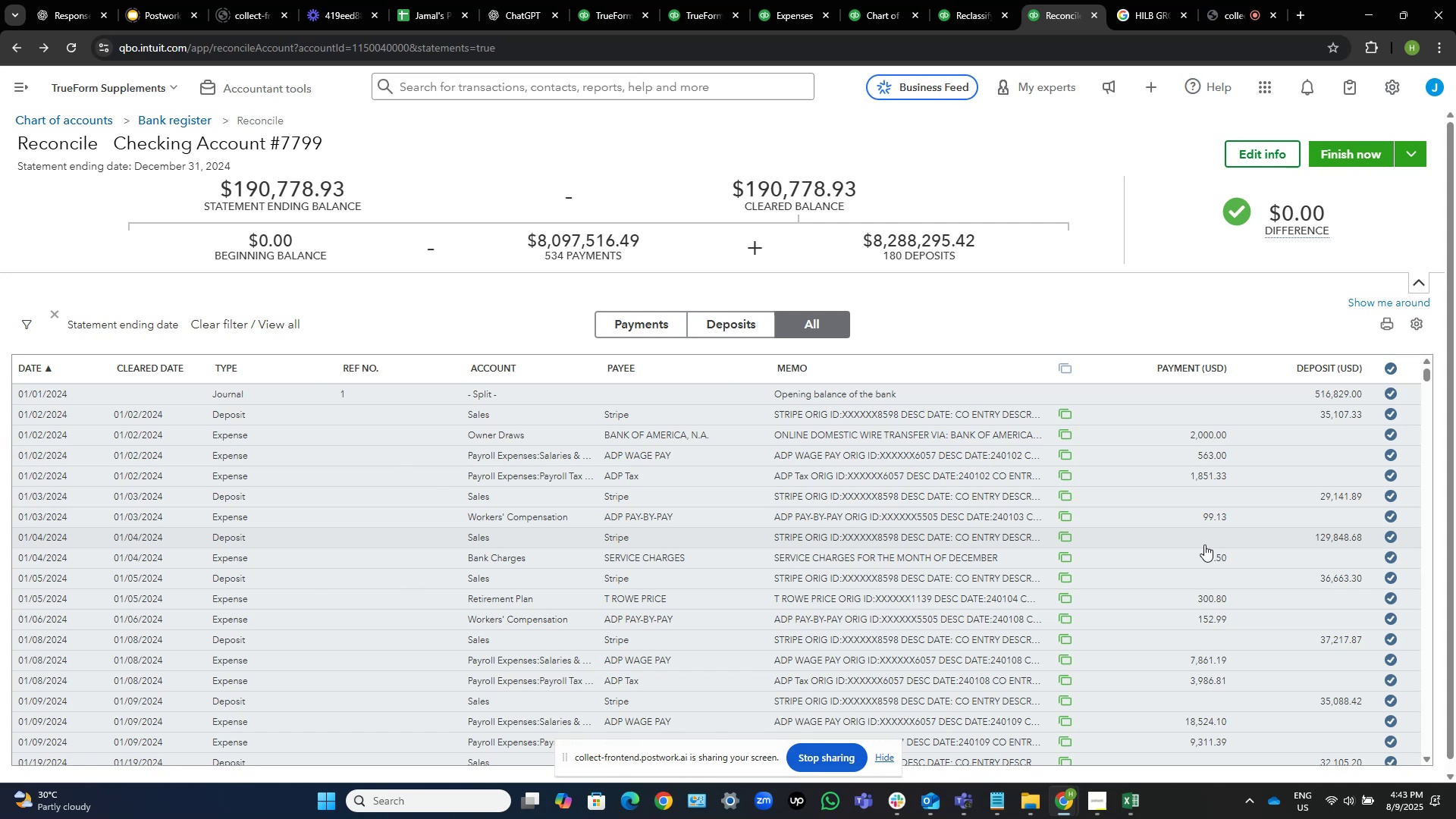 
wait(19.26)
 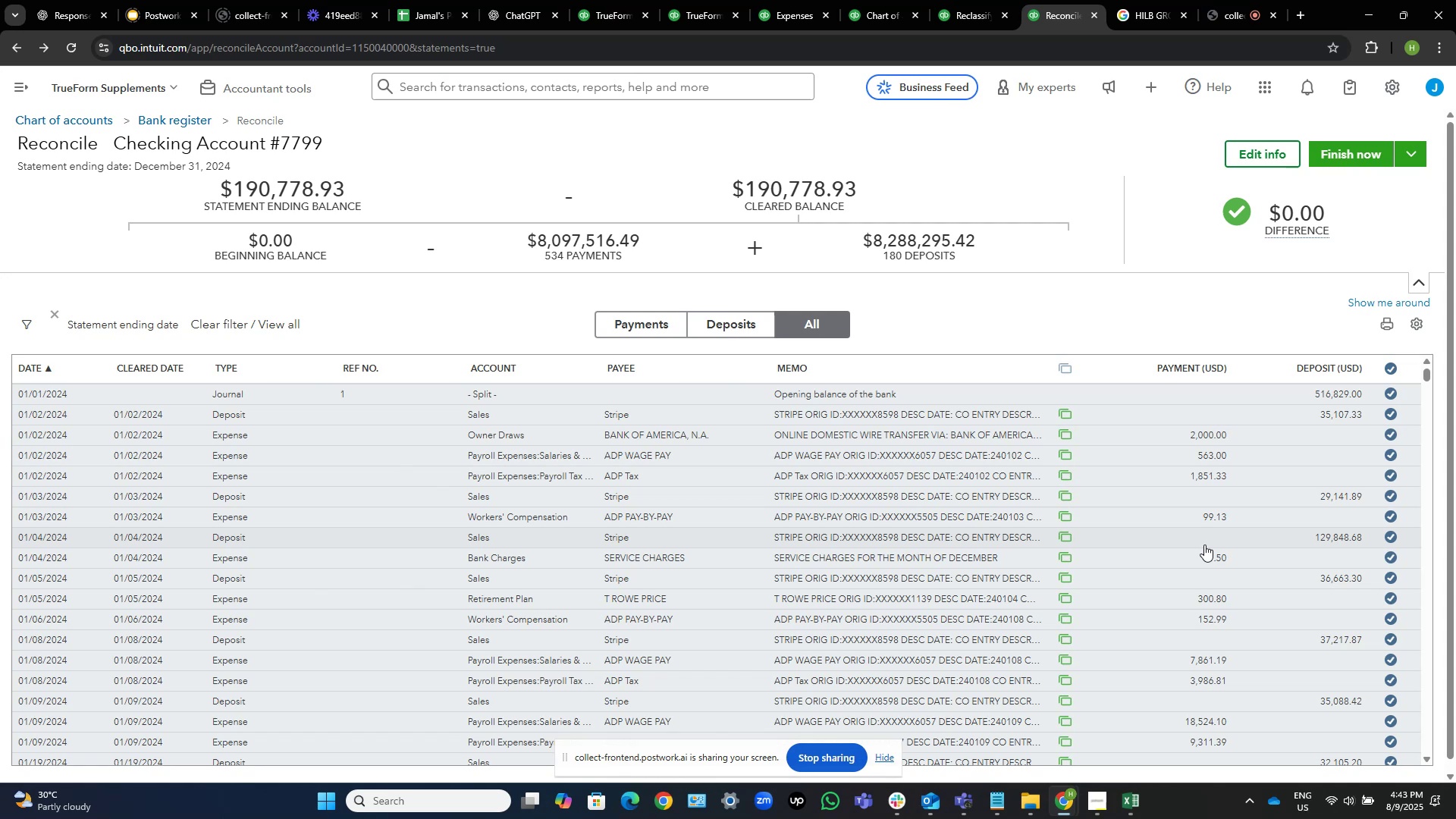 
scroll: coordinate [1049, 567], scroll_direction: down, amount: 41.0
 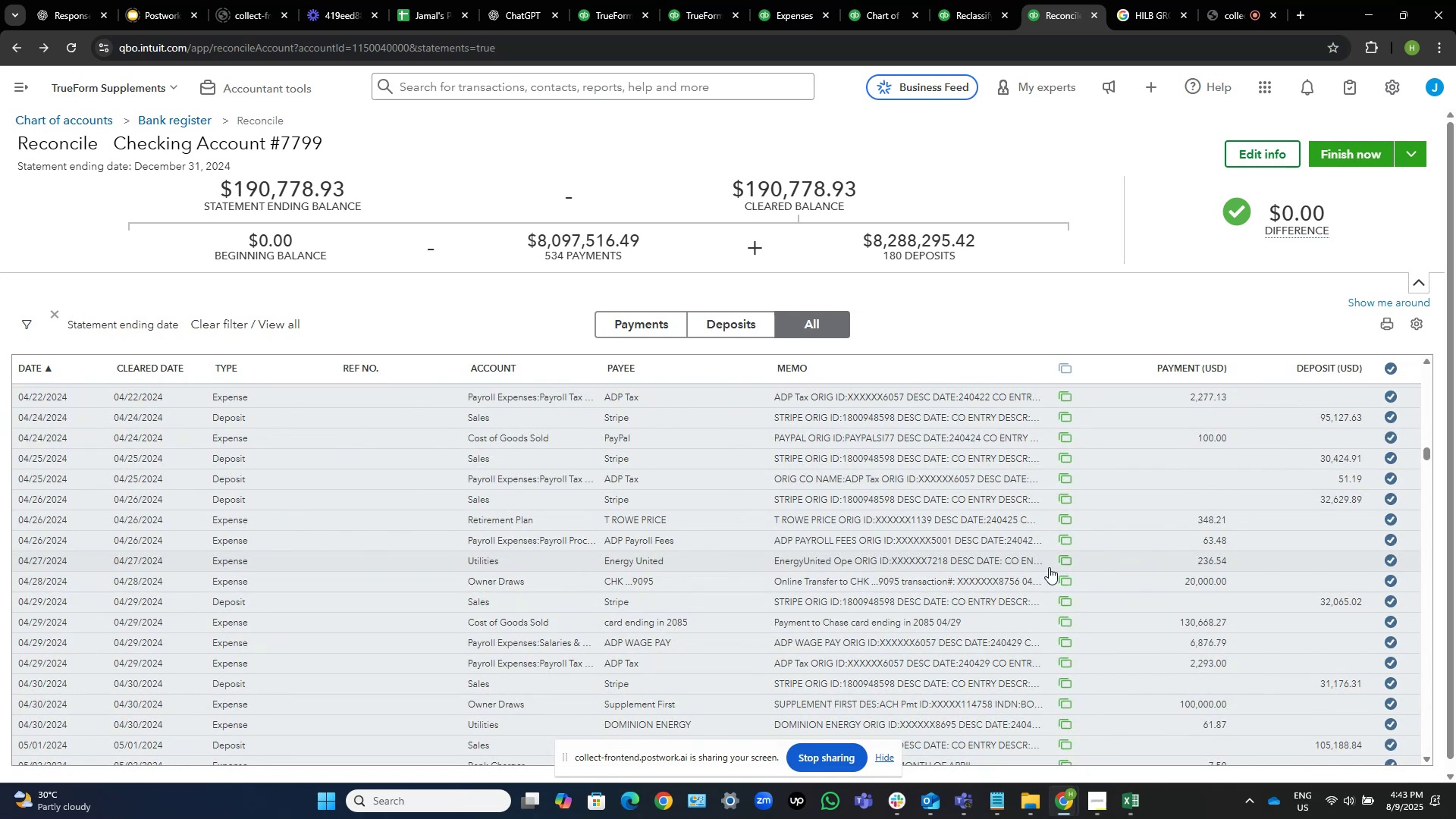 
wait(20.06)
 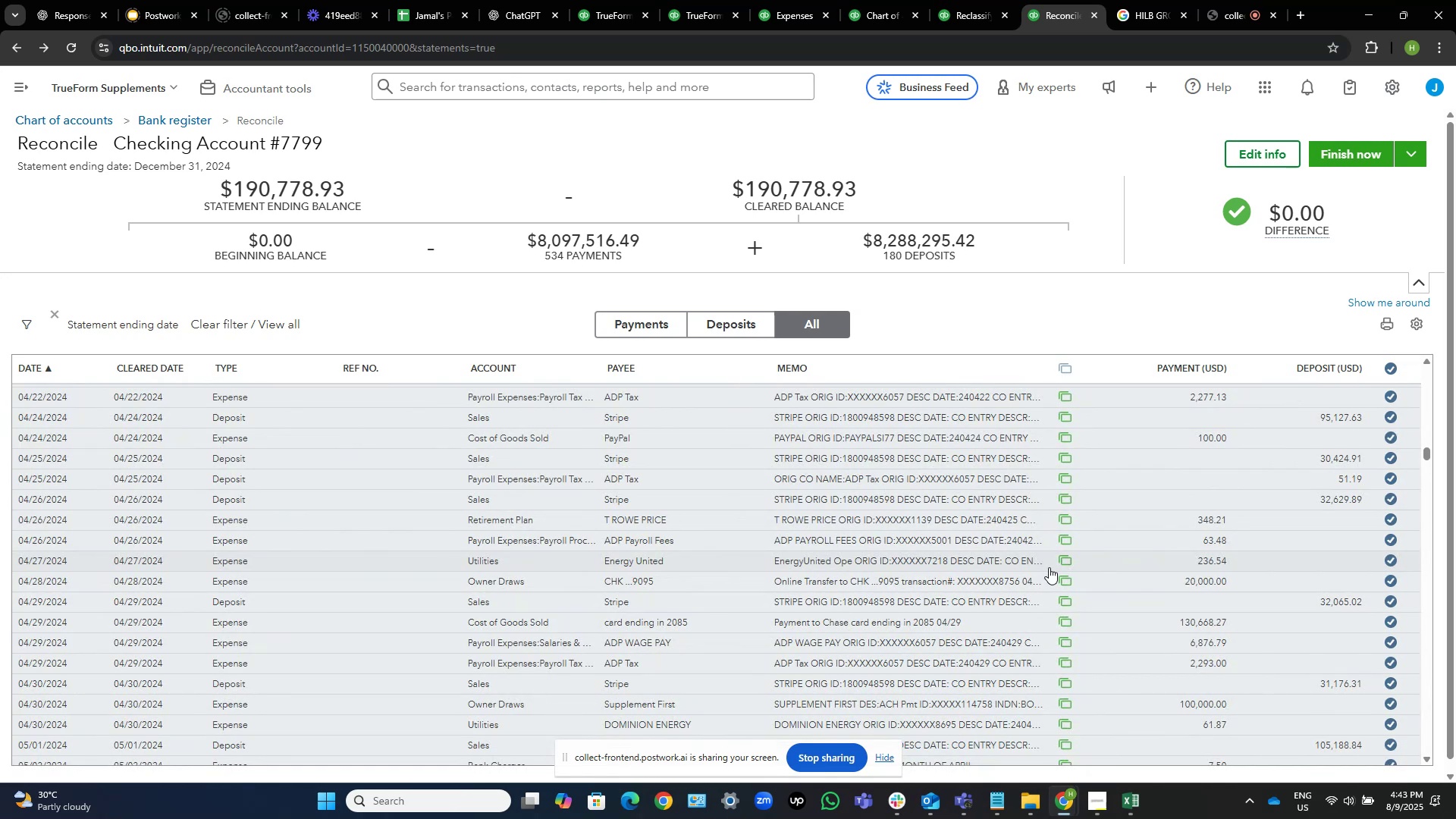 
mouse_move([1057, 716])
 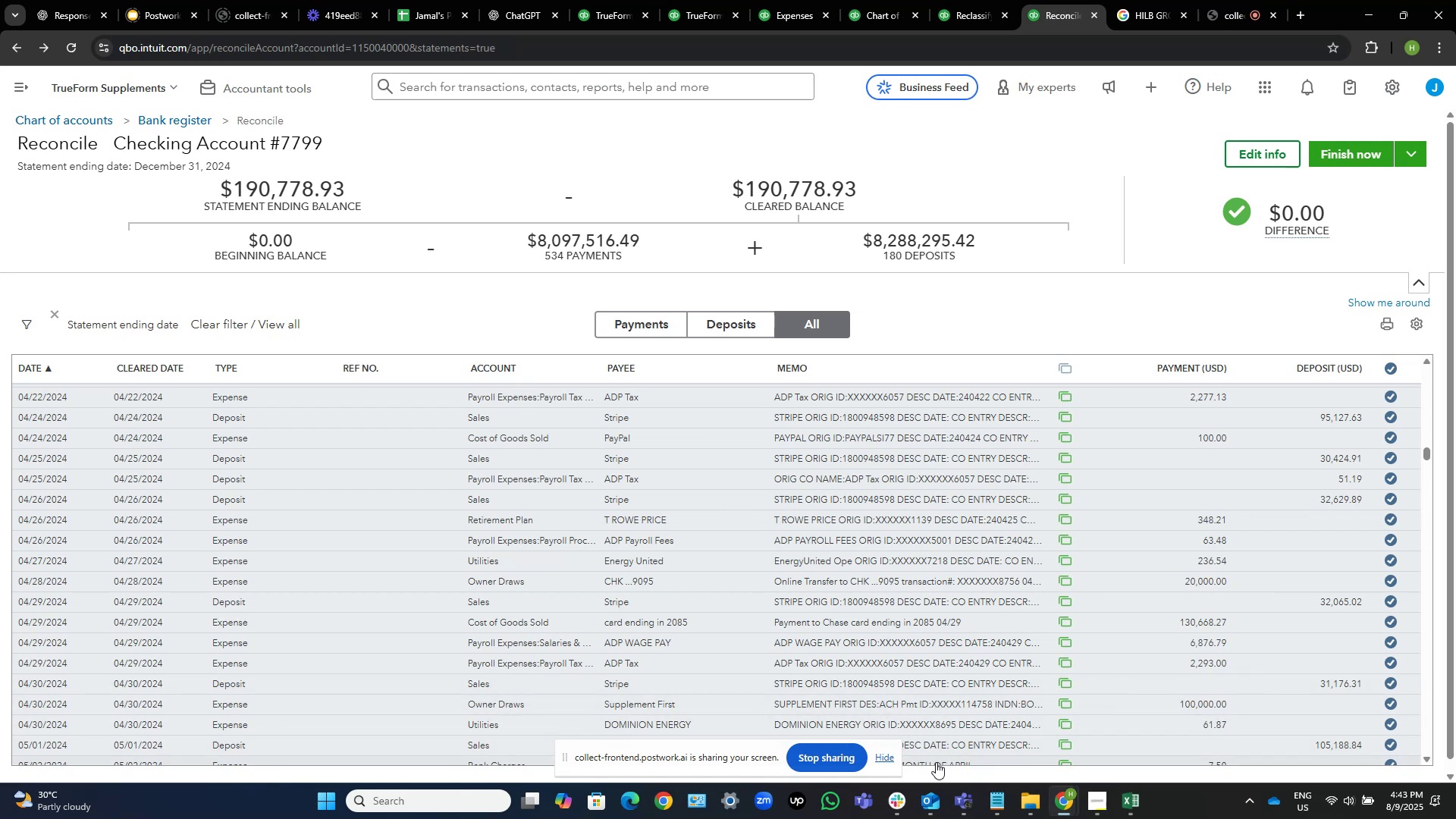 
scroll: coordinate [946, 608], scroll_direction: down, amount: 9.0
 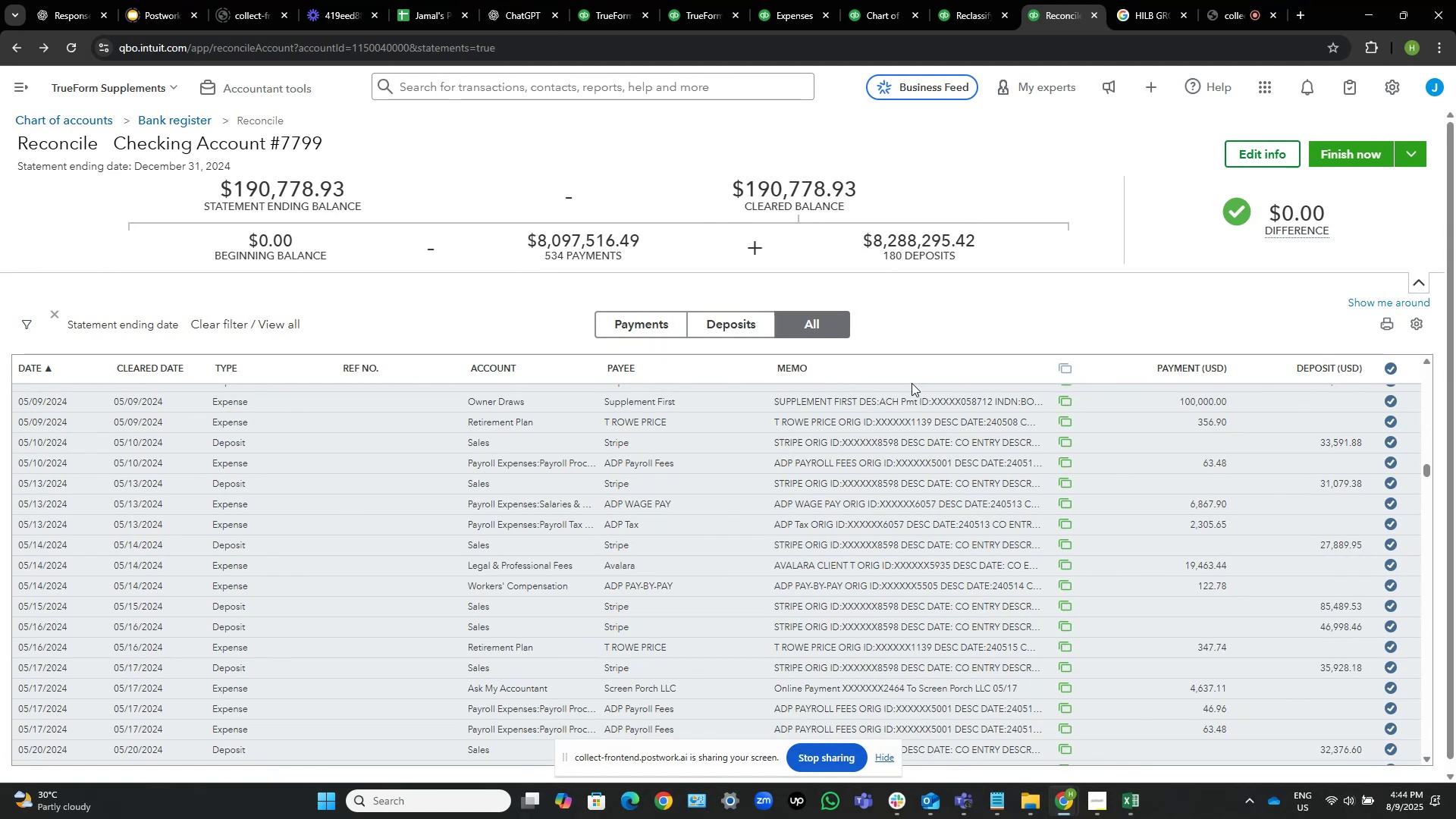 
wait(9.75)
 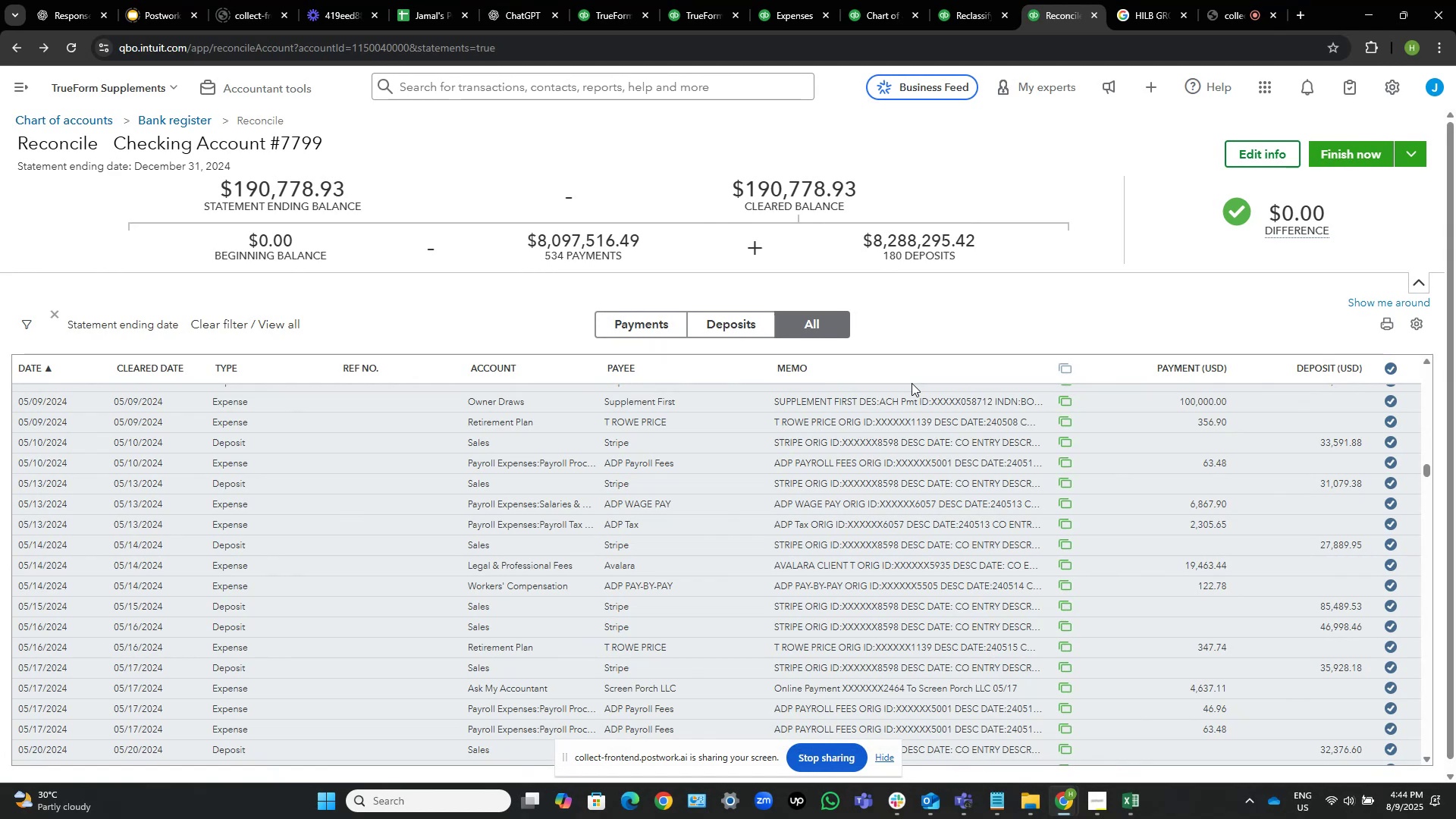 
scroll: coordinate [886, 527], scroll_direction: down, amount: 1.0
 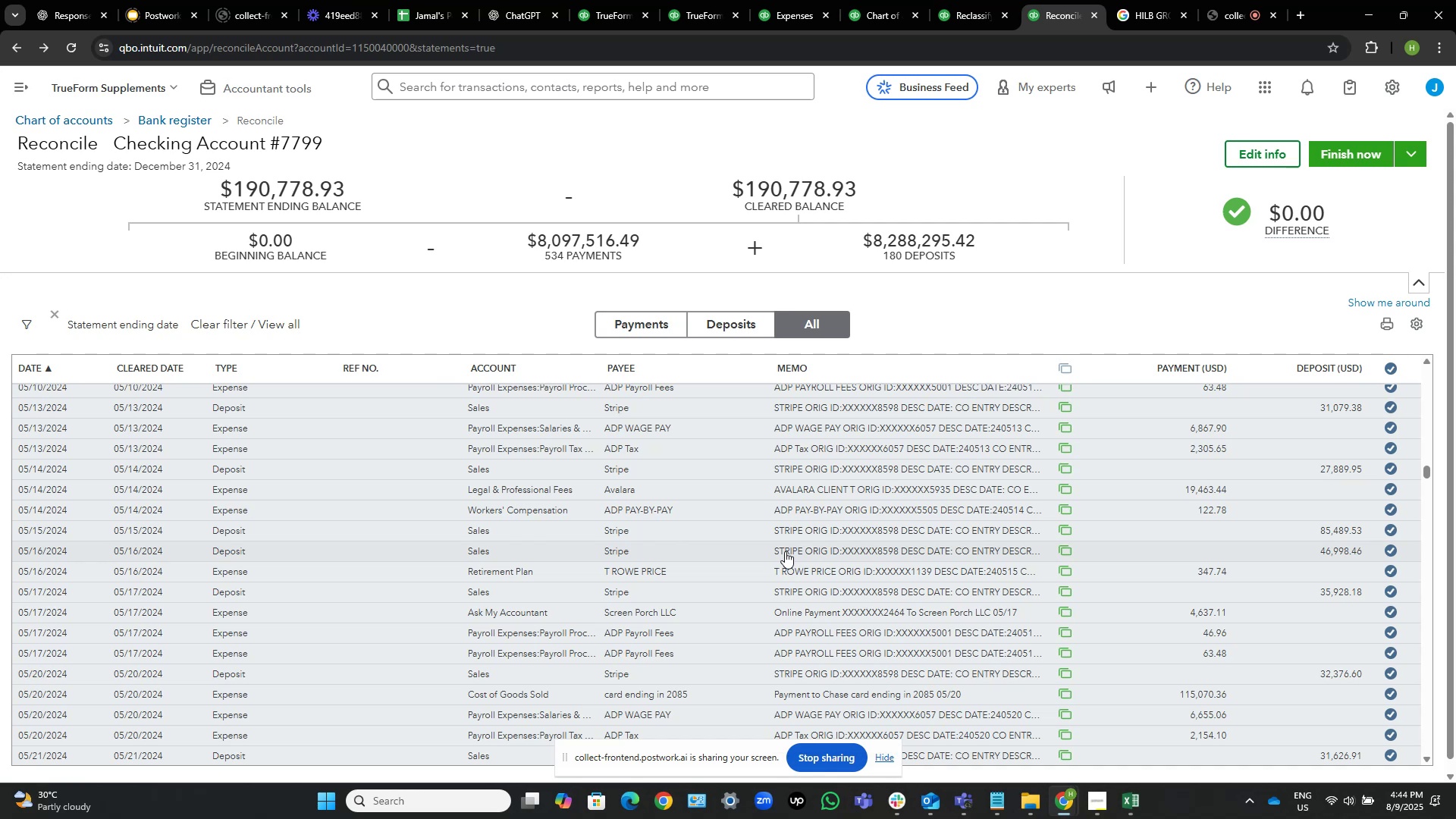 
wait(6.86)
 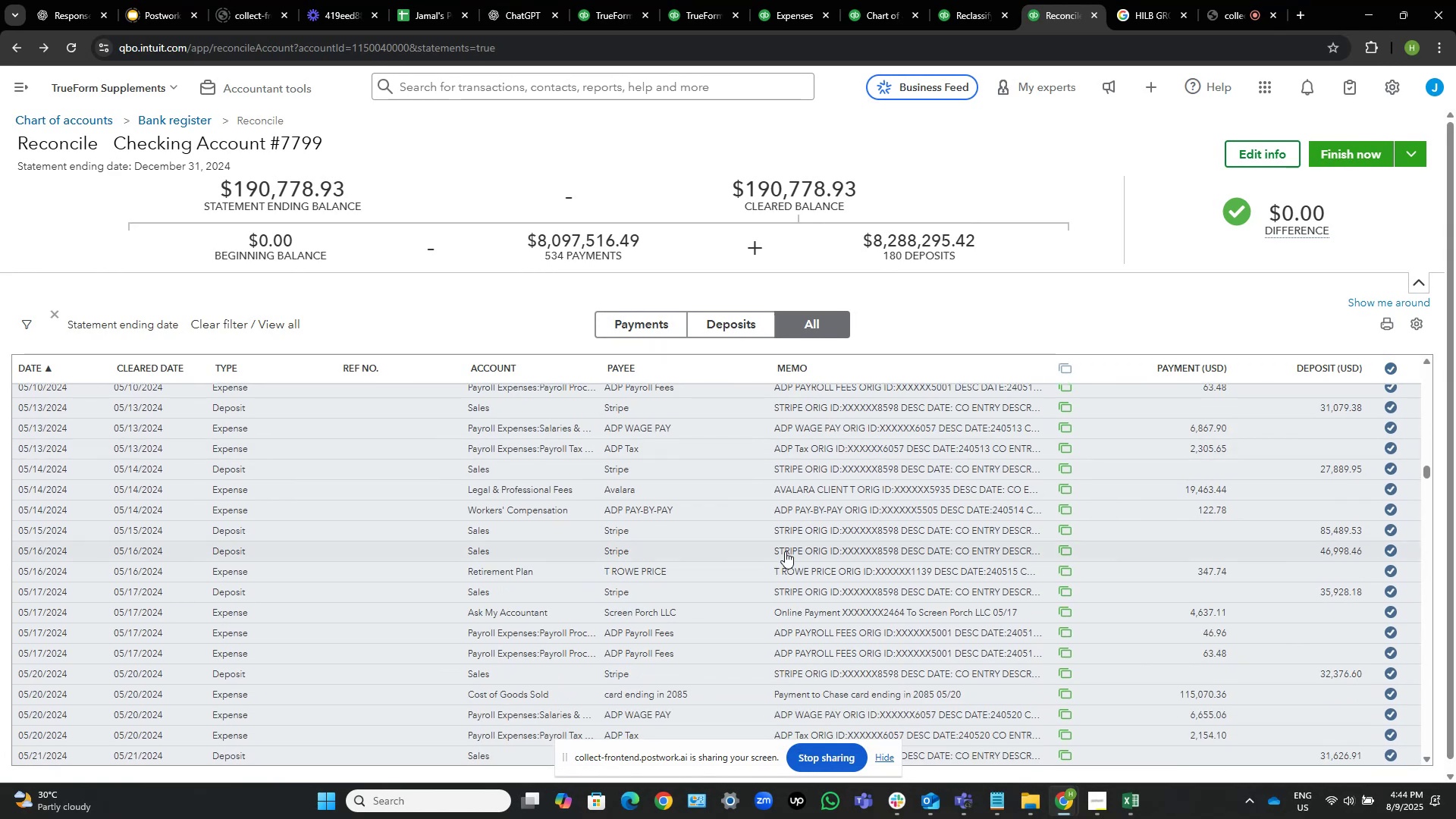 
scroll: coordinate [849, 562], scroll_direction: down, amount: 7.0
 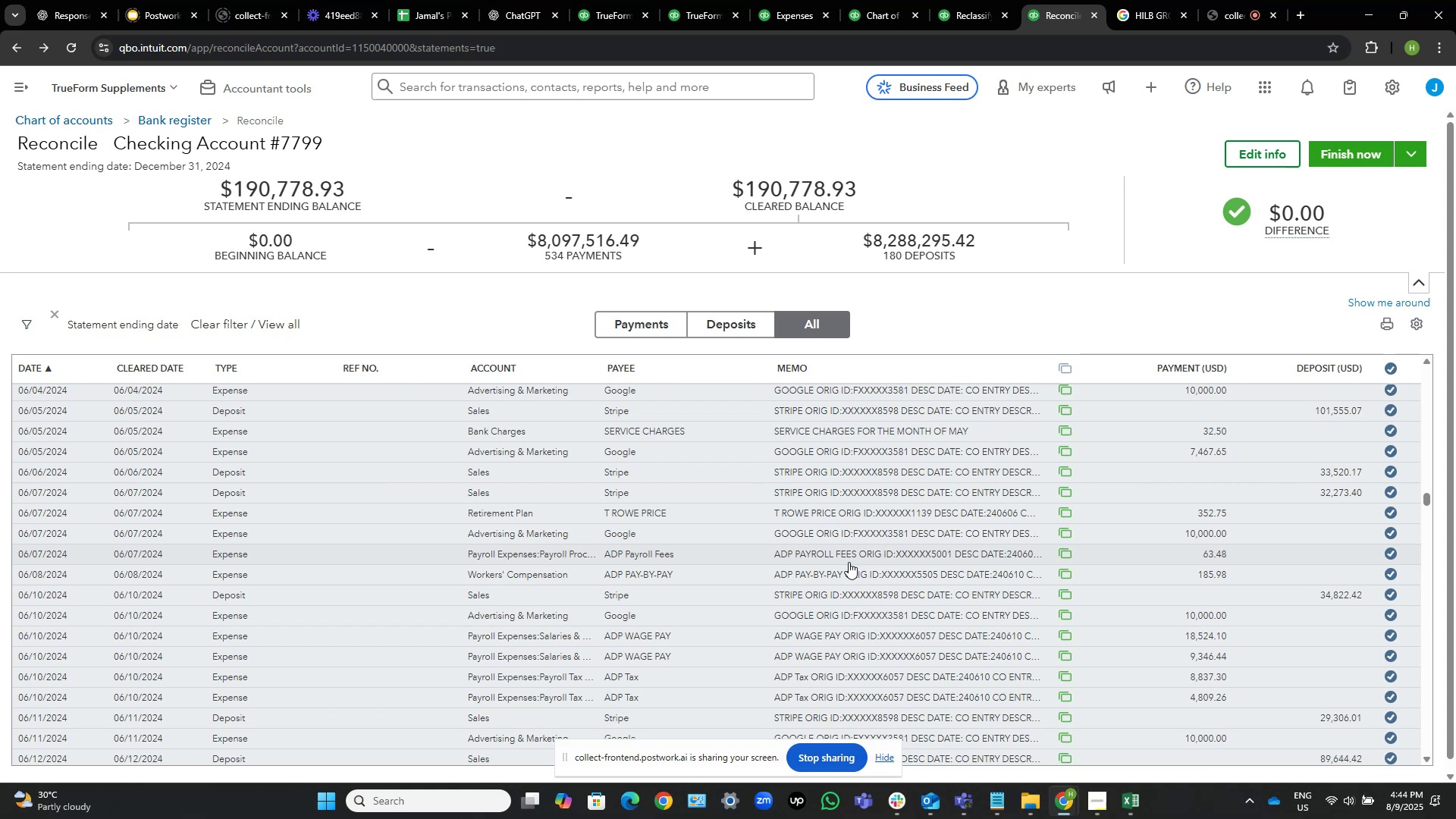 
wait(8.1)
 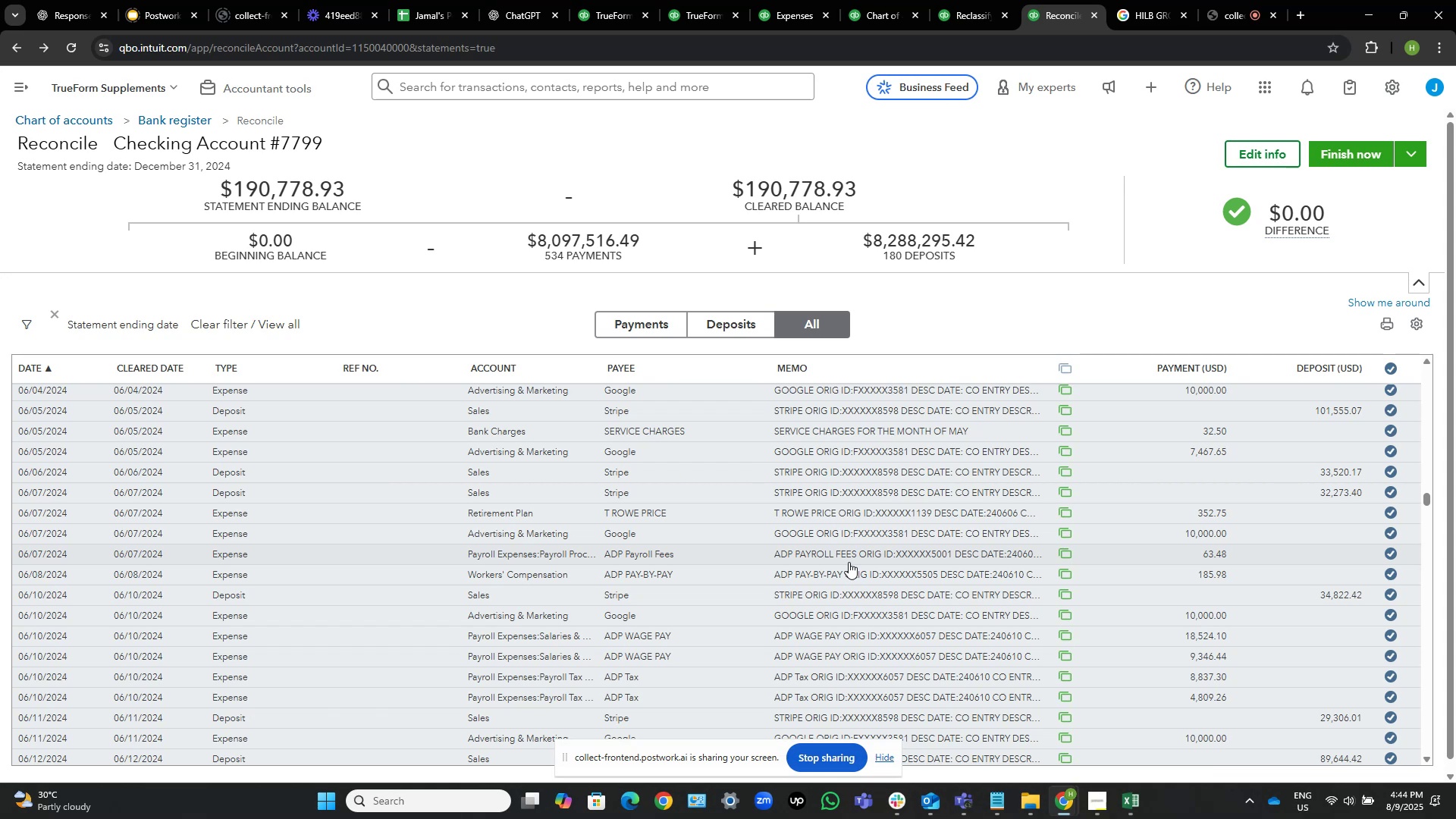 
scroll: coordinate [780, 535], scroll_direction: down, amount: 16.0
 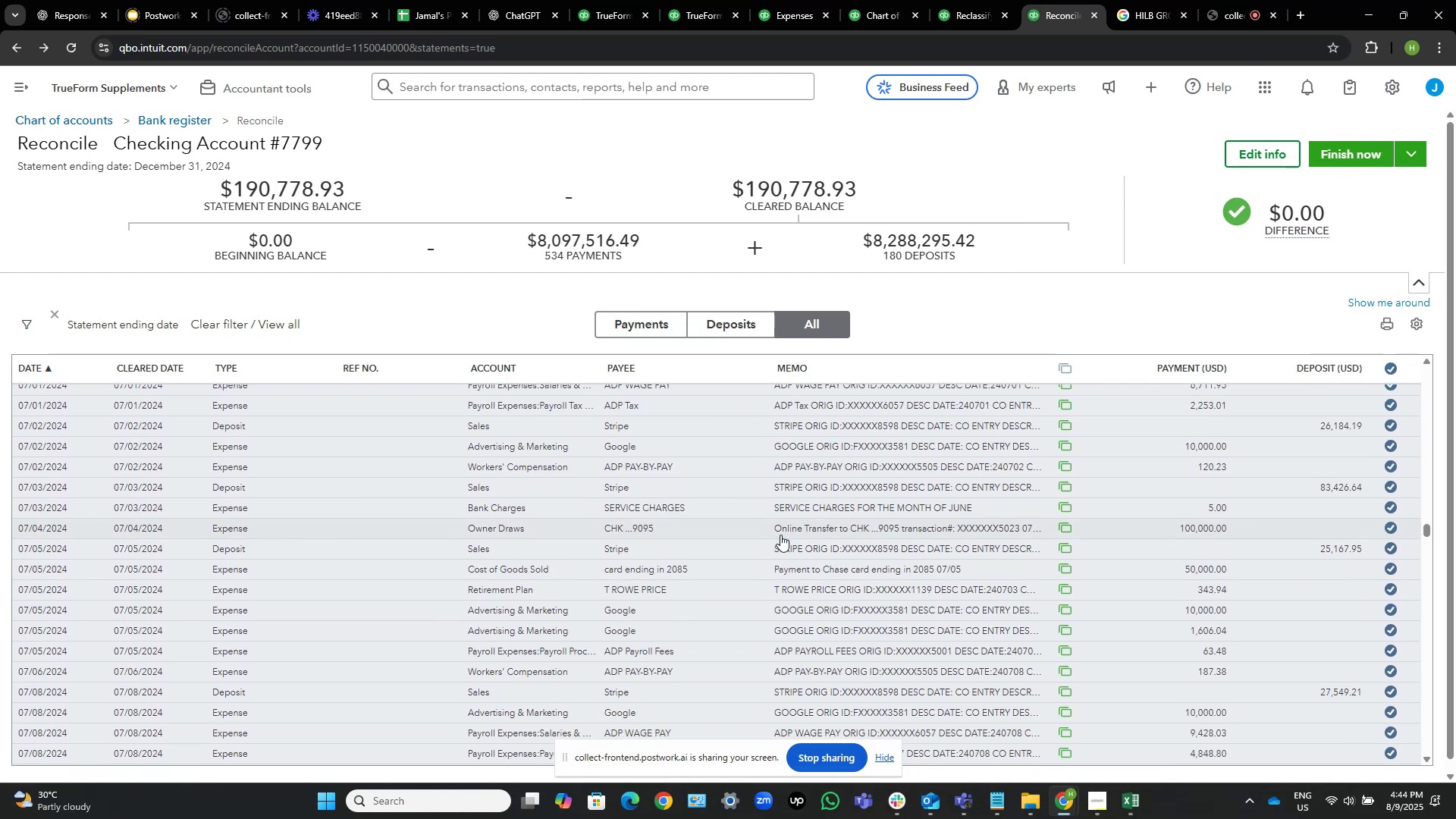 
scroll: coordinate [780, 535], scroll_direction: down, amount: 23.0
 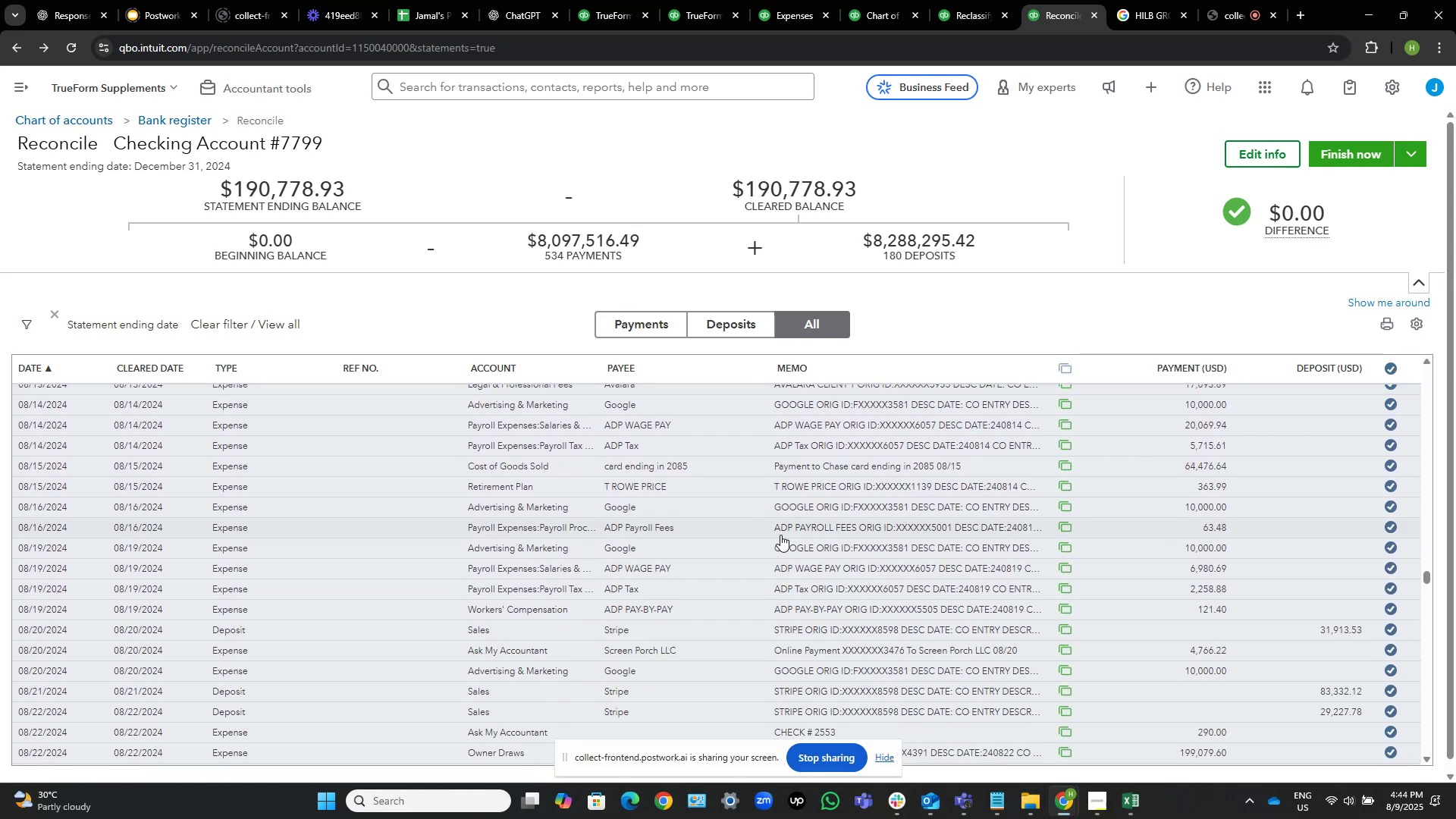 
scroll: coordinate [780, 535], scroll_direction: down, amount: 2.0
 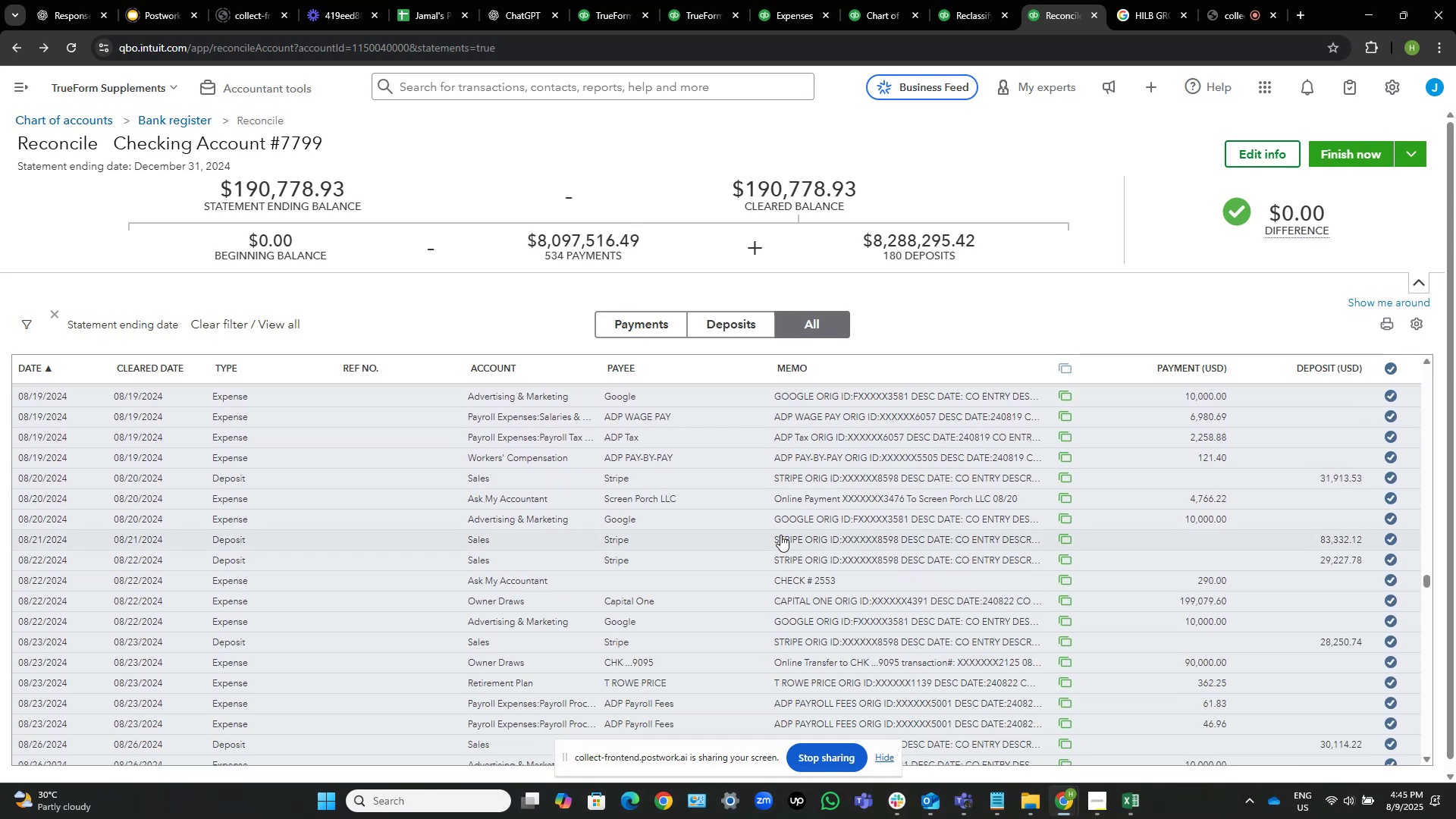 
wait(8.38)
 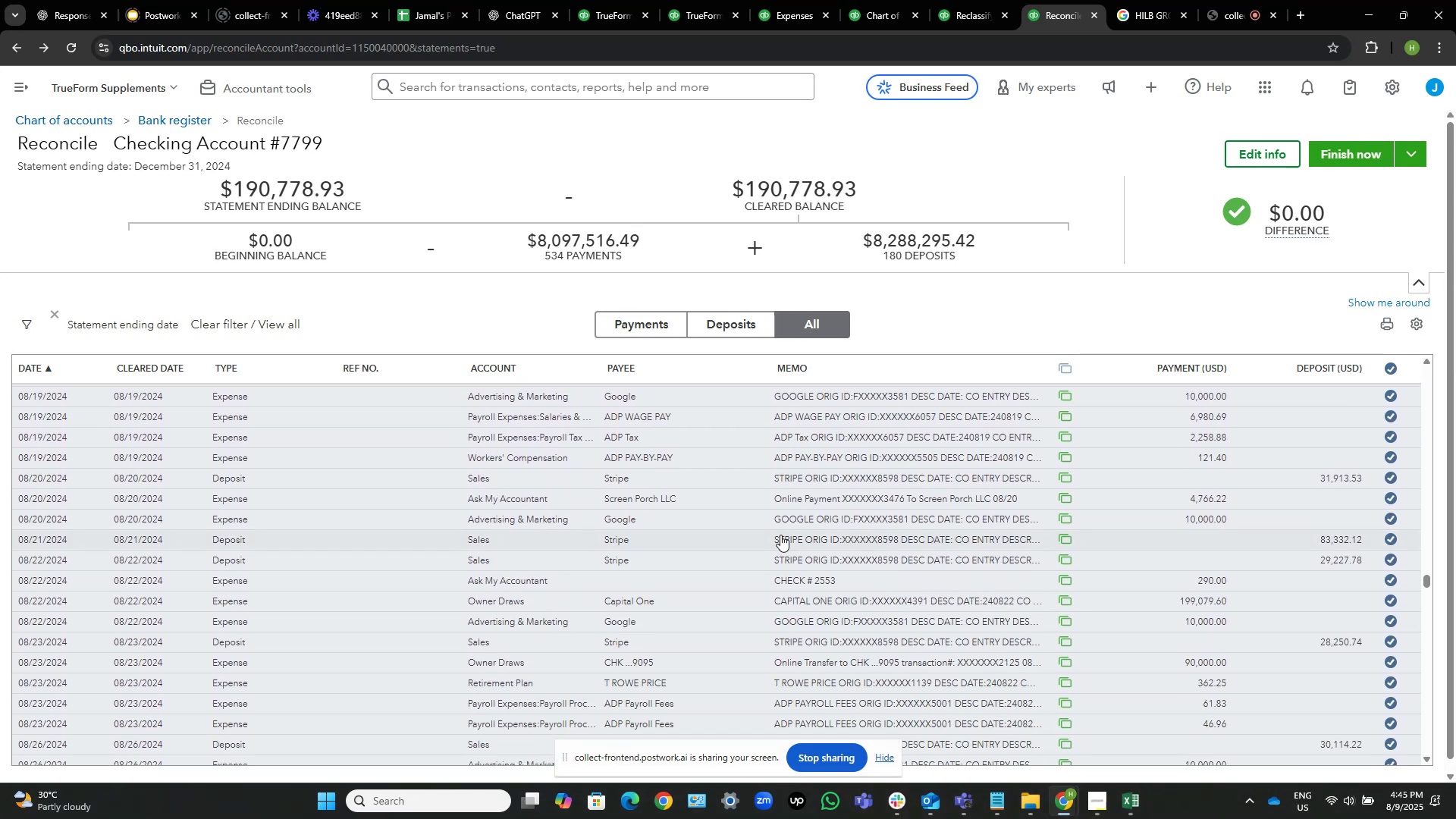 
scroll: coordinate [780, 535], scroll_direction: up, amount: 1.0
 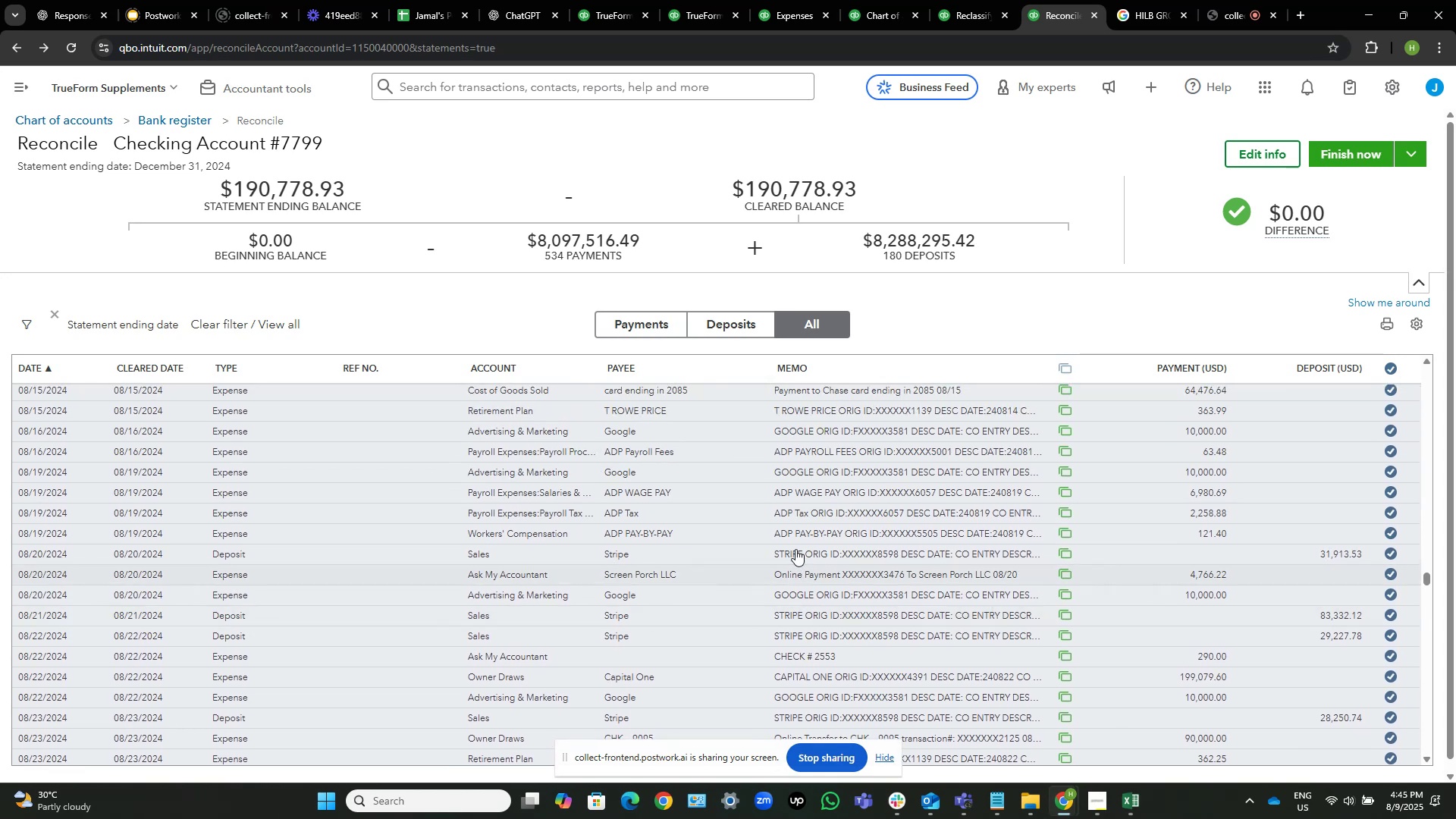 
scroll: coordinate [802, 554], scroll_direction: down, amount: 1.0
 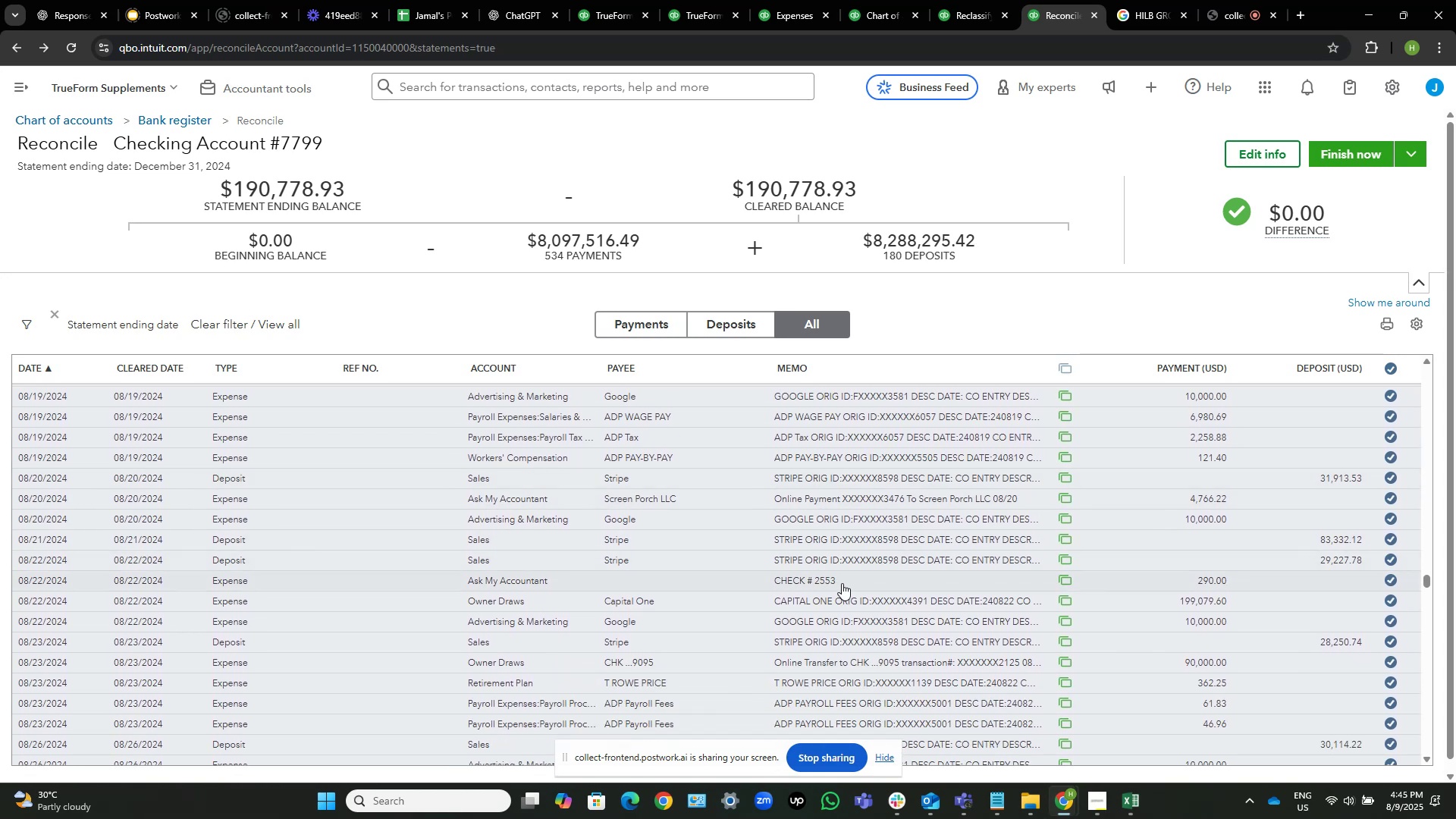 
wait(8.75)
 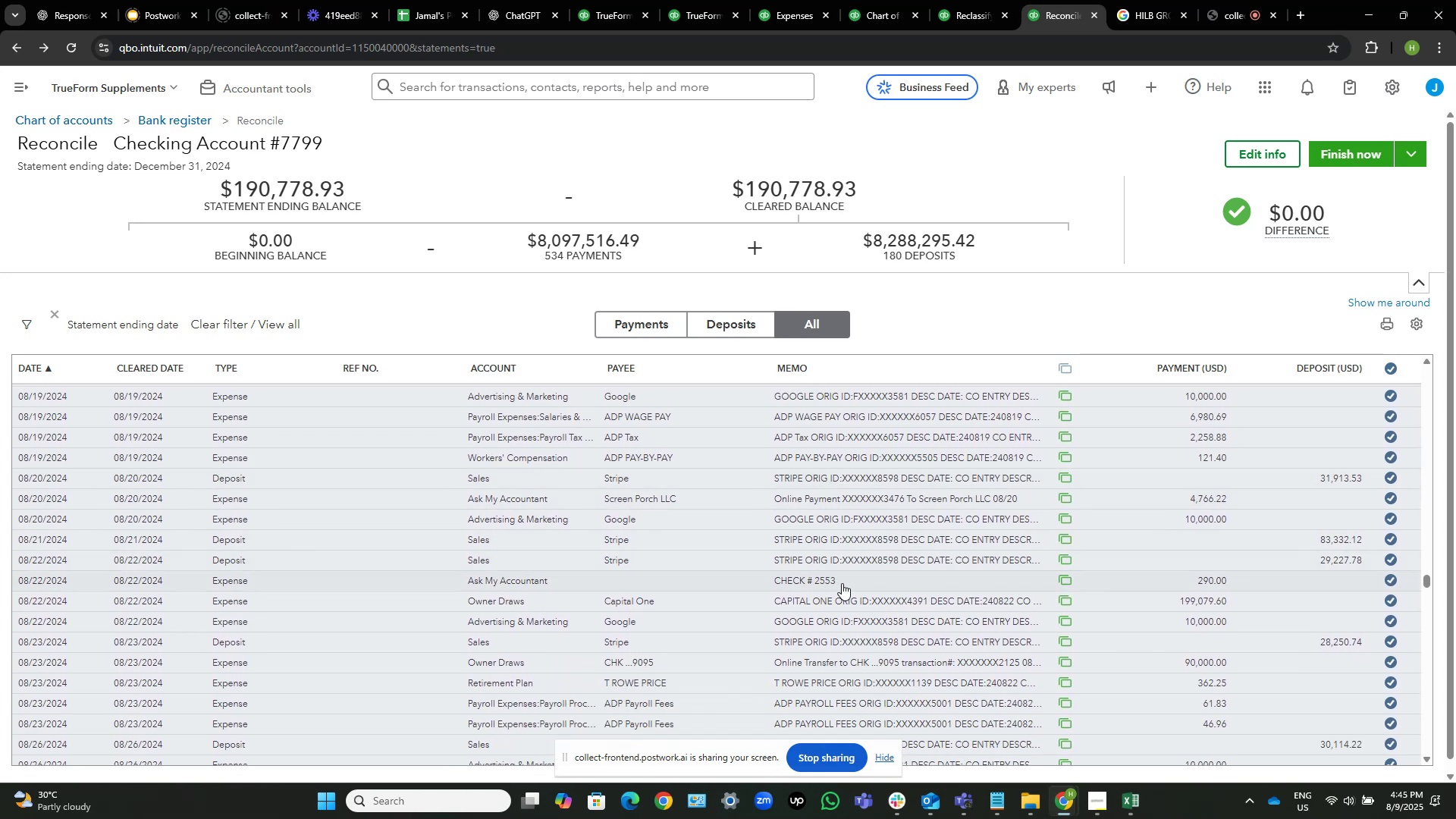 
scroll: coordinate [842, 583], scroll_direction: down, amount: 3.0
 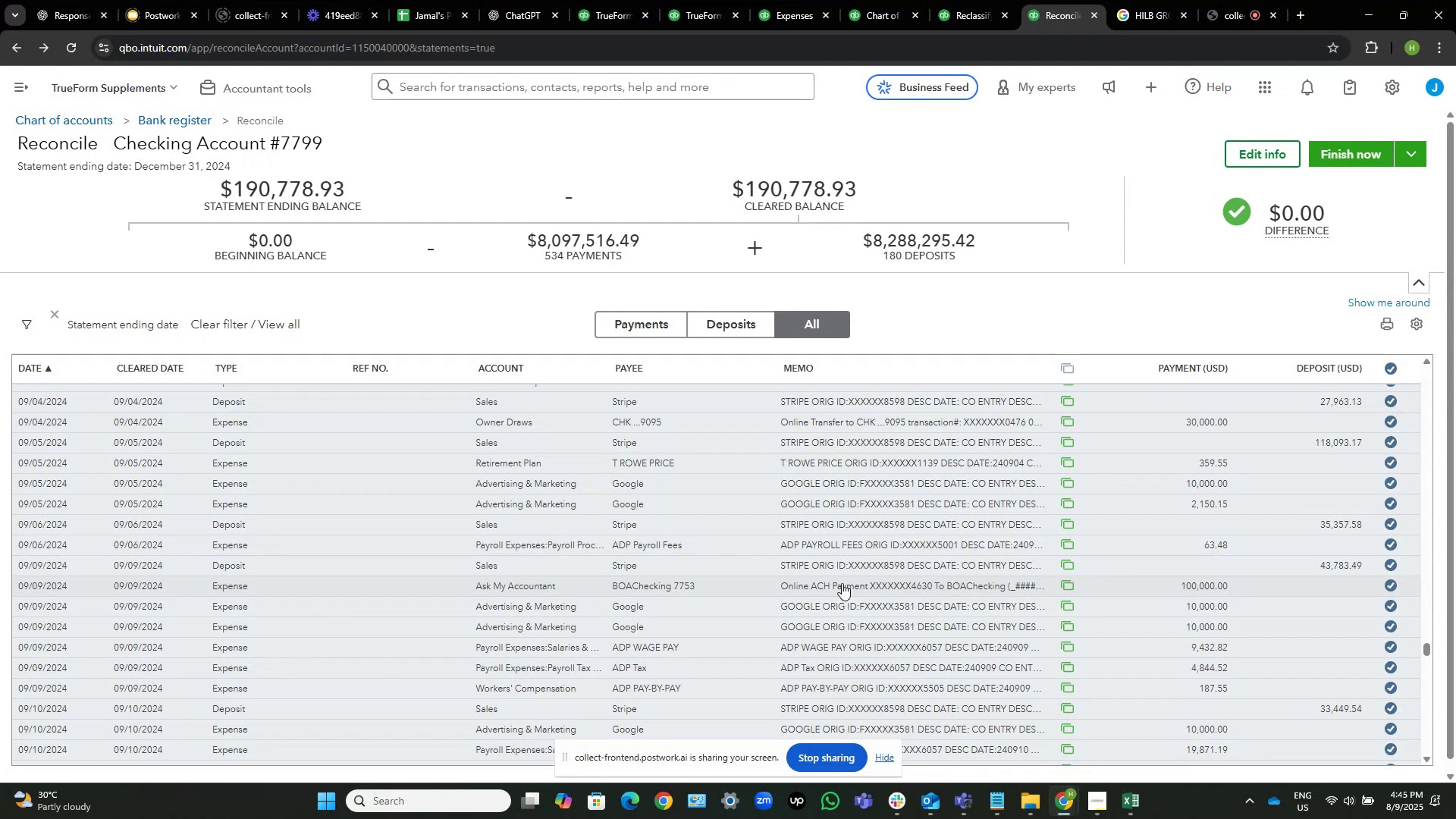 
wait(6.82)
 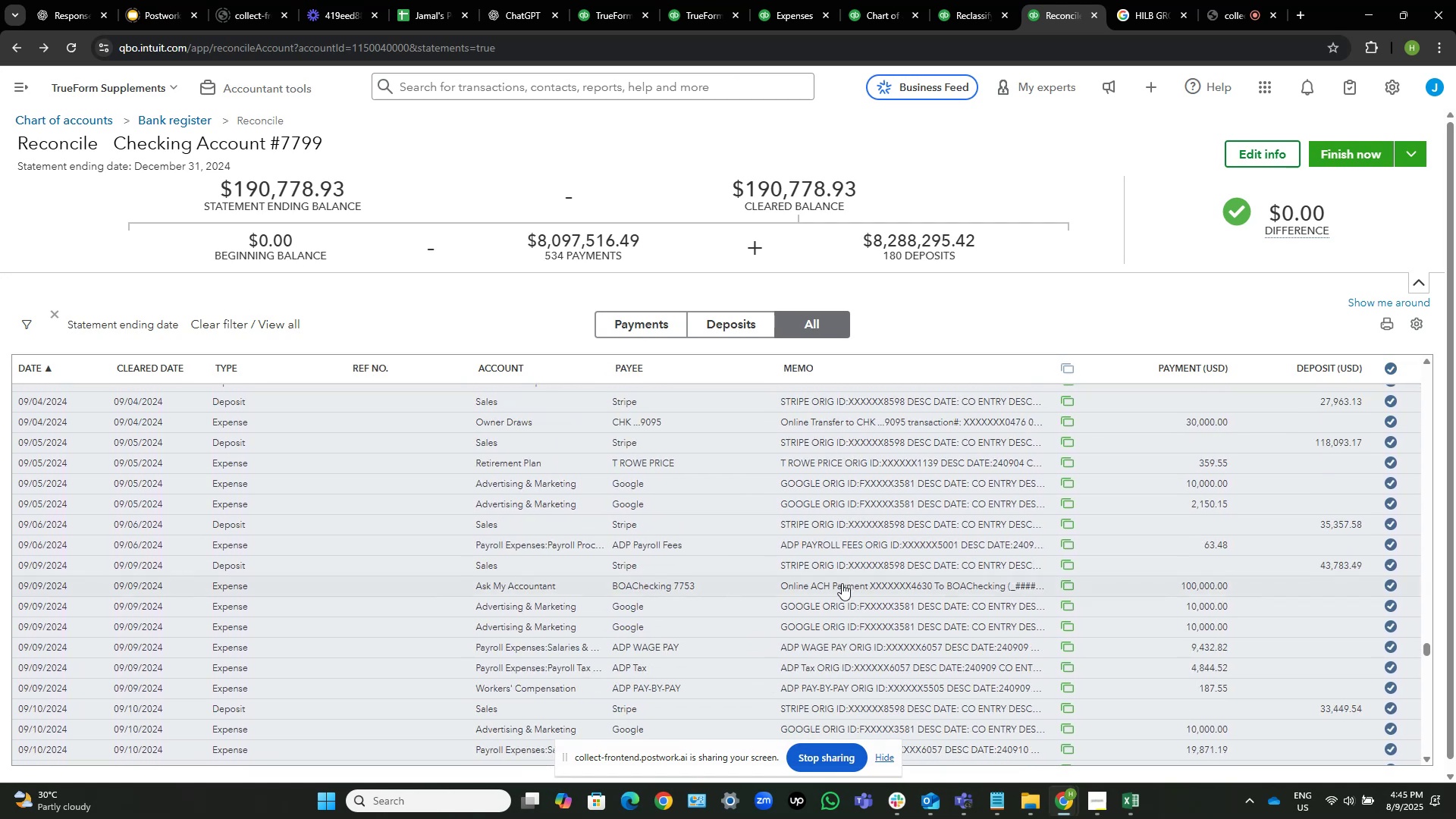 
scroll: coordinate [842, 583], scroll_direction: down, amount: 10.0
 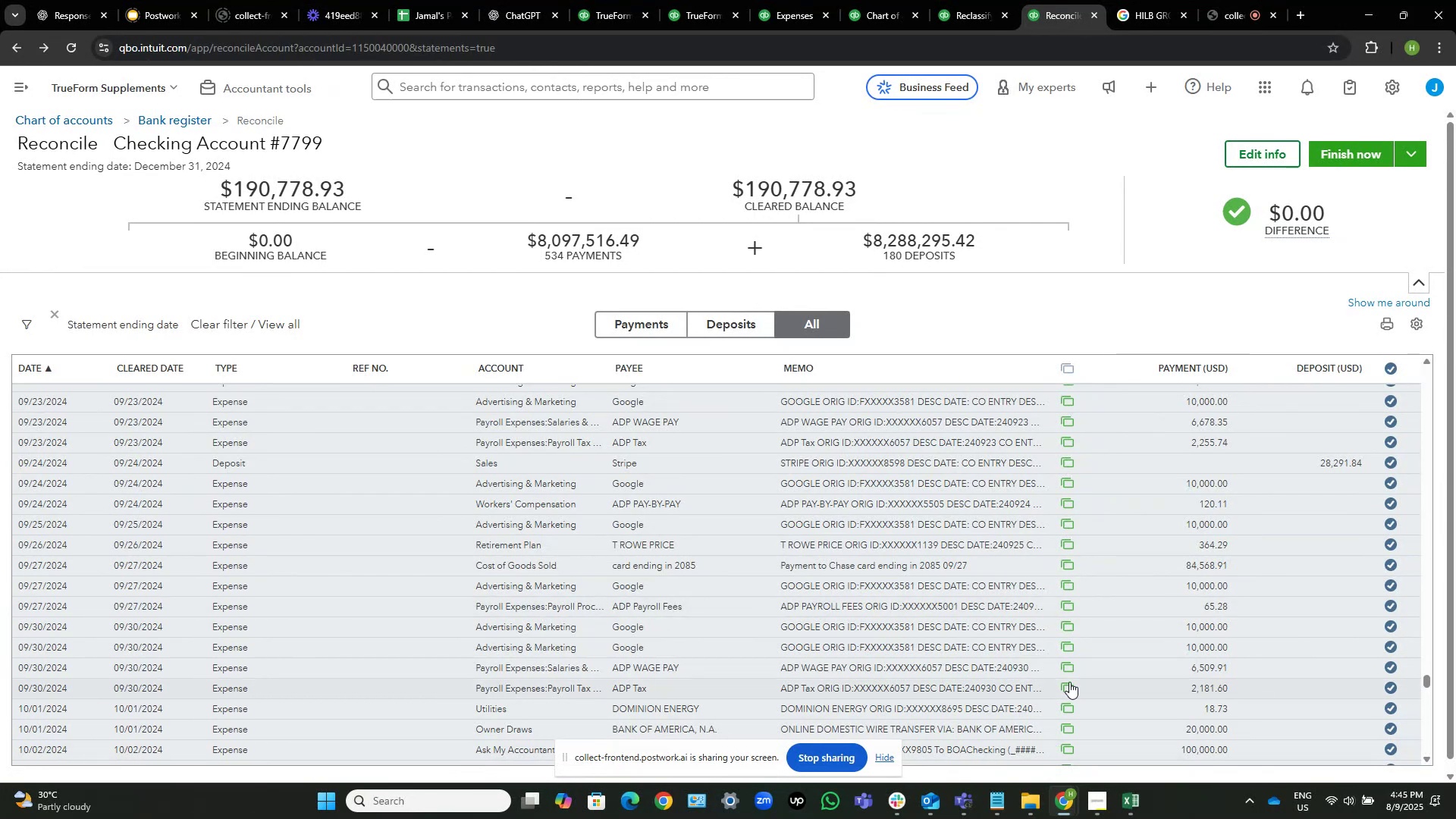 
wait(16.5)
 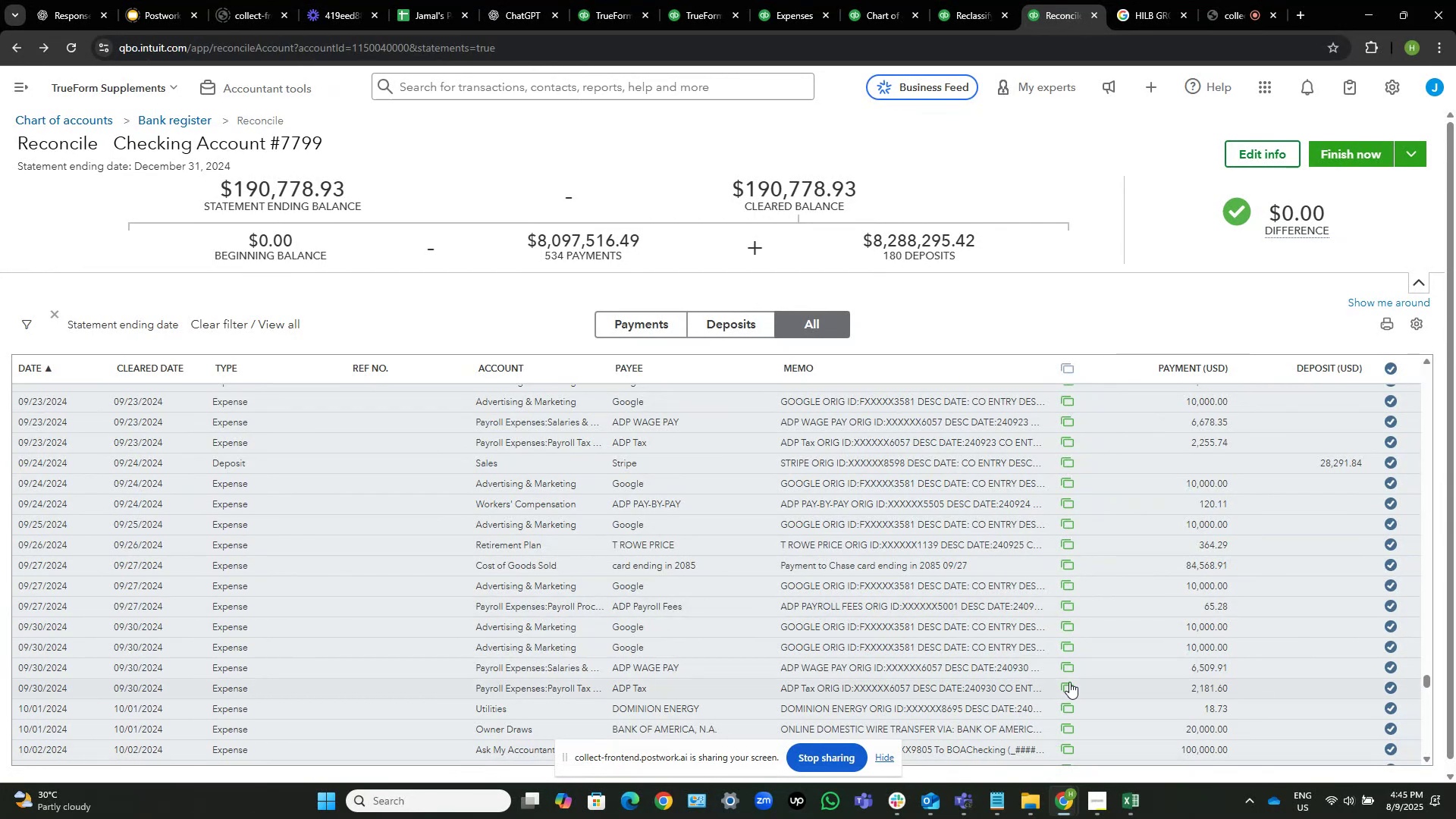 
scroll: coordinate [1035, 539], scroll_direction: down, amount: 23.0
 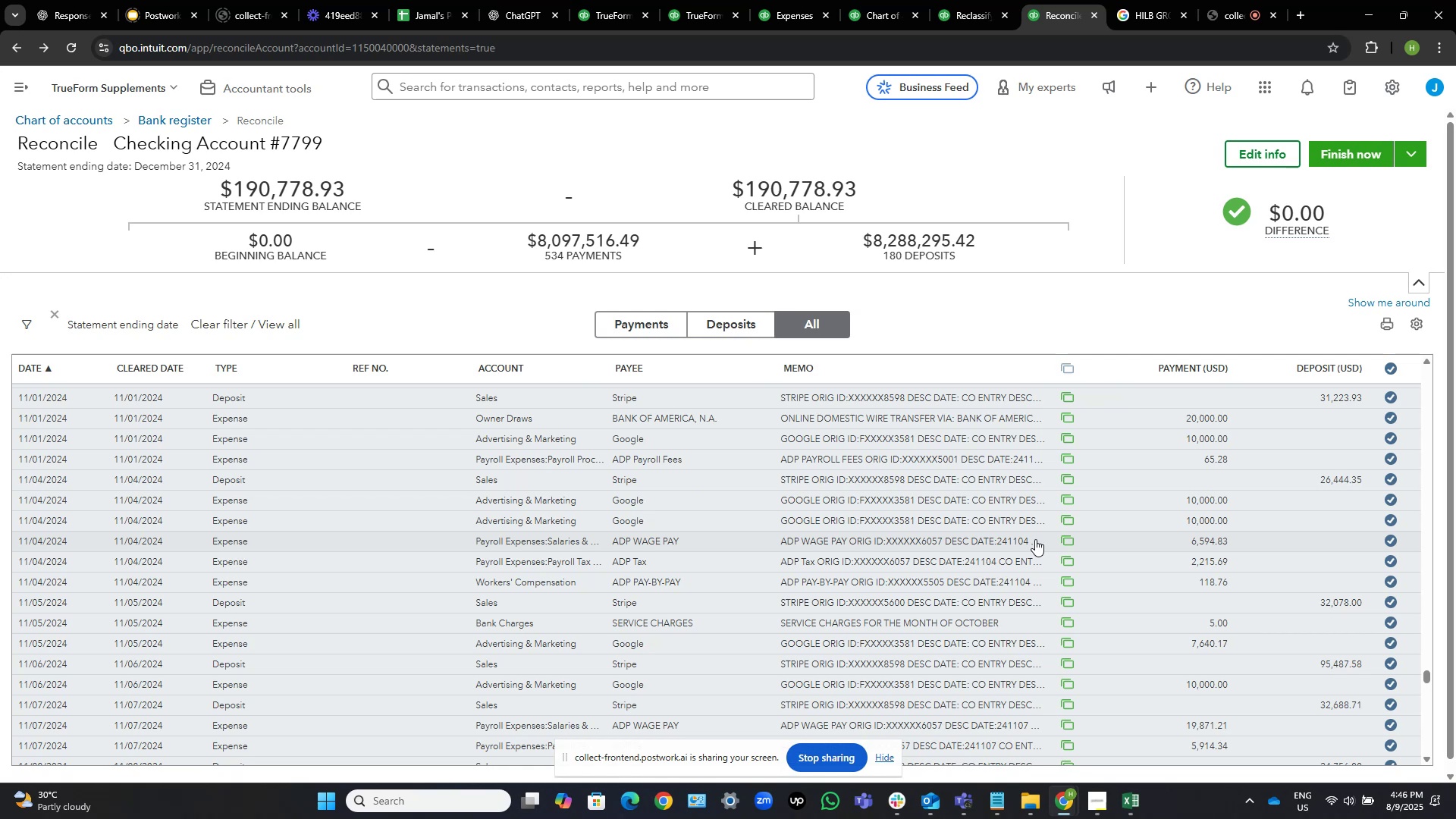 
wait(10.49)
 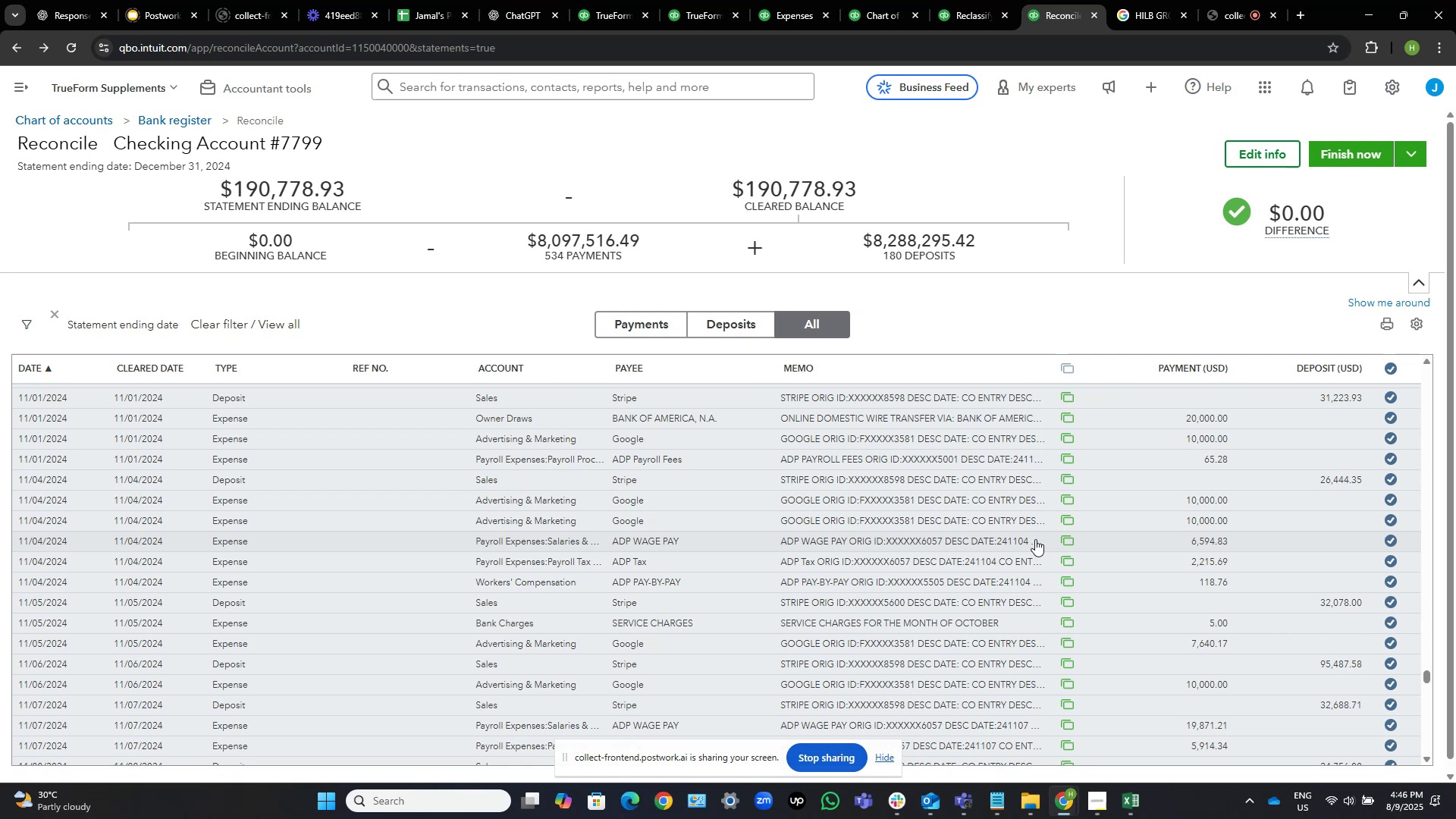 
scroll: coordinate [1031, 519], scroll_direction: down, amount: 5.0
 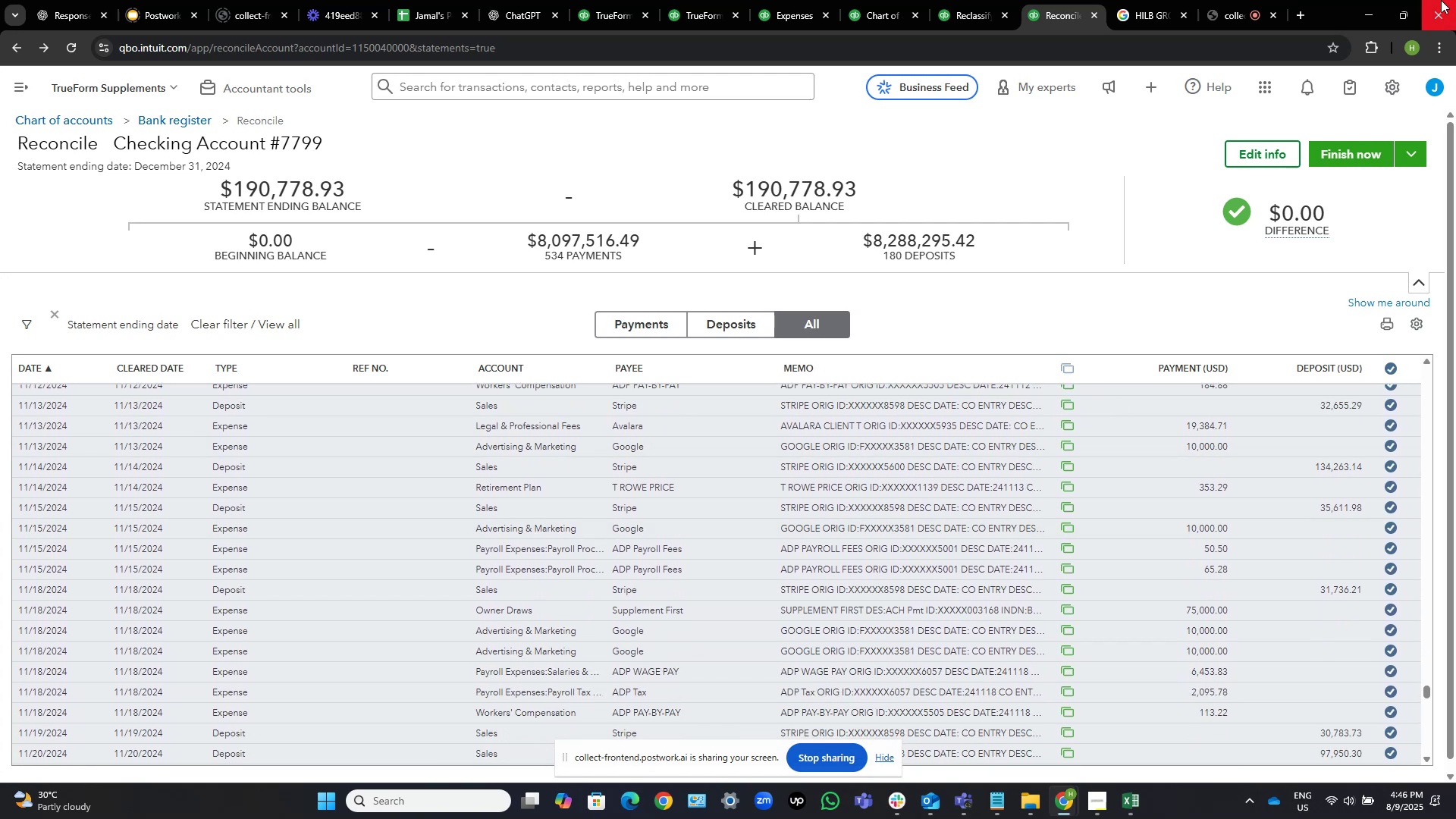 
left_click([1241, 0])
 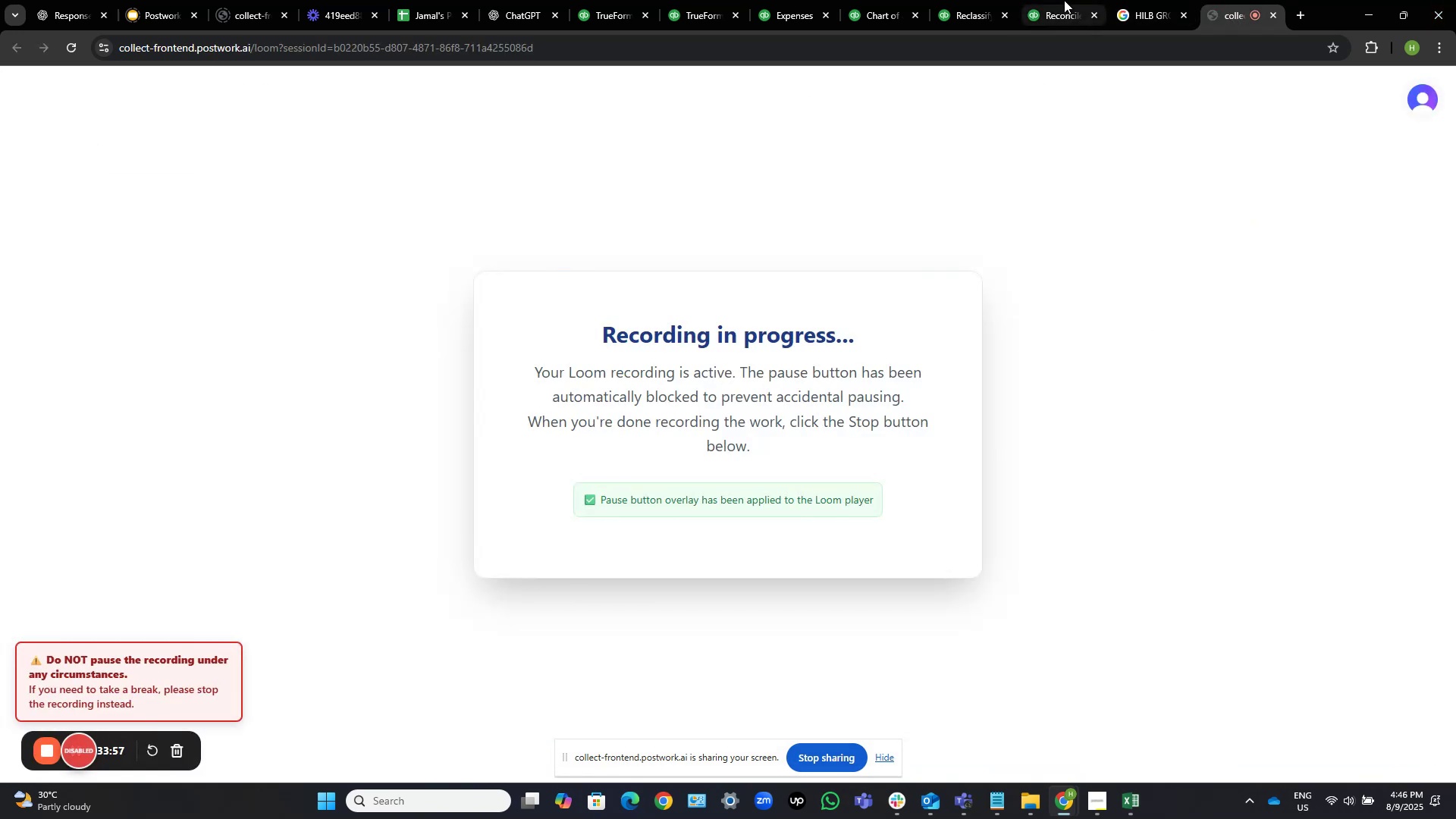 
left_click([1062, 0])
 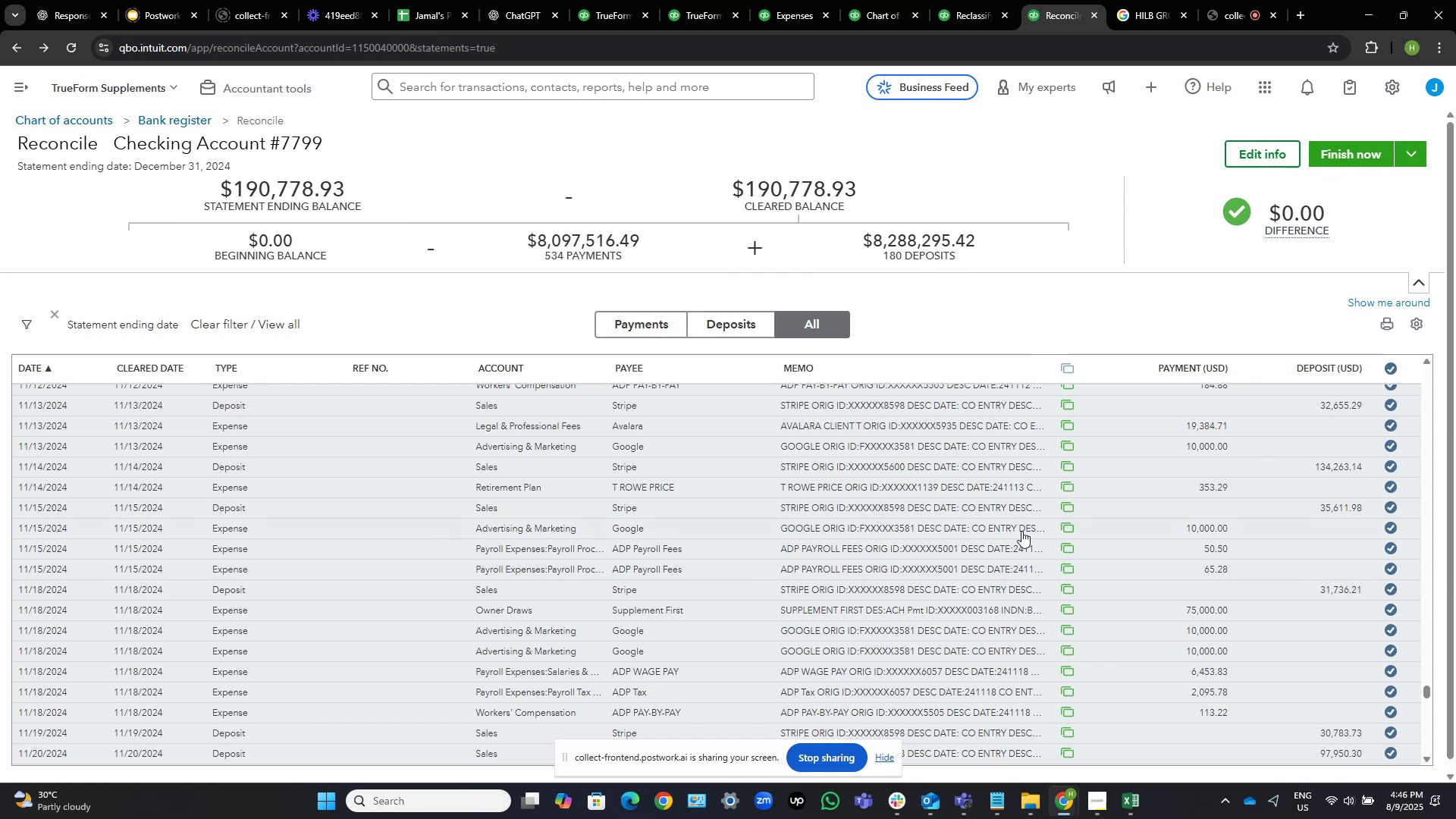 
scroll: coordinate [1027, 561], scroll_direction: down, amount: 7.0
 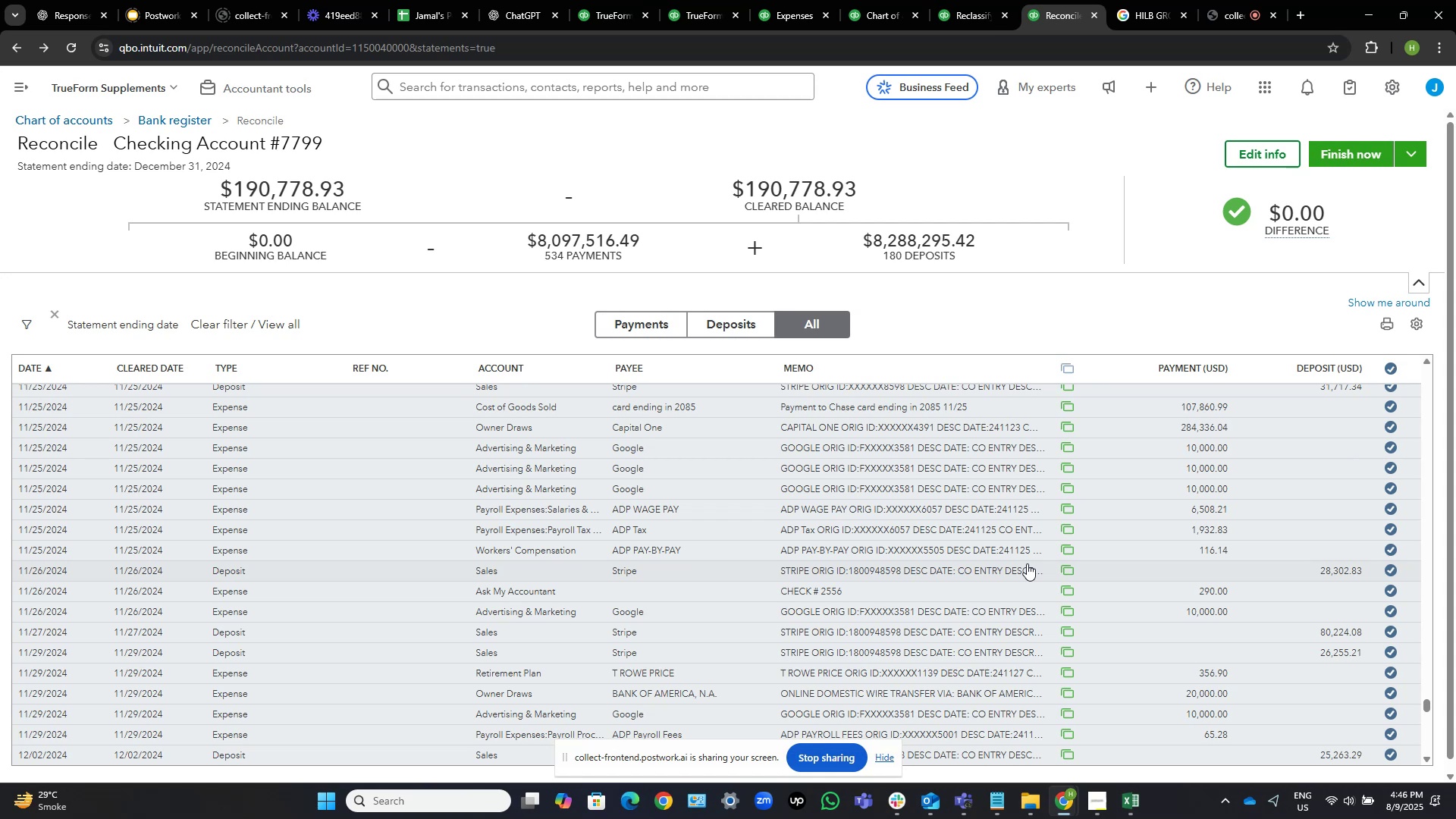 
wait(10.85)
 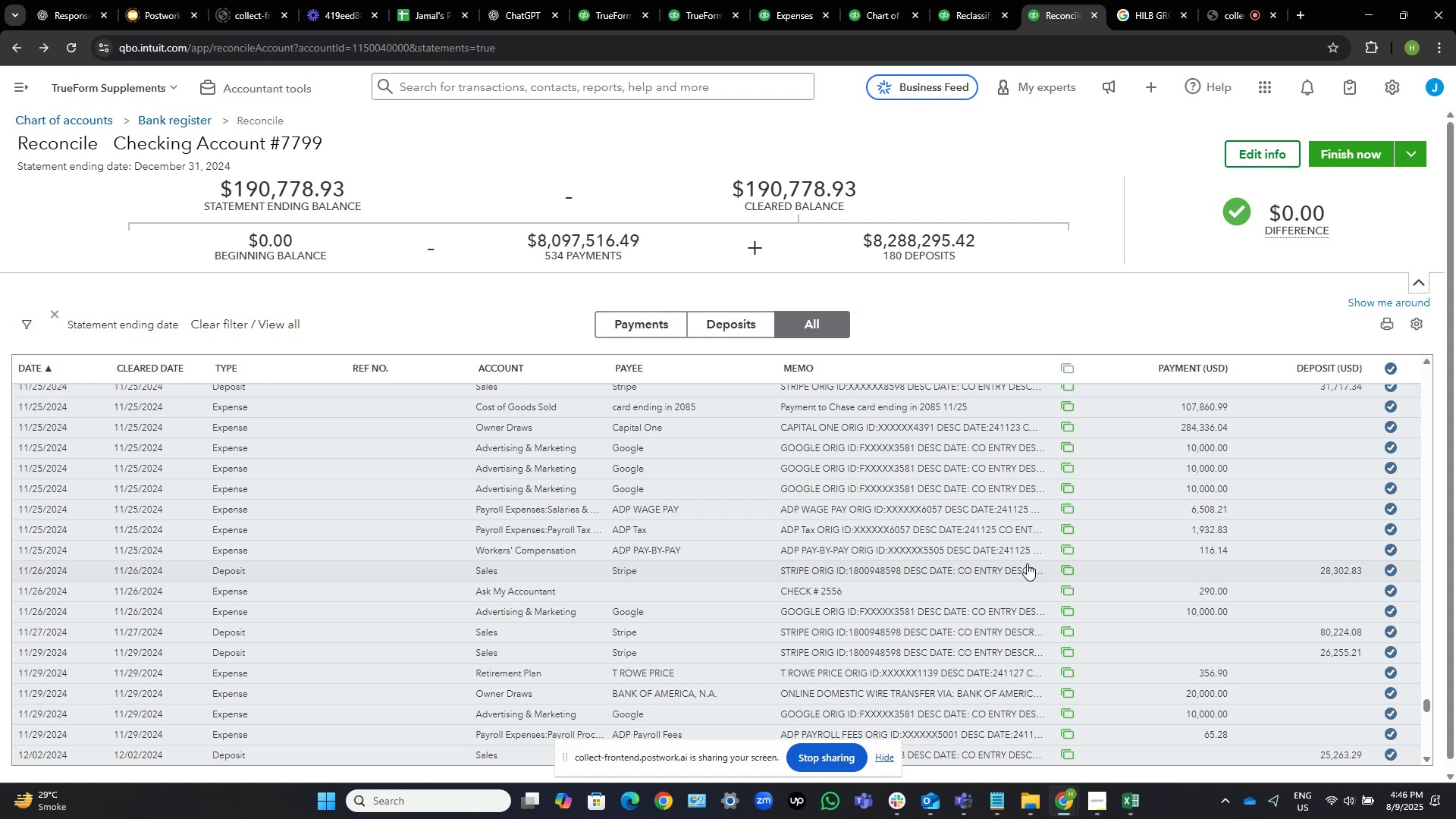 
scroll: coordinate [1038, 579], scroll_direction: down, amount: 1.0
 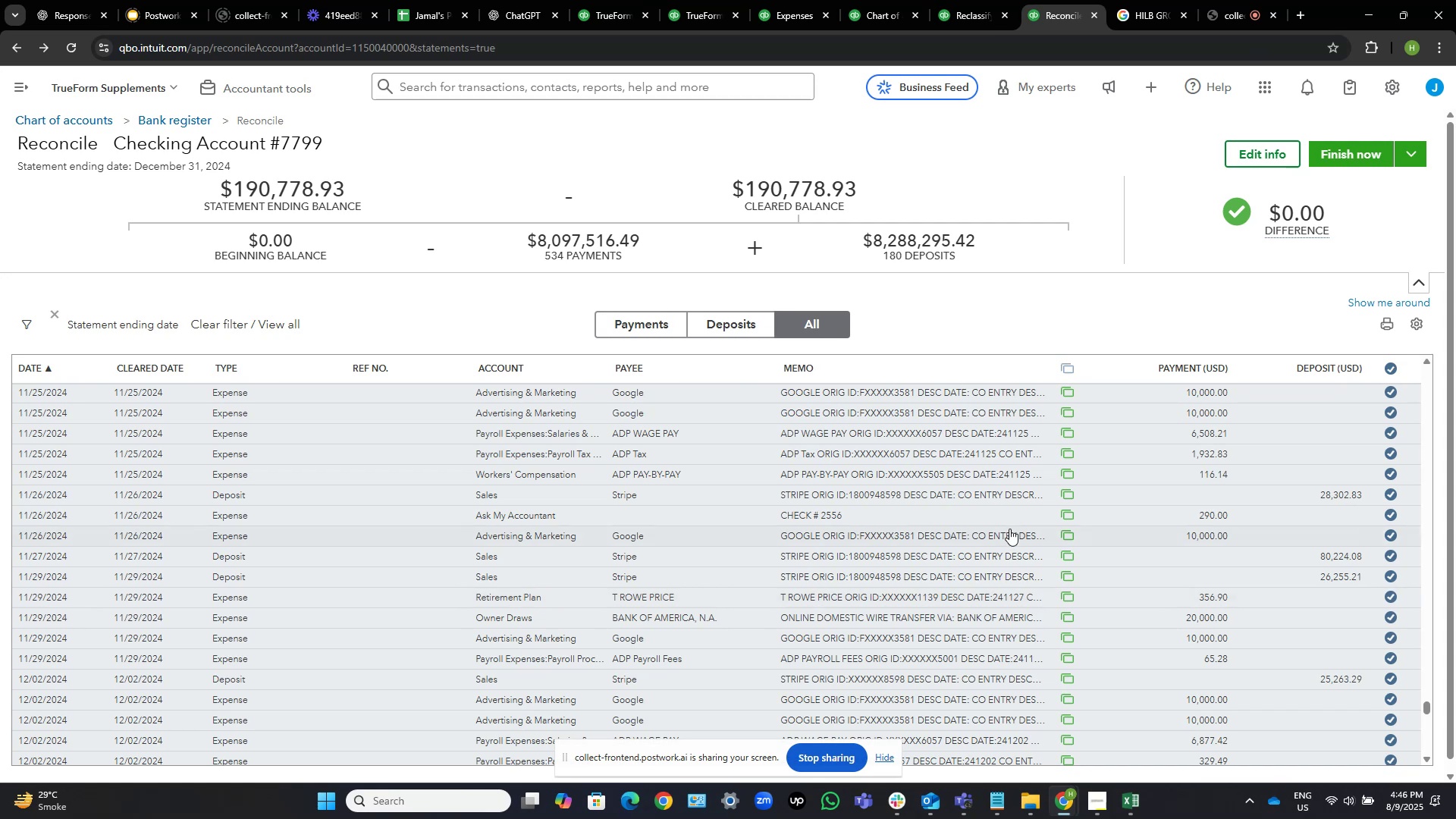 
wait(14.93)
 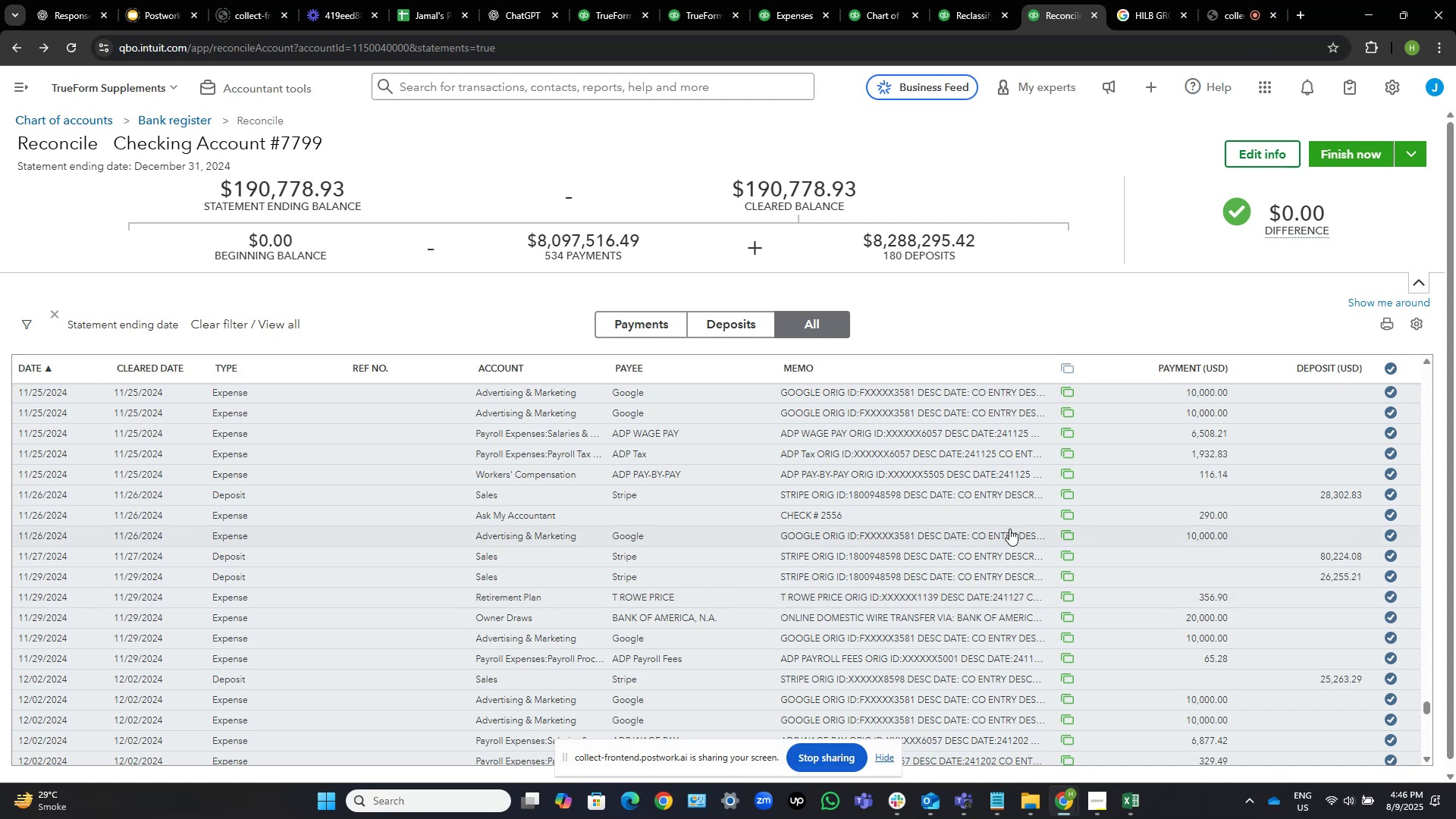 
scroll: coordinate [1017, 485], scroll_direction: down, amount: 1.0
 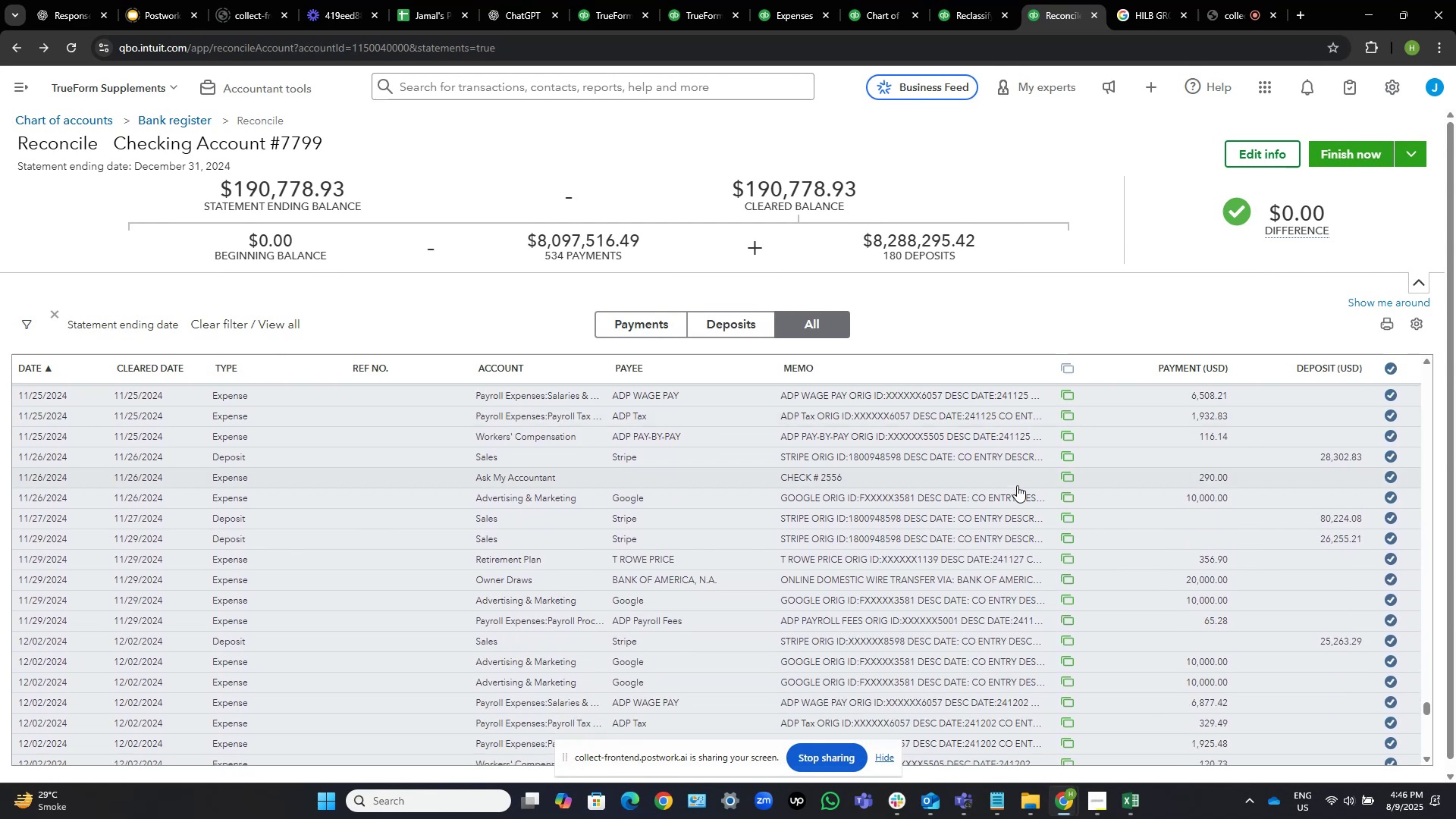 
wait(10.08)
 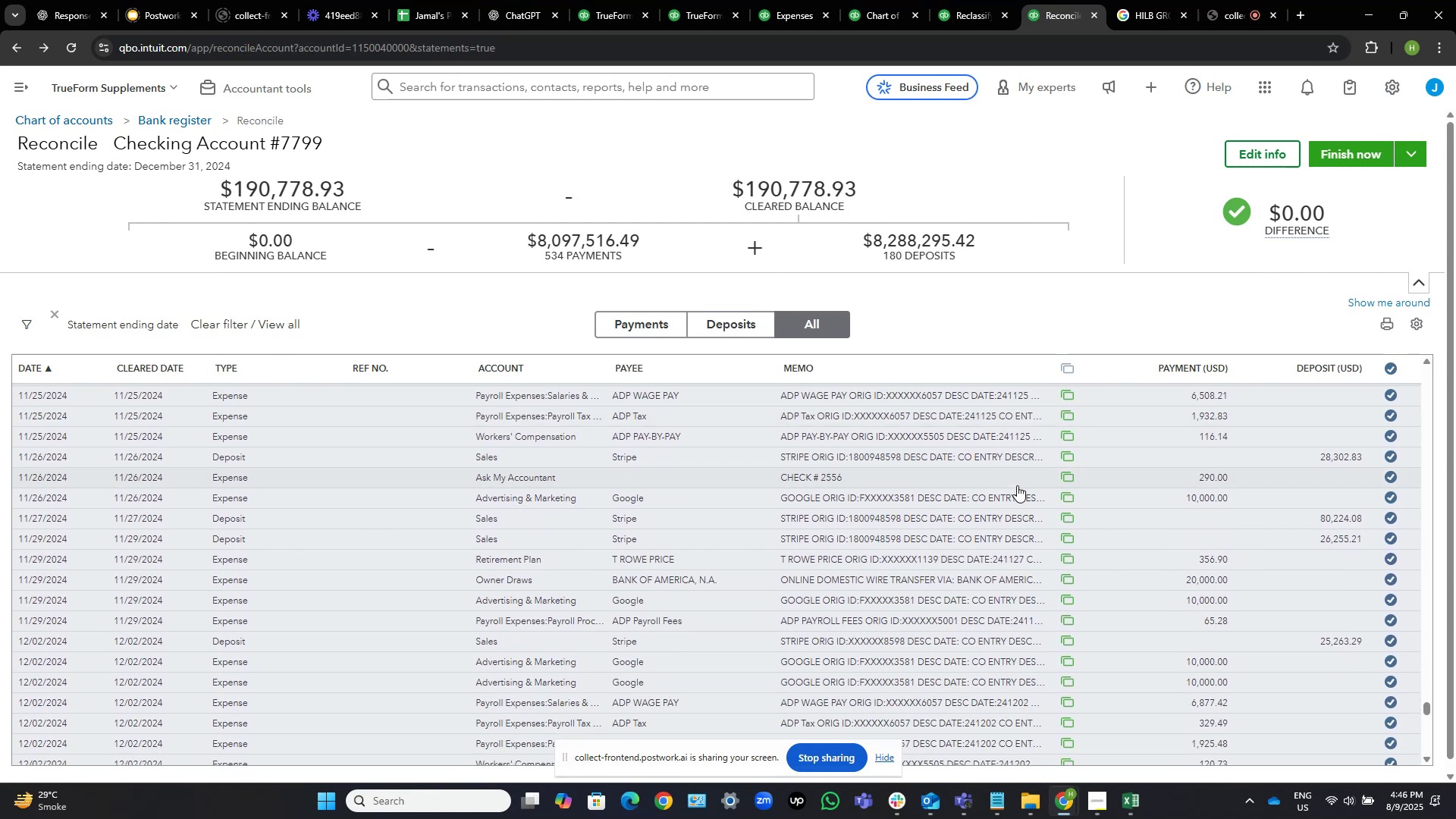 
scroll: coordinate [1038, 522], scroll_direction: down, amount: 4.0
 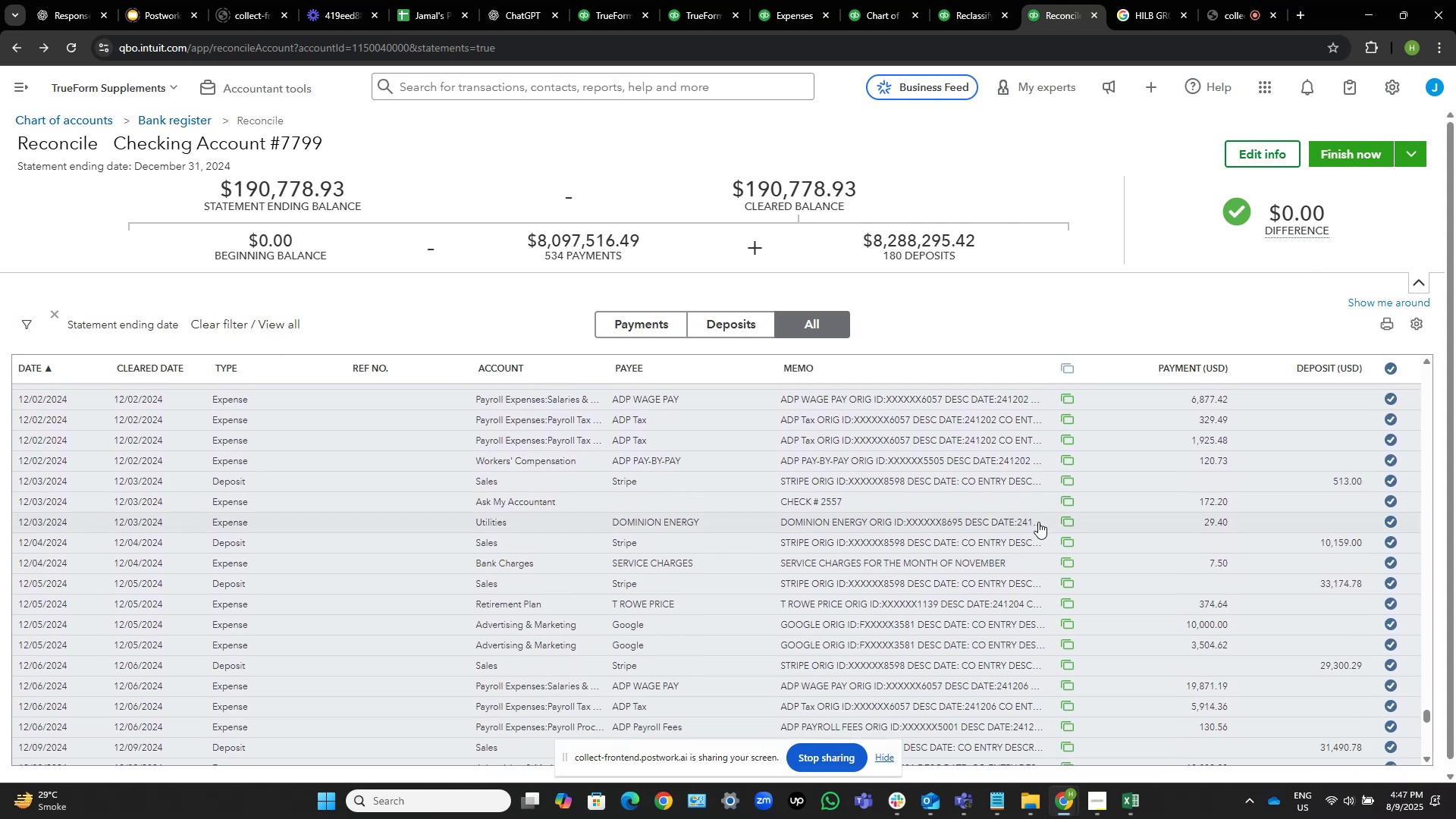 
wait(8.85)
 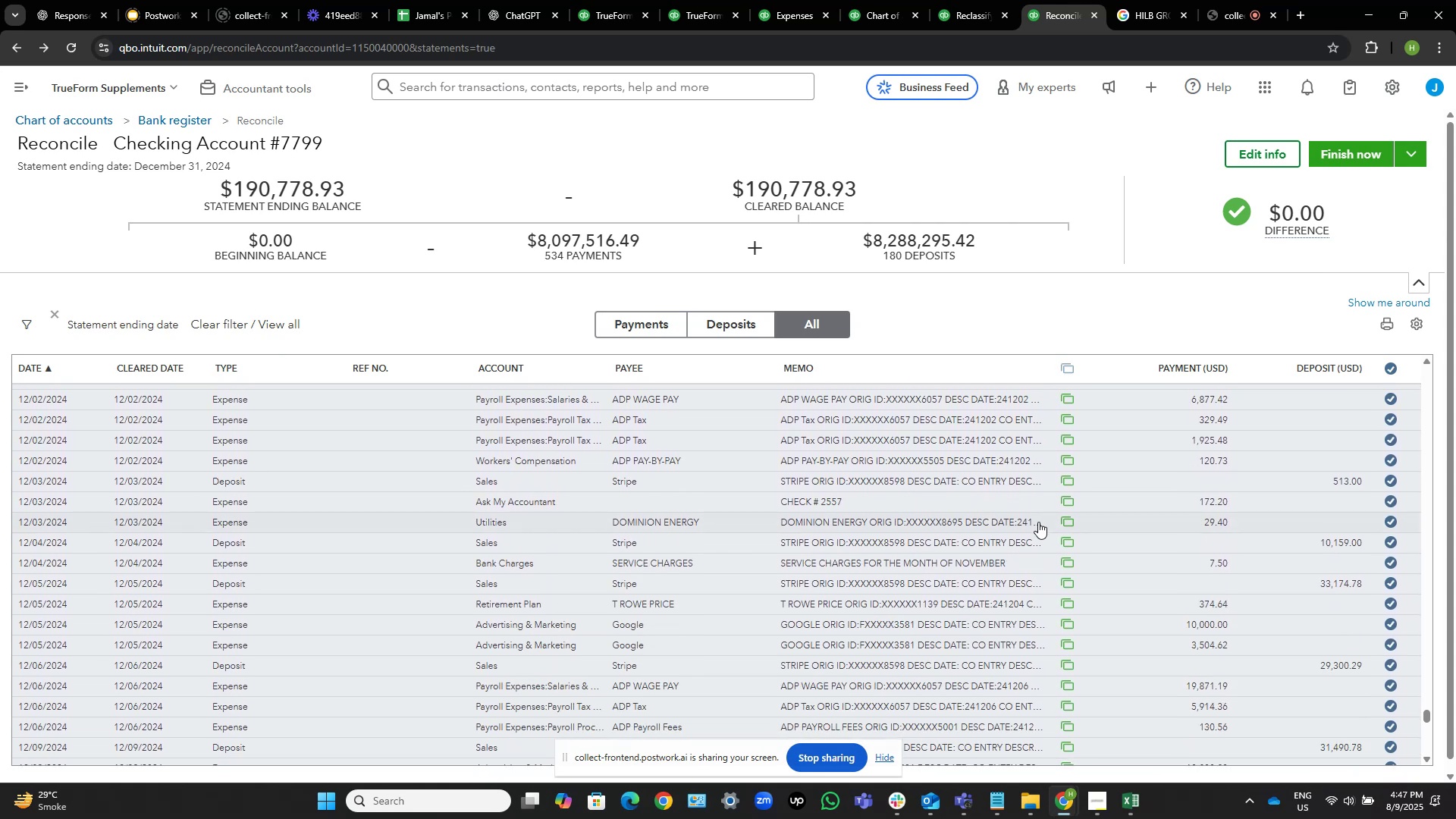 
scroll: coordinate [1038, 522], scroll_direction: down, amount: 6.0
 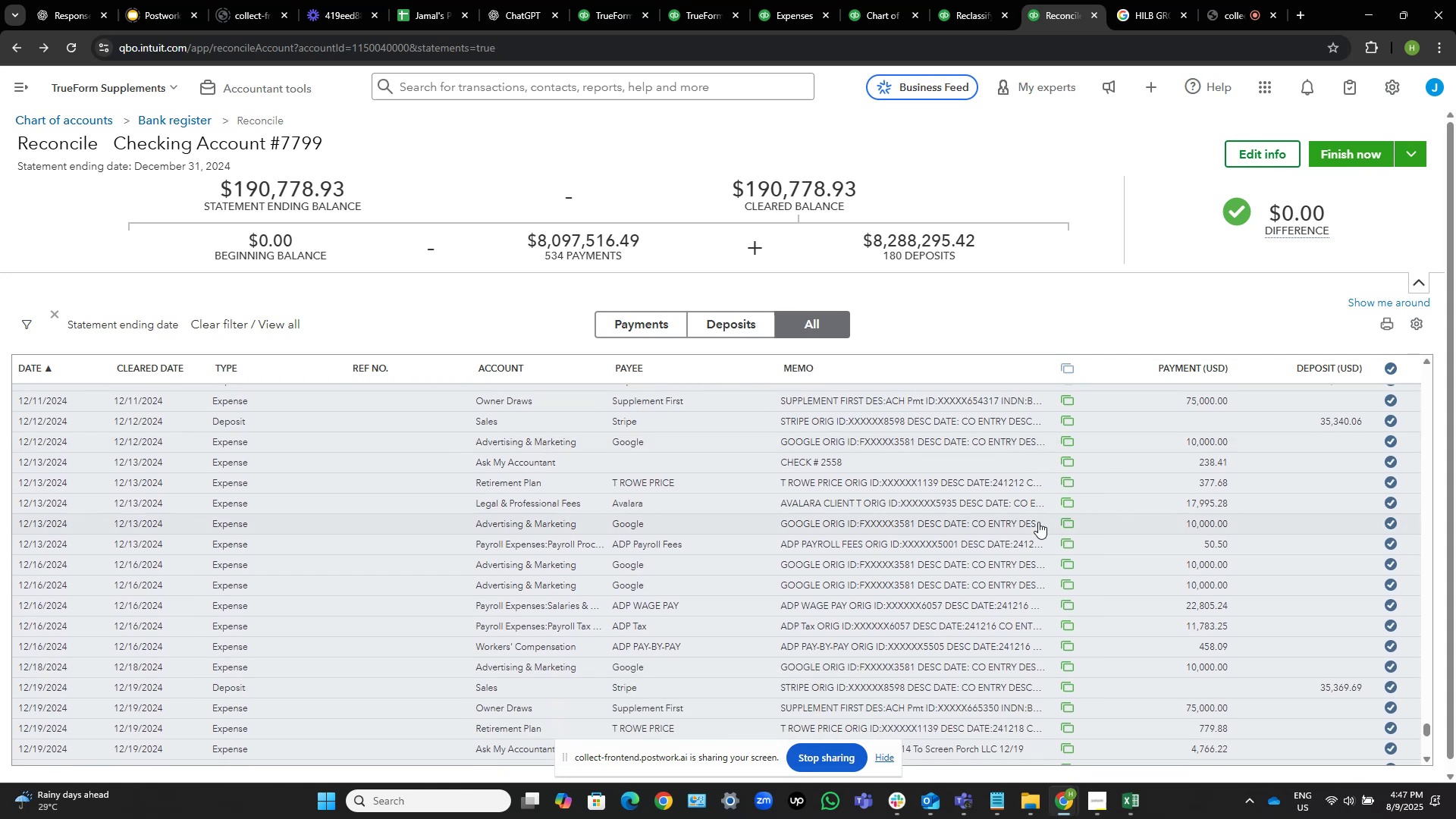 
wait(9.5)
 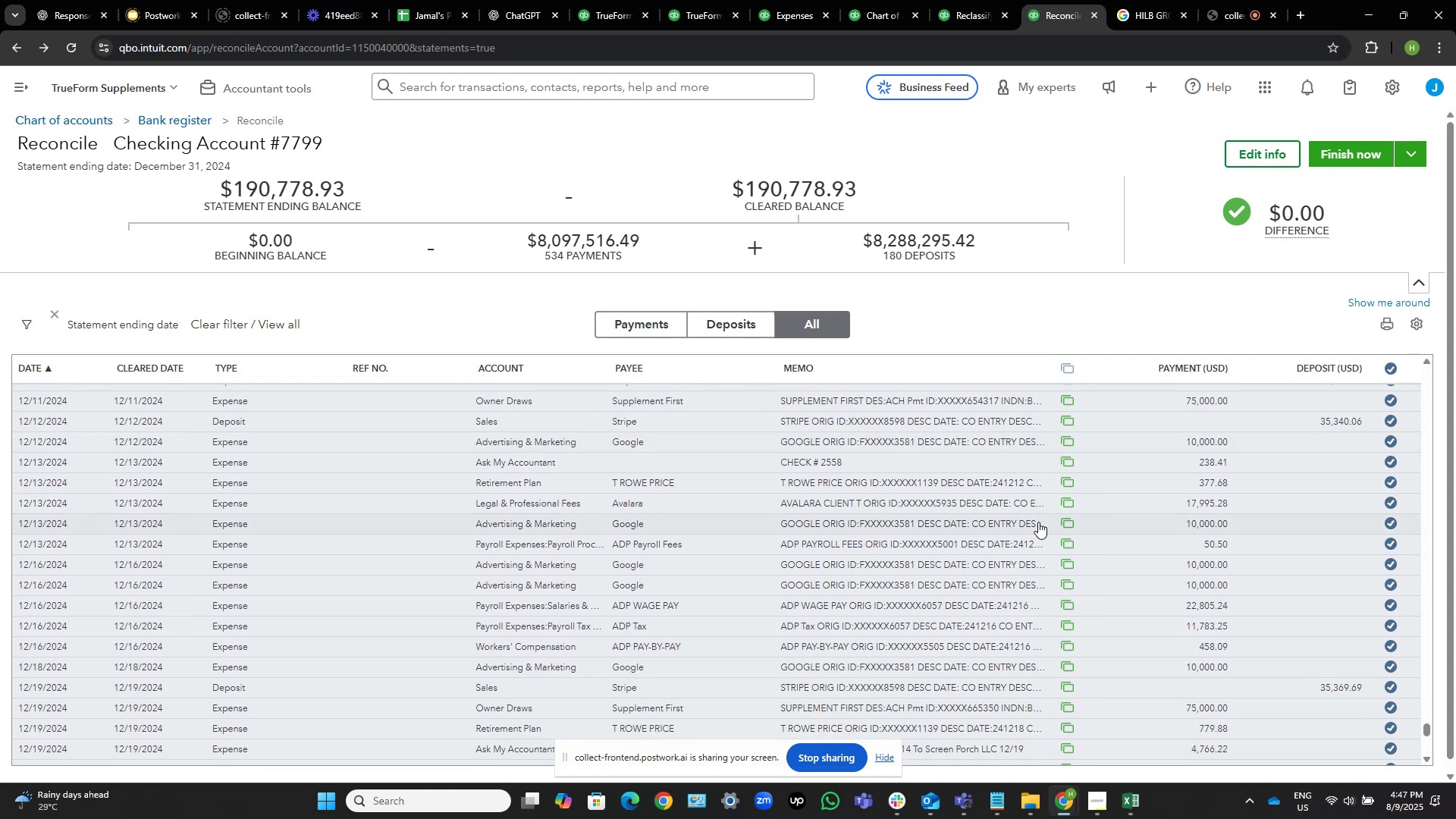 
scroll: coordinate [1038, 522], scroll_direction: down, amount: 6.0
 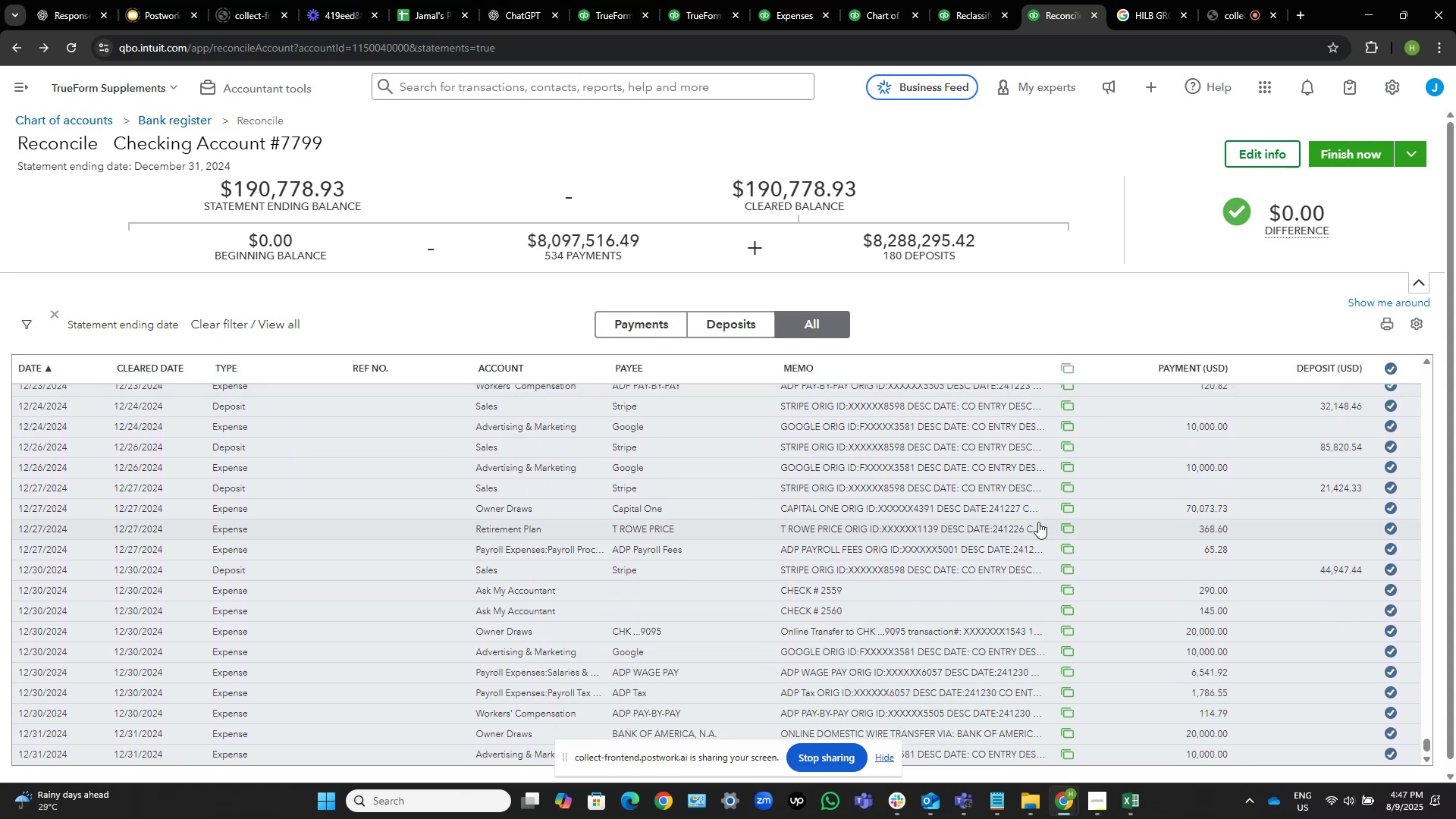 
wait(5.3)
 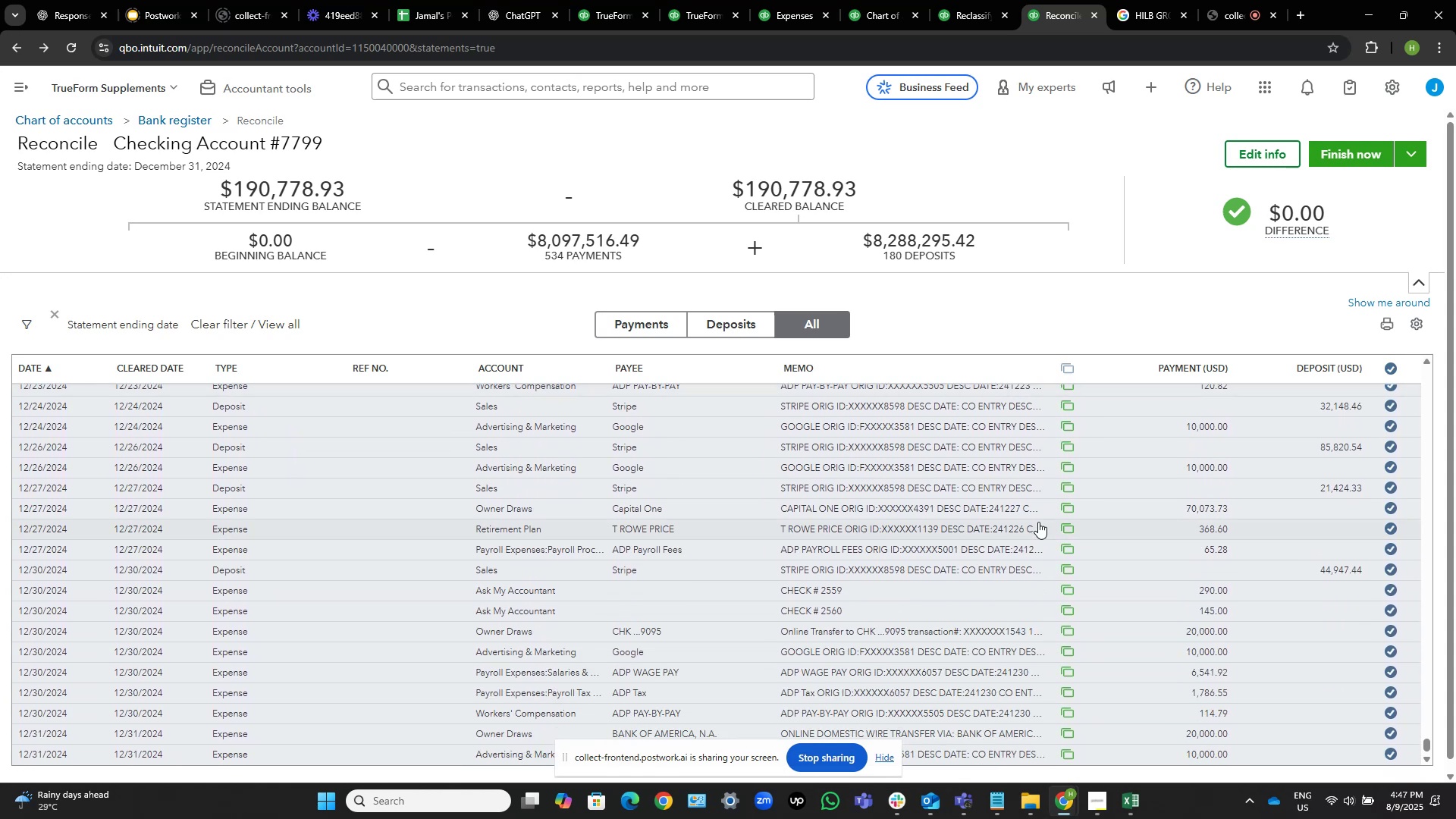 
scroll: coordinate [1272, 645], scroll_direction: down, amount: 9.0
 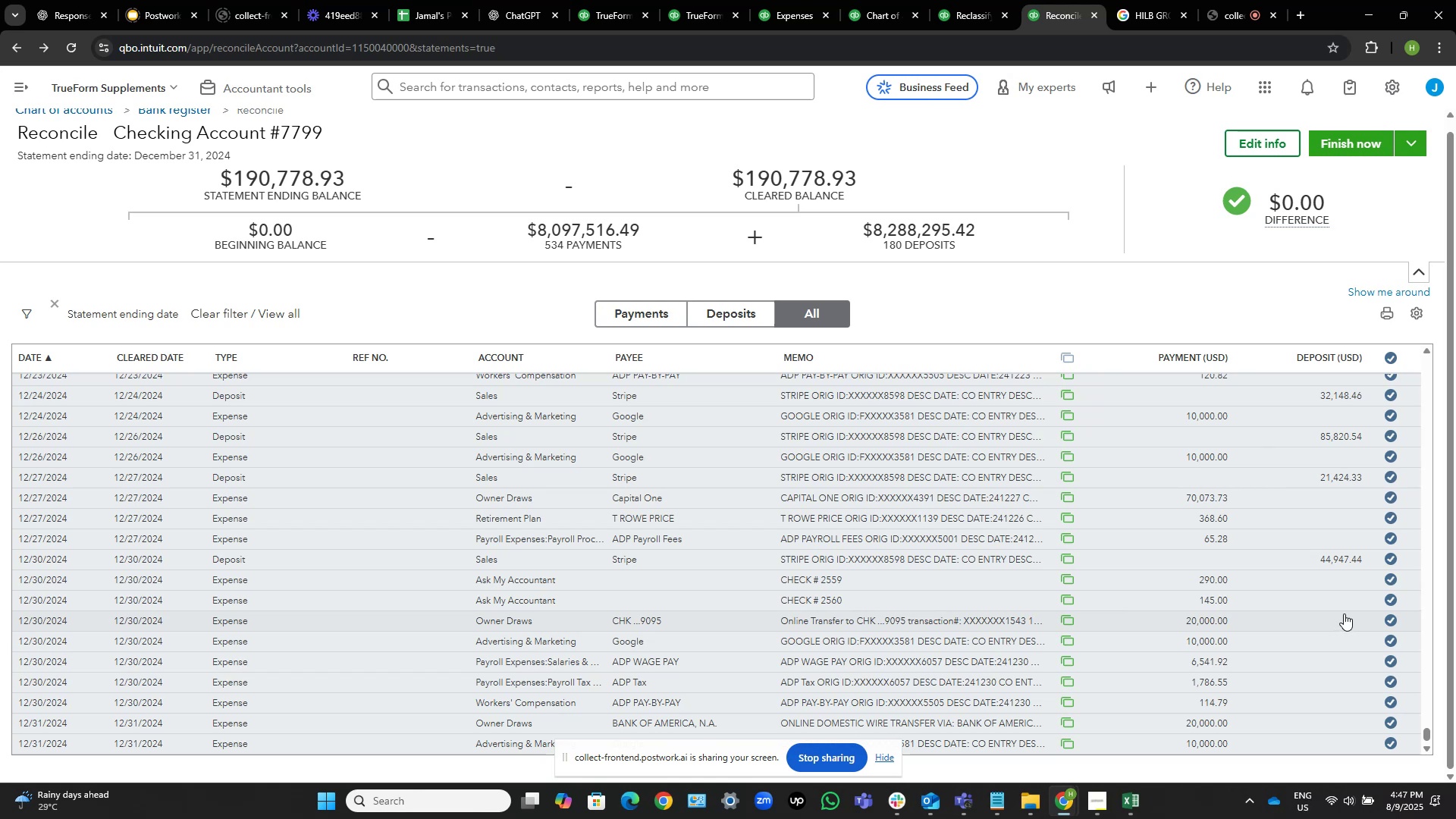 
wait(7.28)
 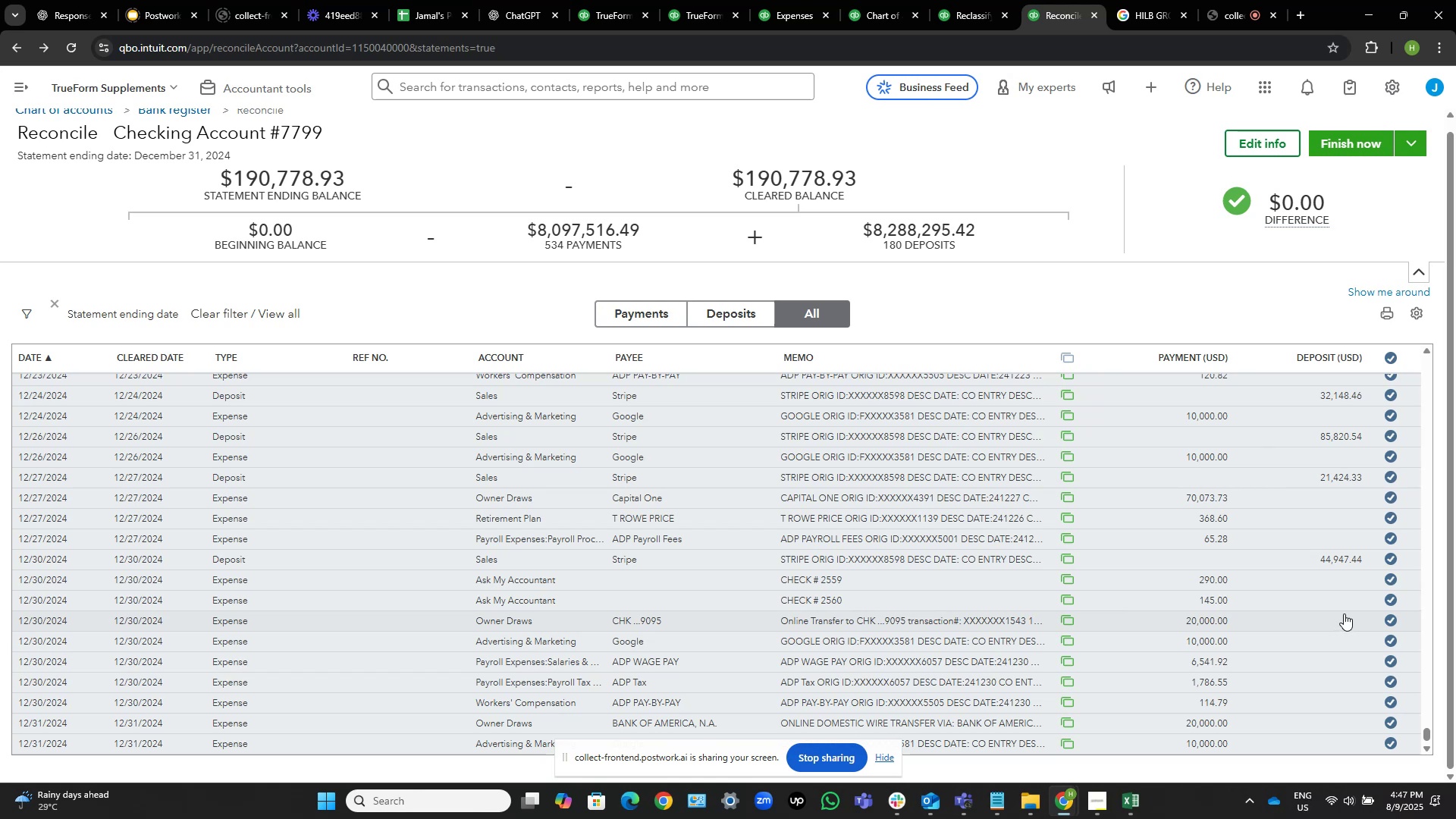 
scroll: coordinate [1314, 593], scroll_direction: down, amount: 6.0
 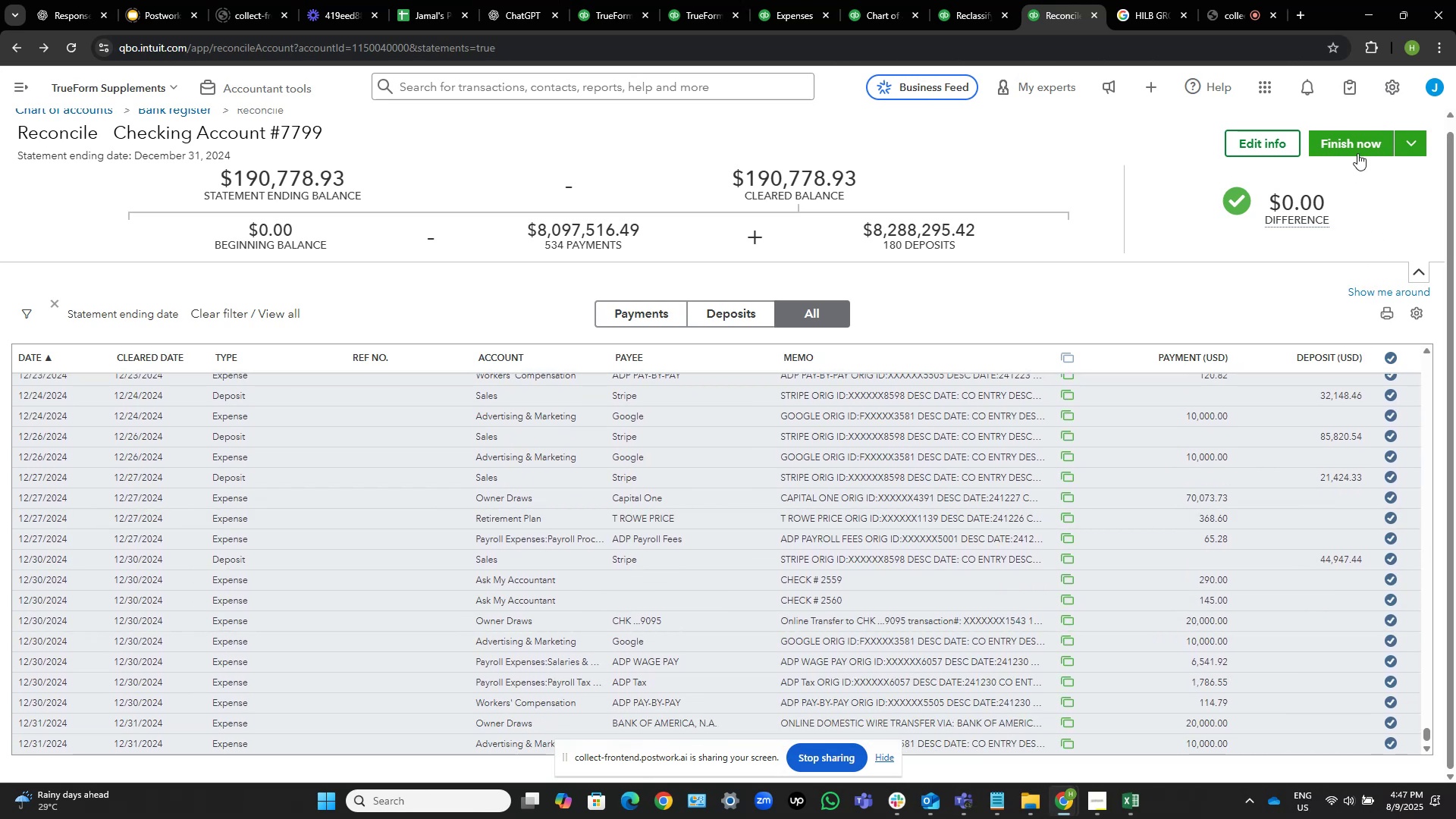 
left_click([1363, 144])
 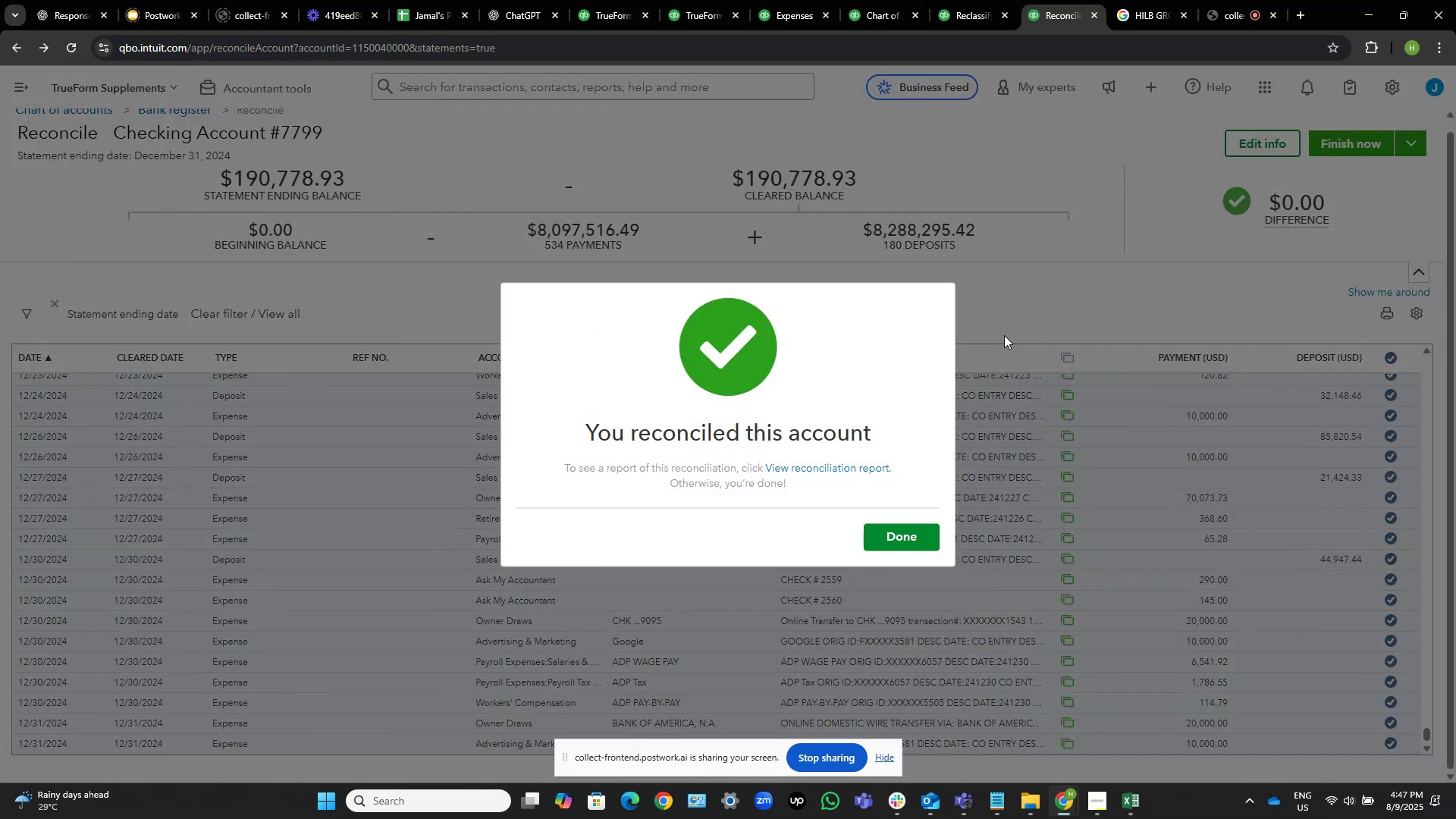 
left_click([924, 537])
 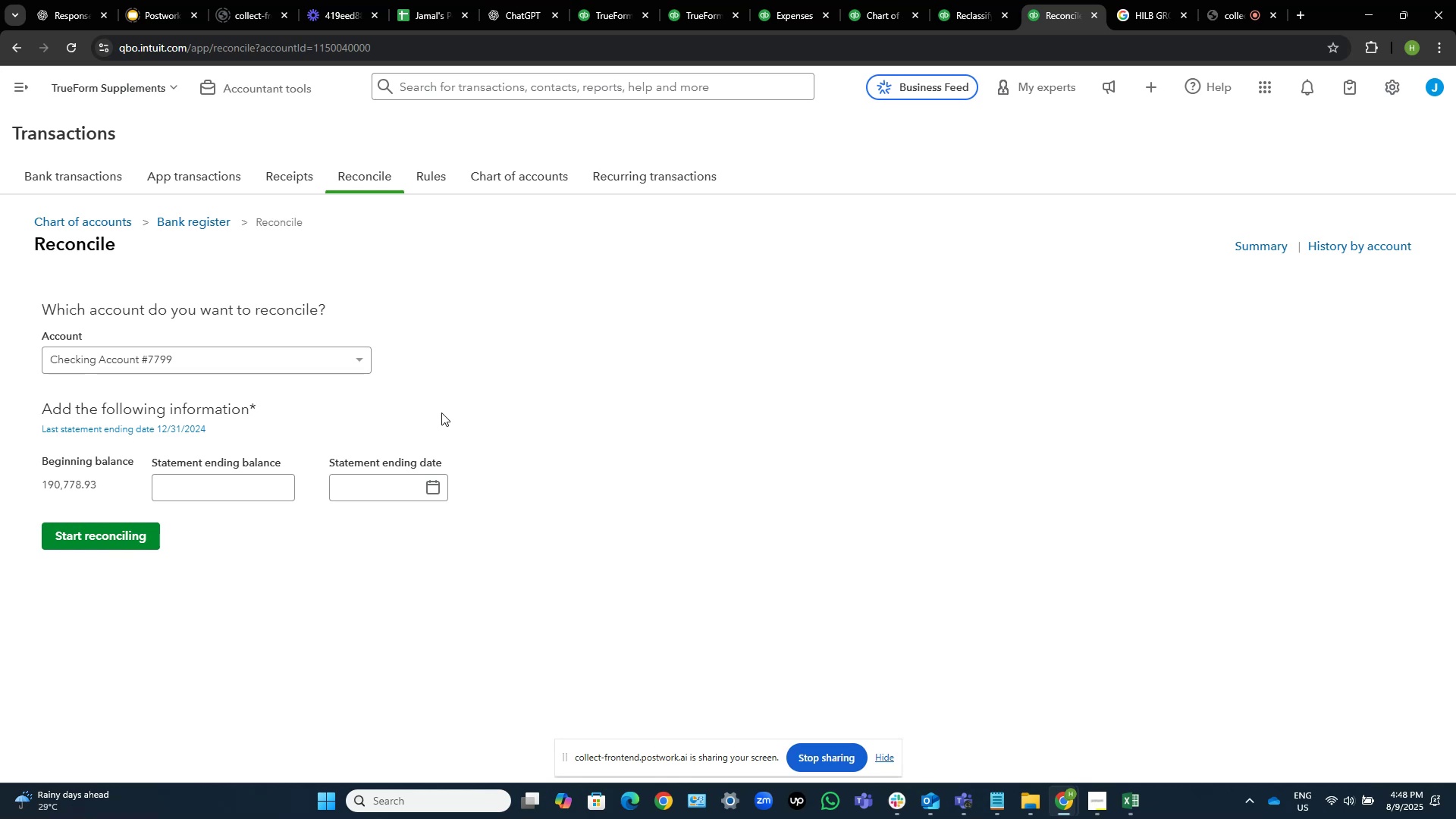 
wait(16.87)
 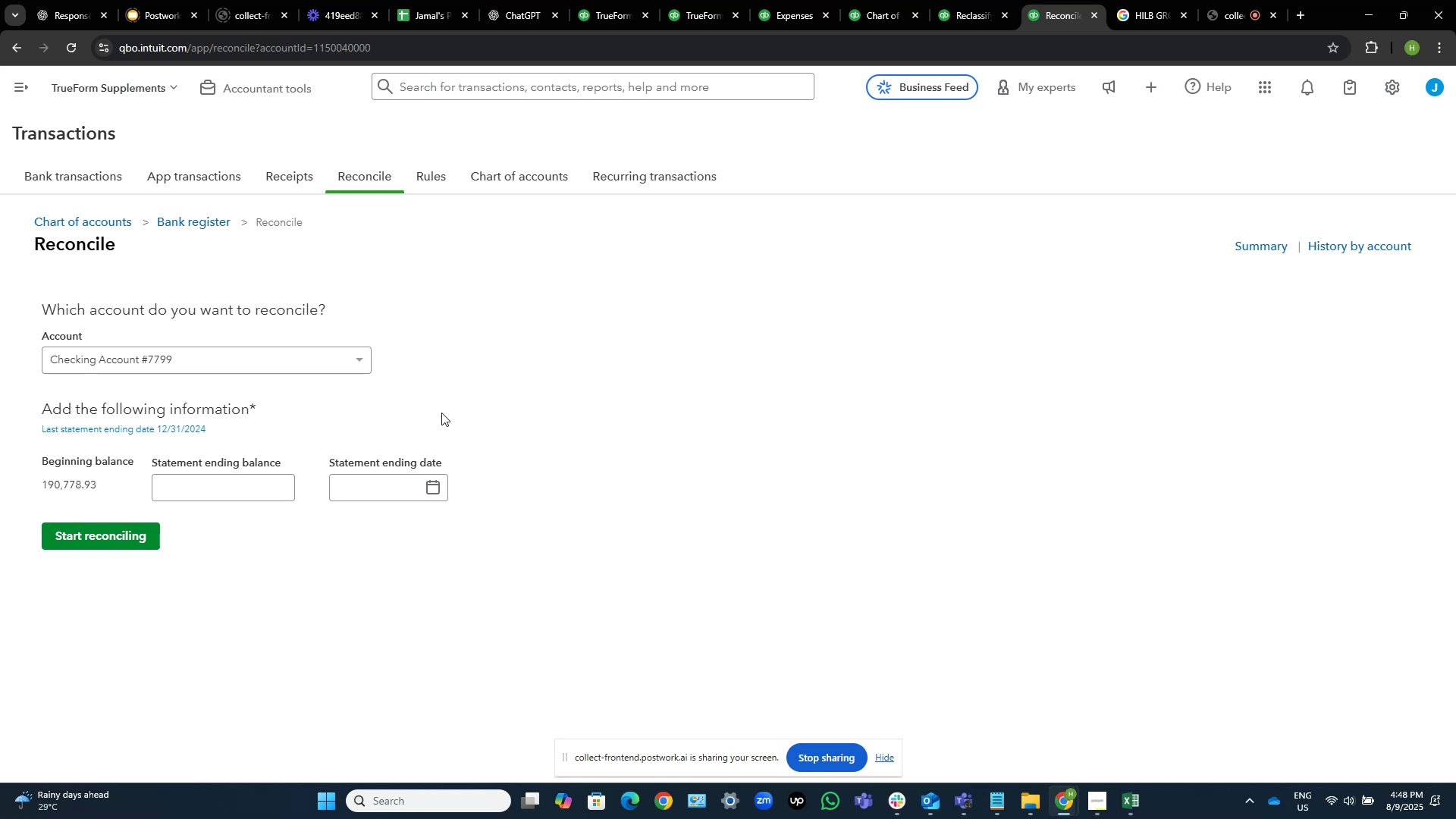 
left_click([318, 364])
 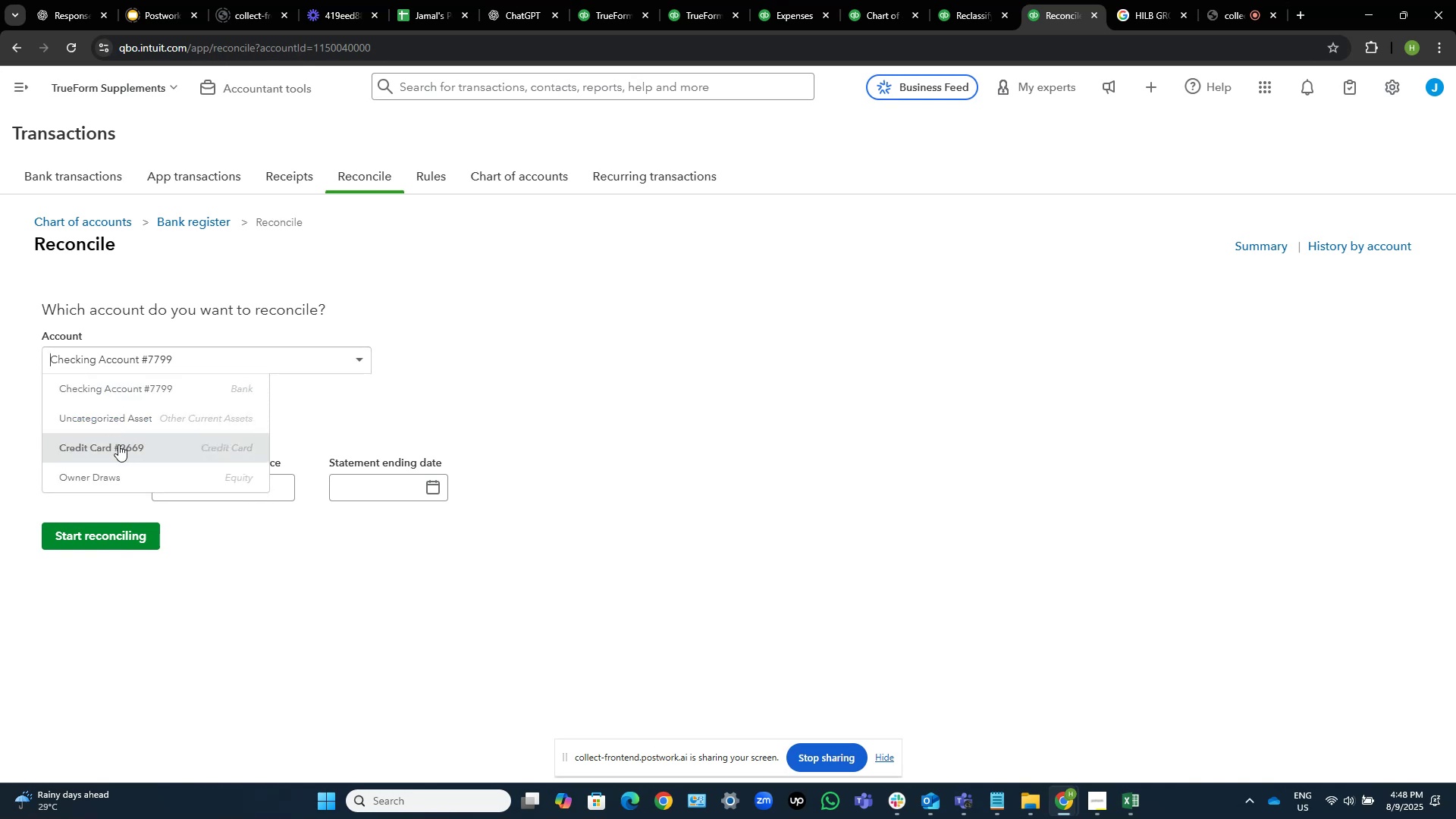 
left_click([118, 444])
 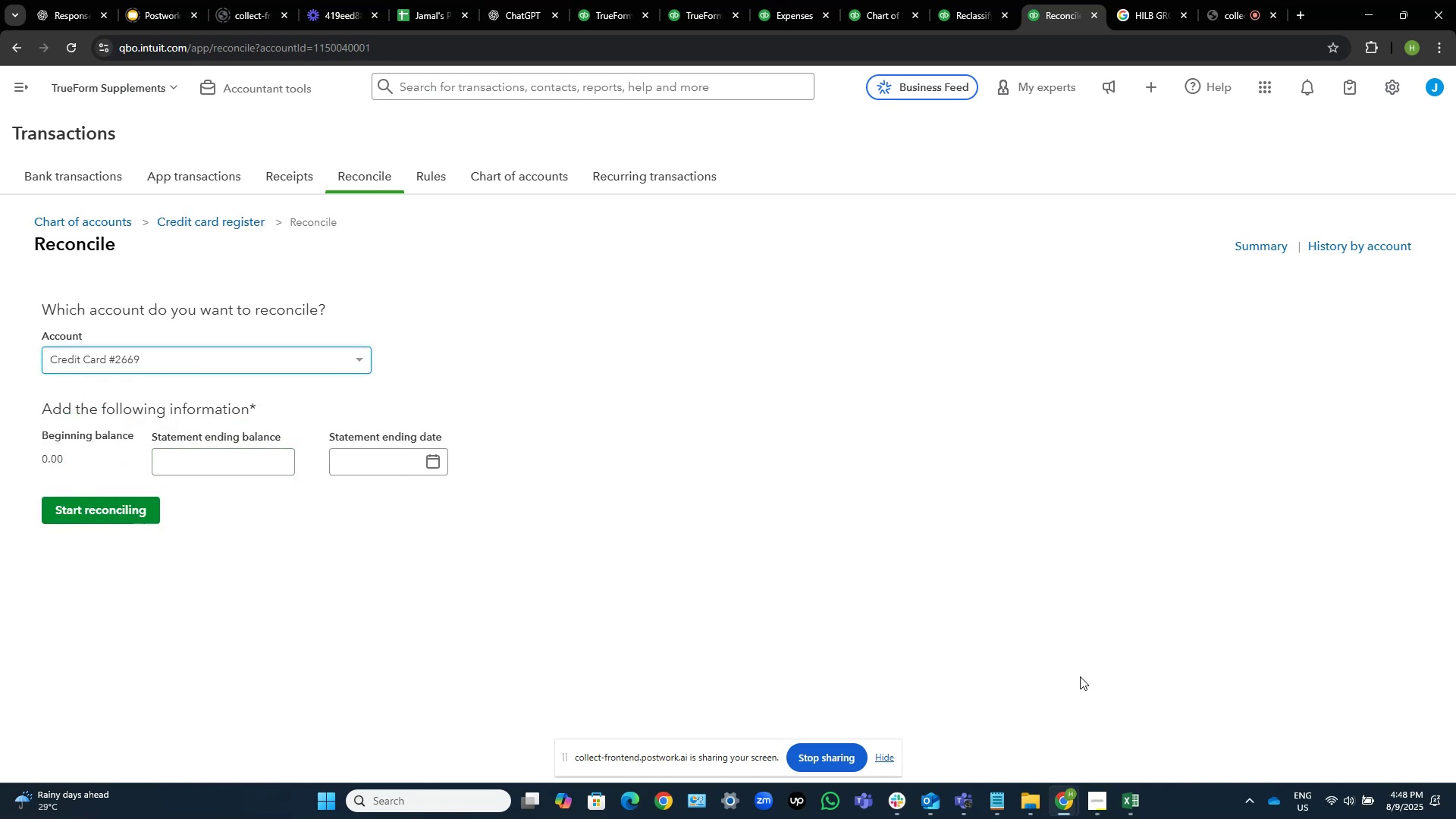 
left_click([1127, 805])
 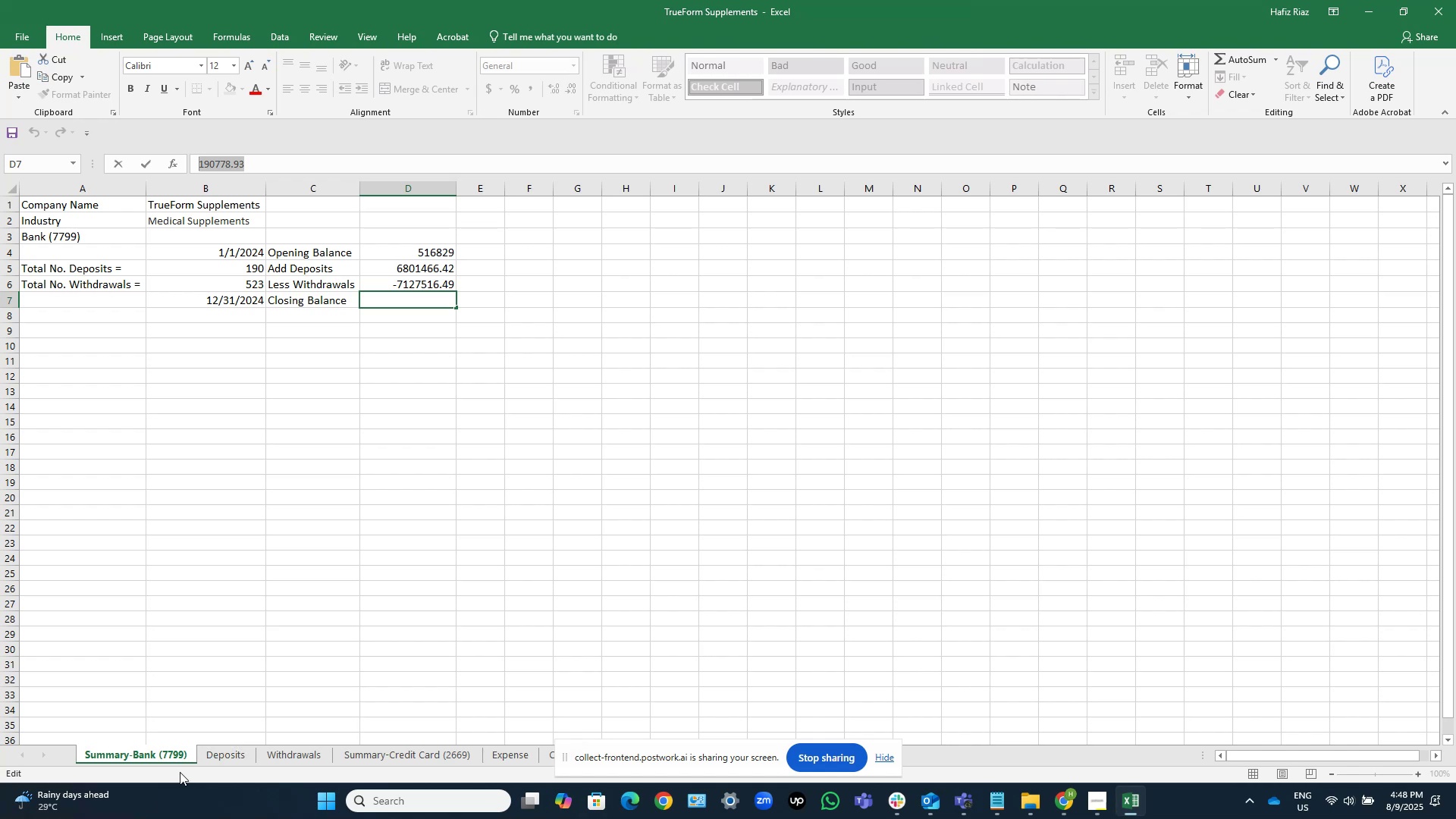 
left_click([379, 764])
 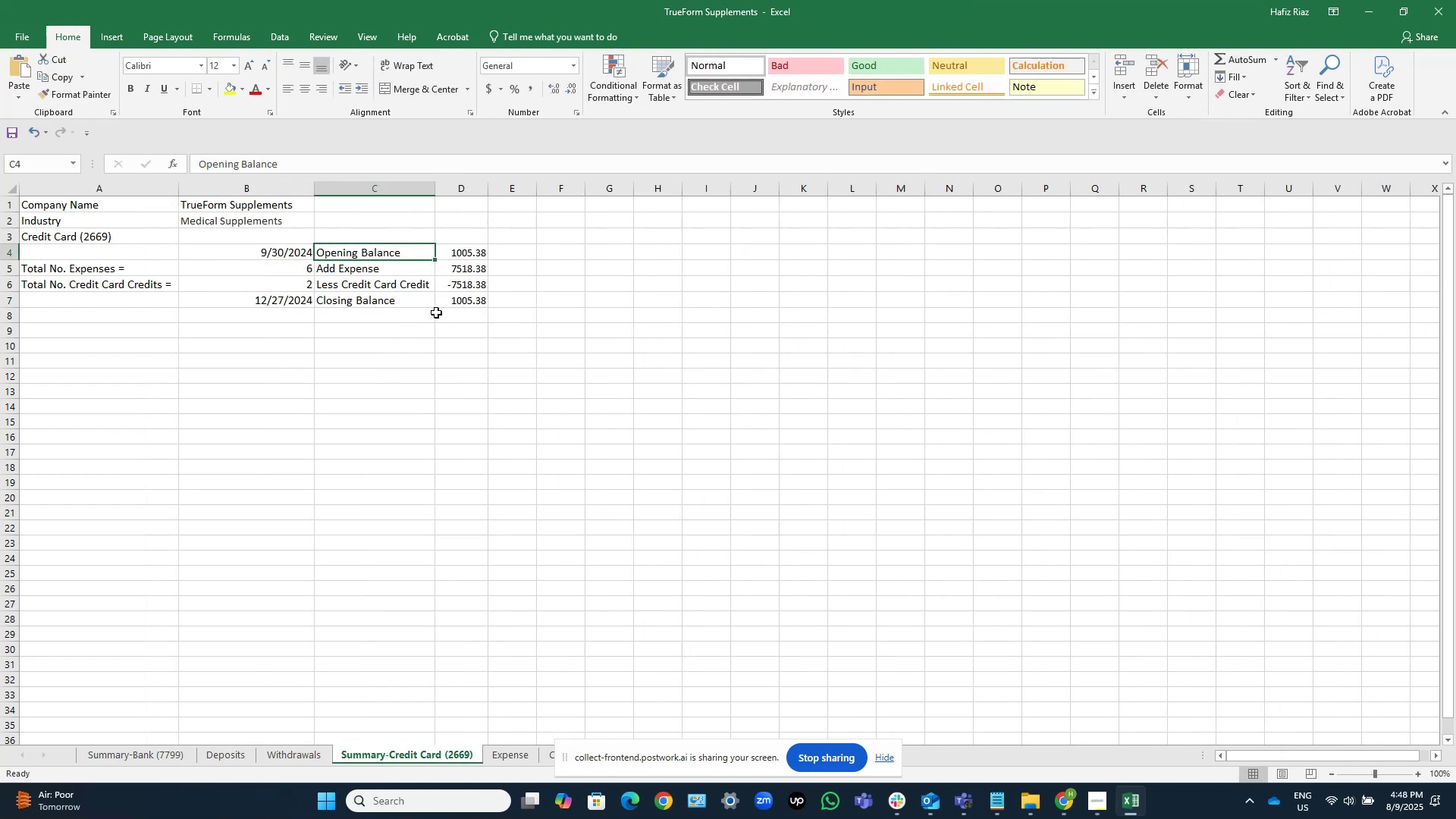 
left_click([475, 299])
 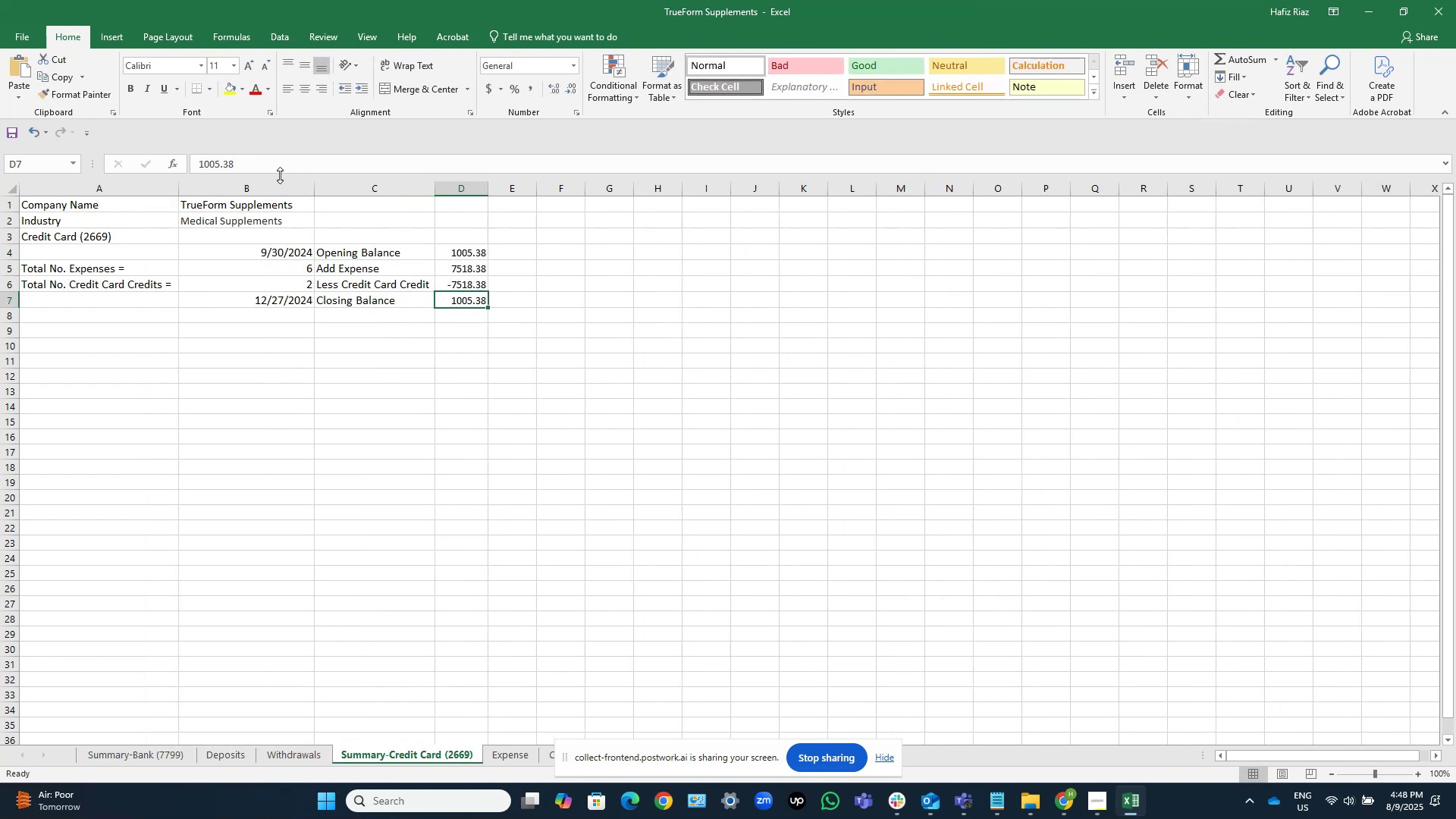 
left_click_drag(start_coordinate=[272, 165], to_coordinate=[170, 161])
 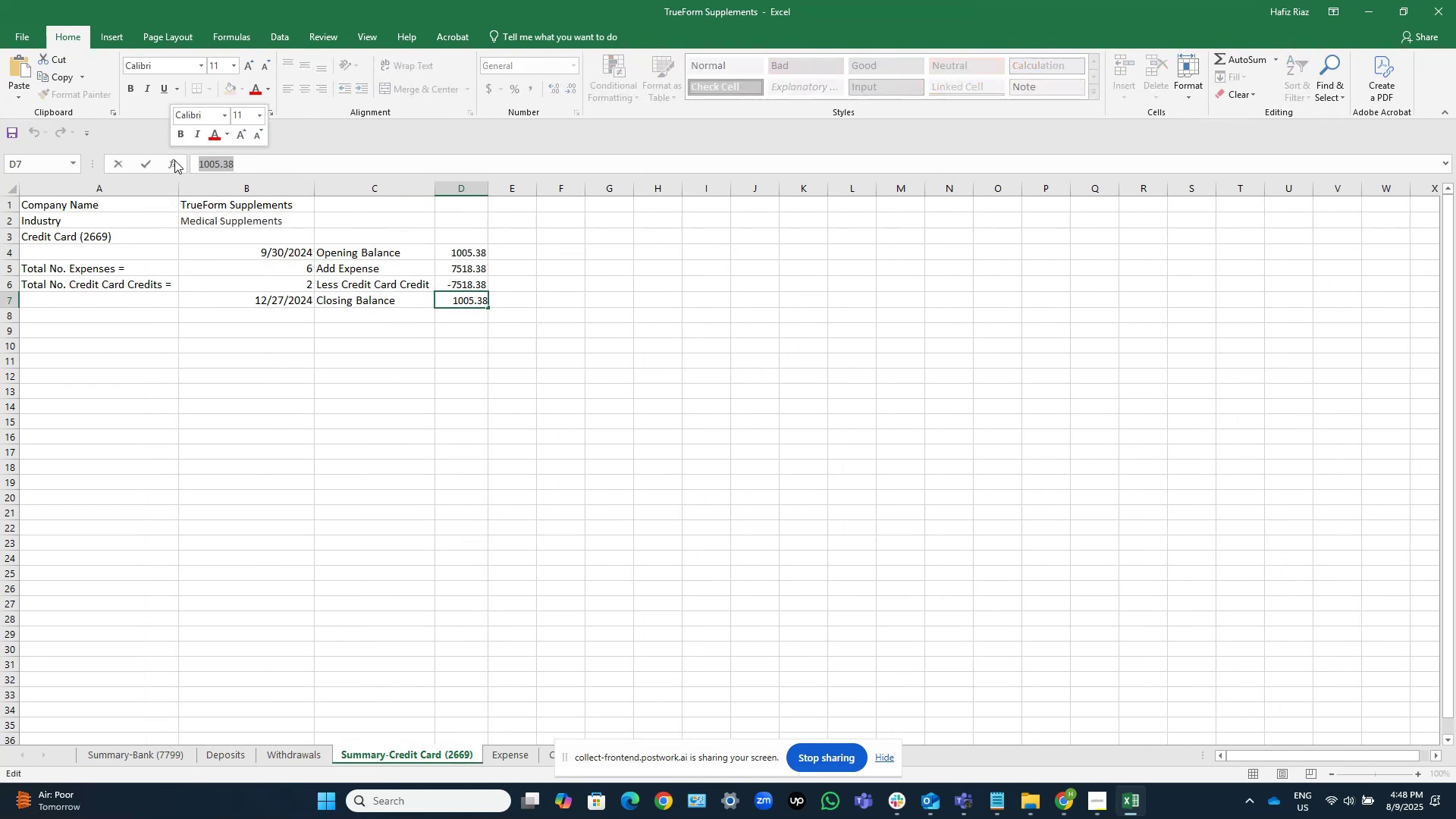 
key(Control+C)
 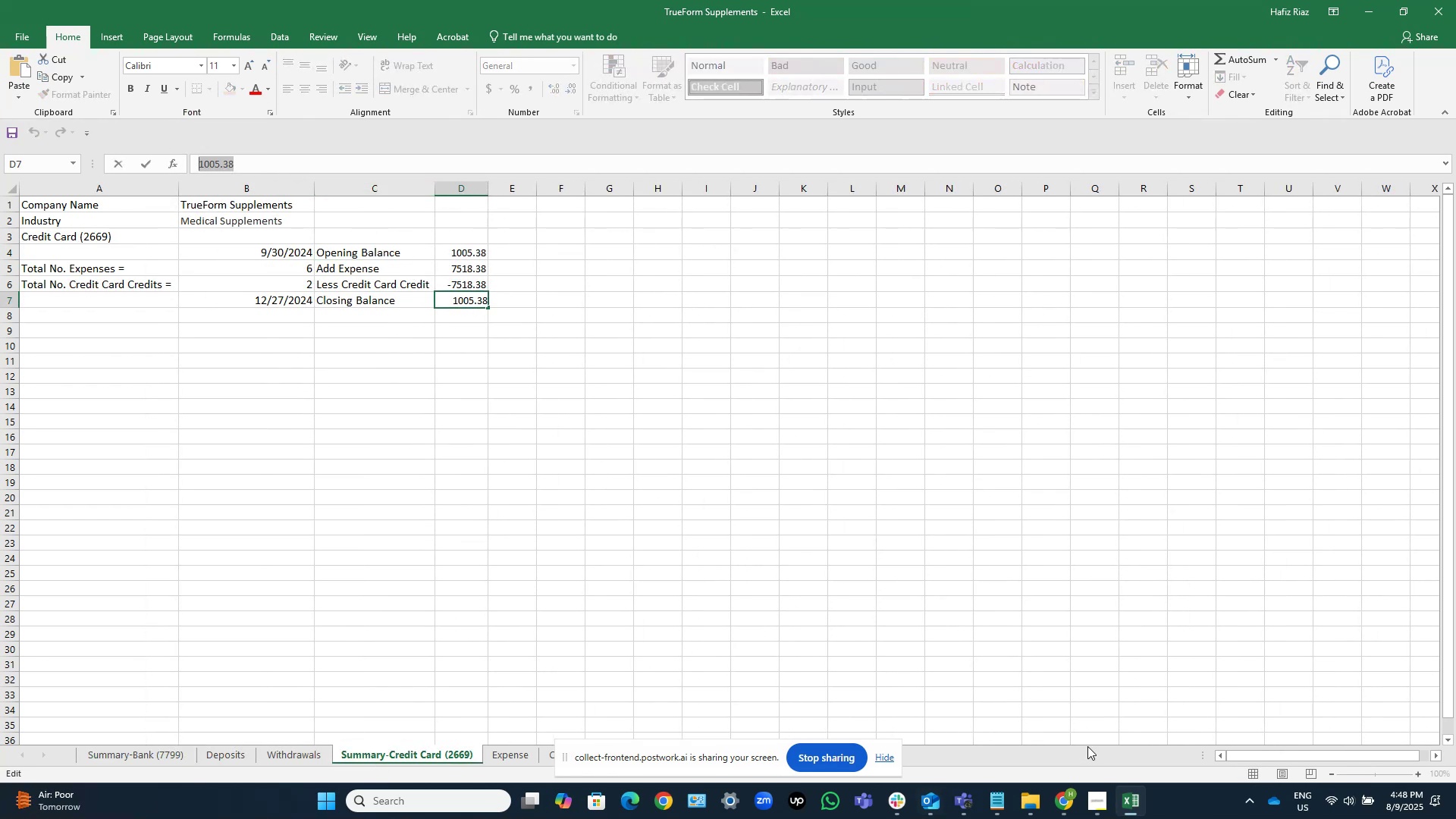 
left_click([1131, 800])
 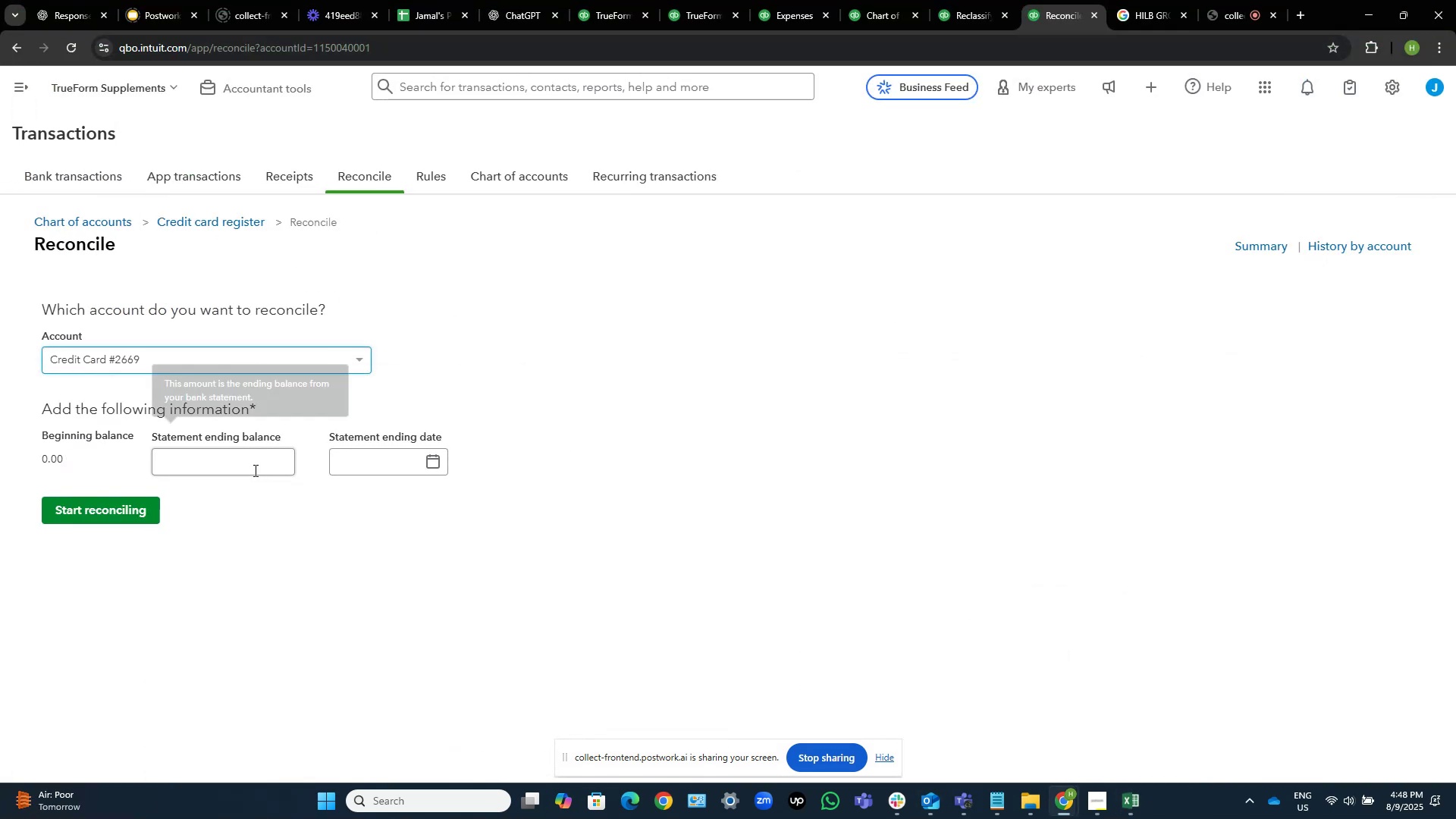 
left_click([249, 469])
 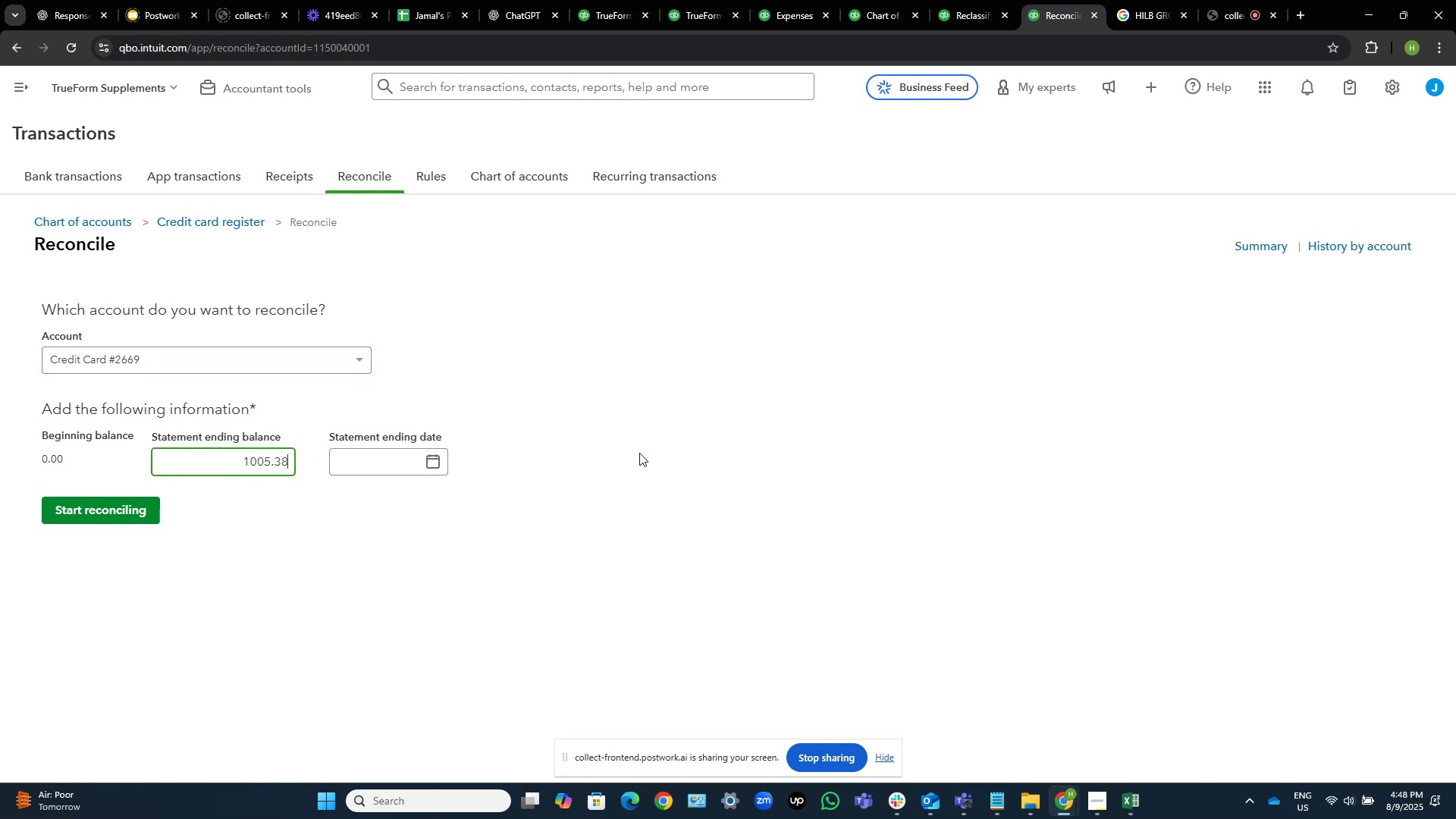 
key(Control+V)
 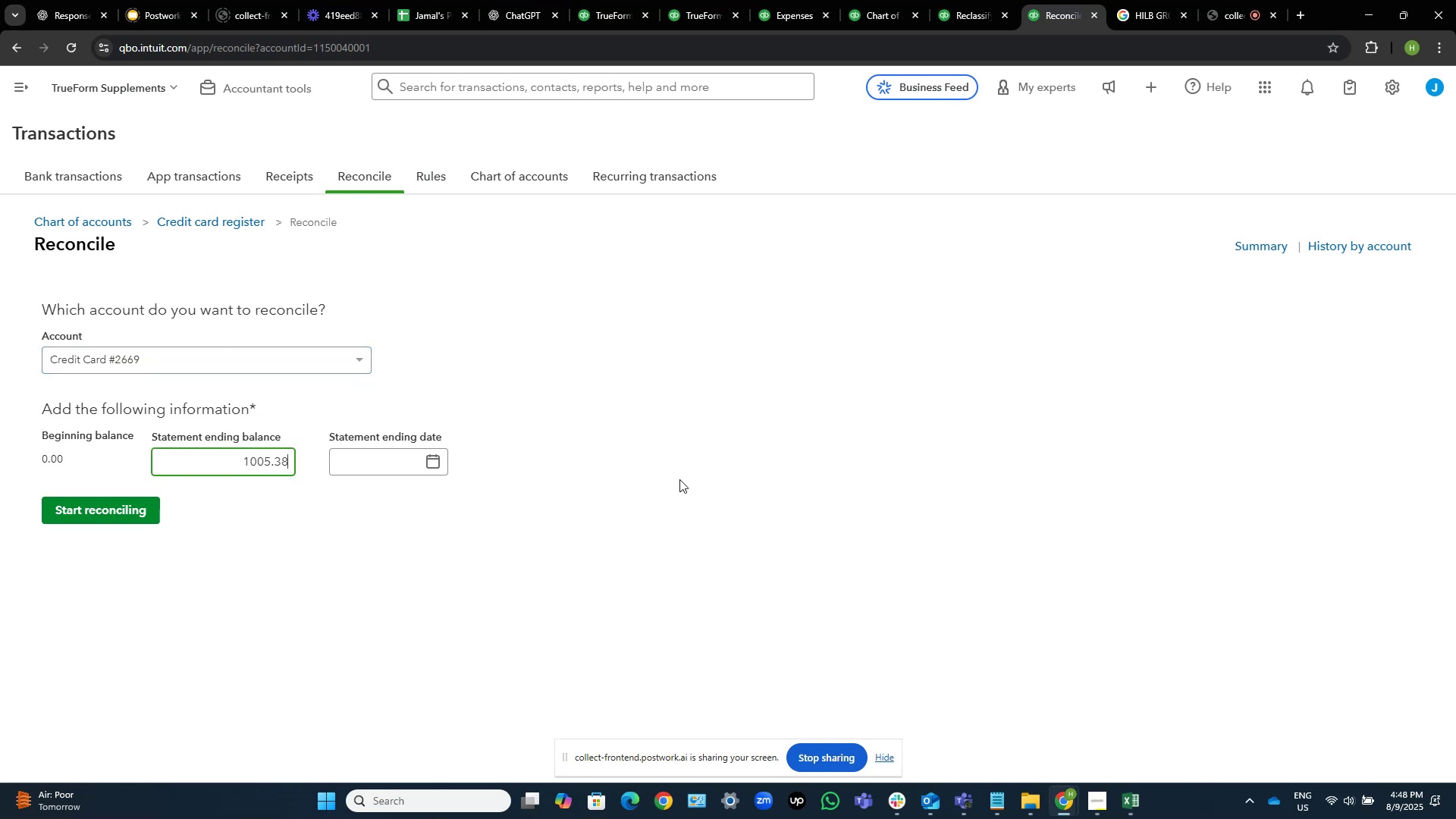 
key(Tab)
 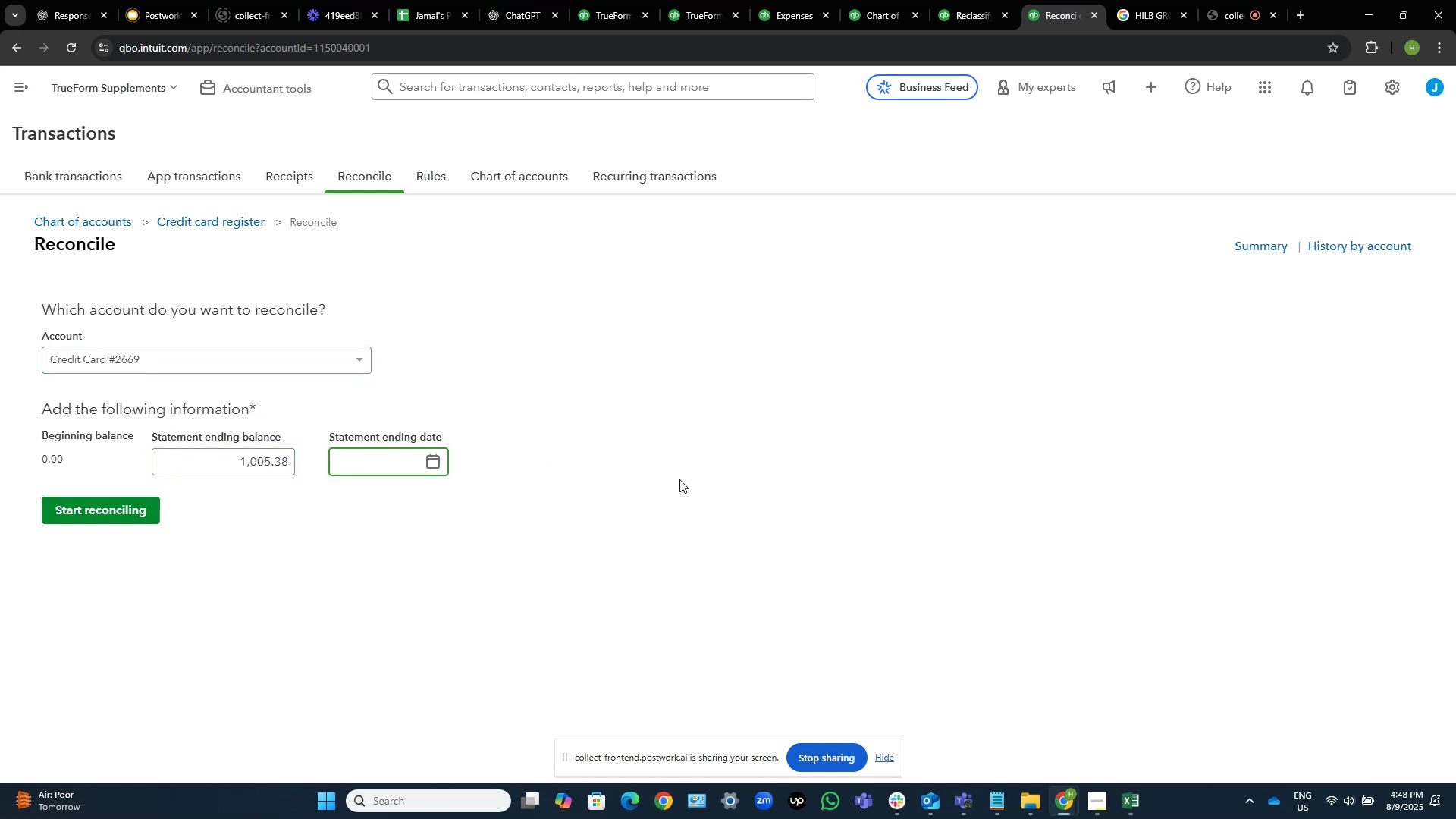 
key(Numpad1)
 